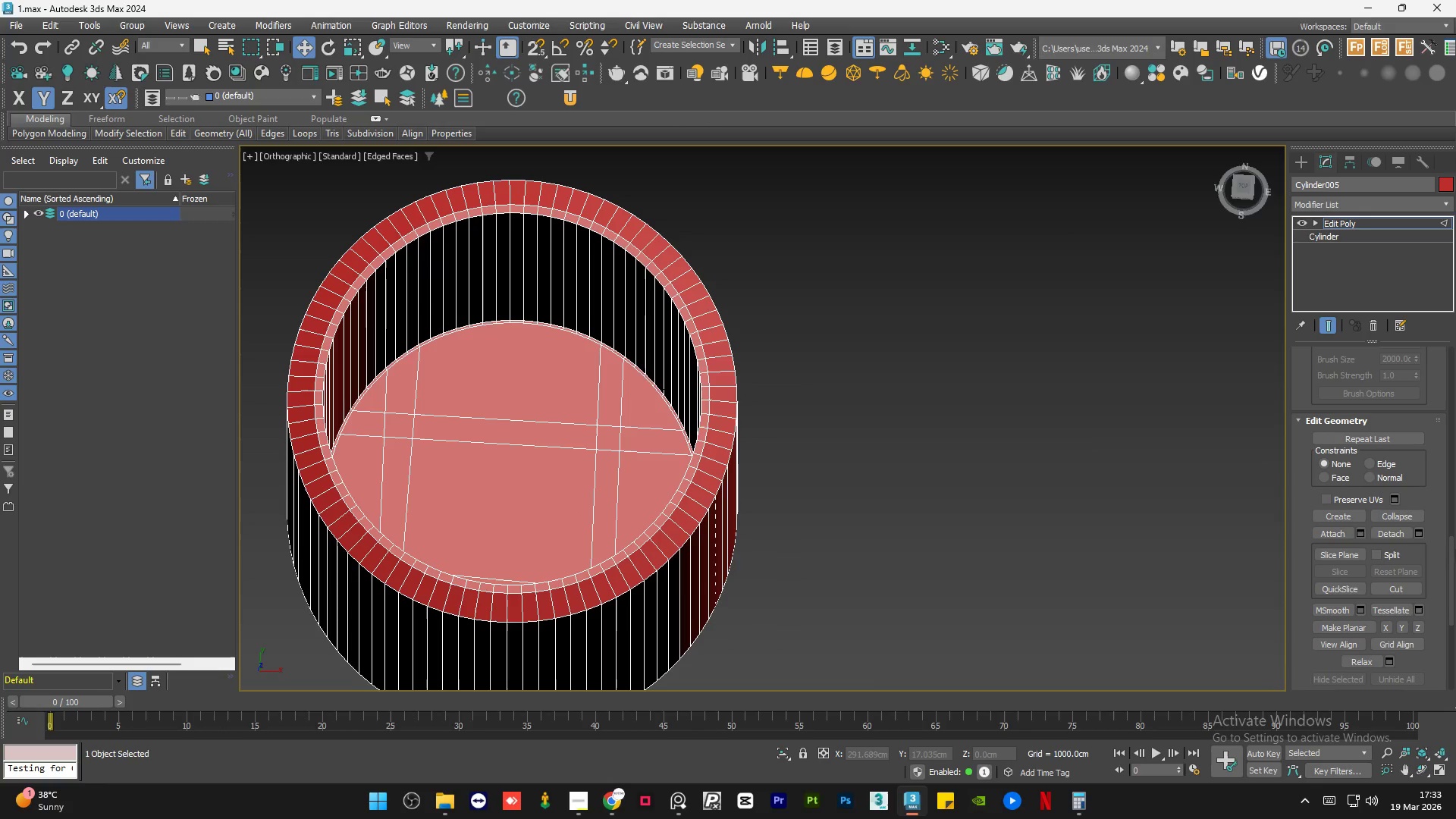 
left_click_drag(start_coordinate=[1447, 562], to_coordinate=[1453, 349])
 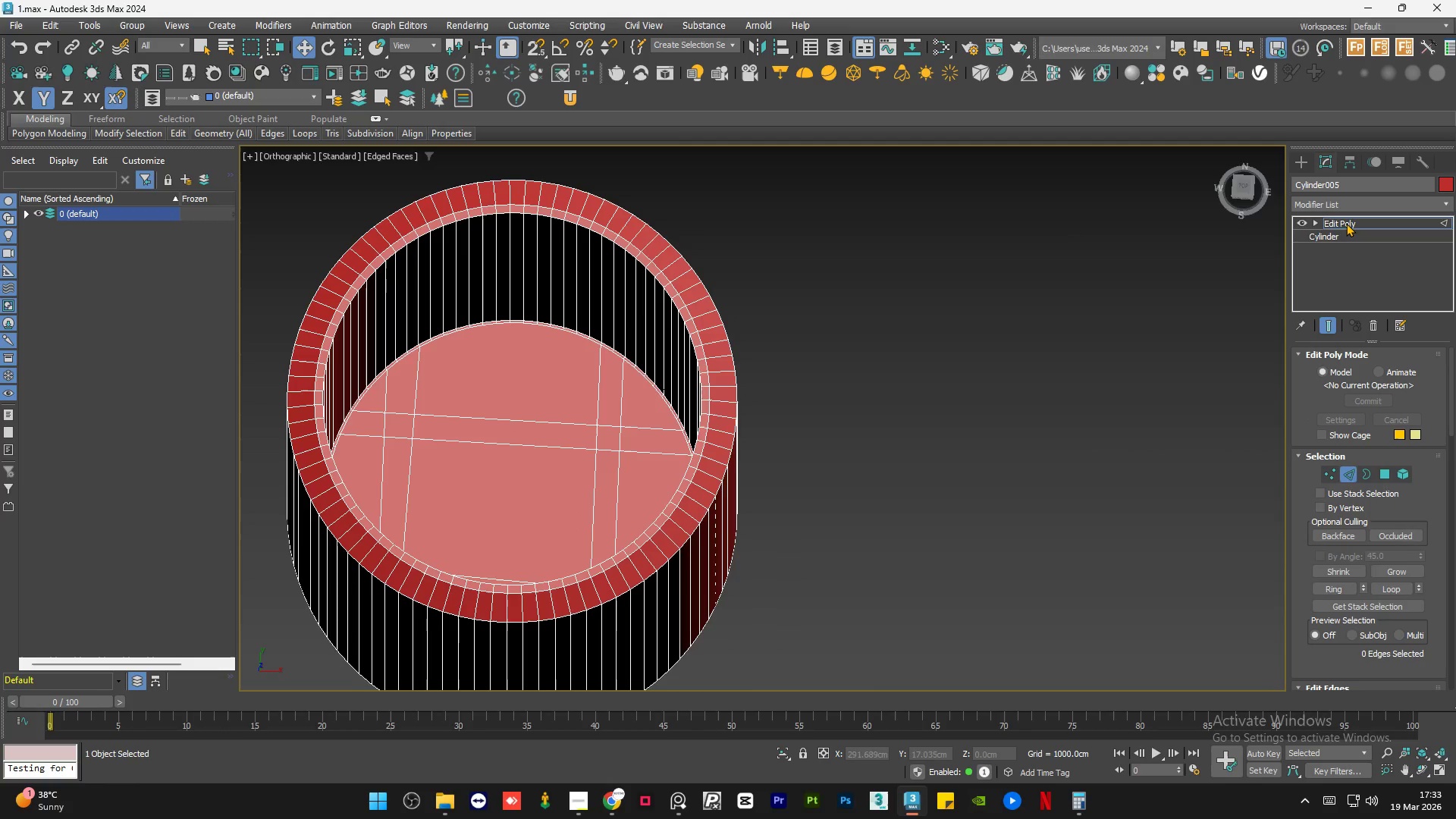 
double_click([1355, 202])
 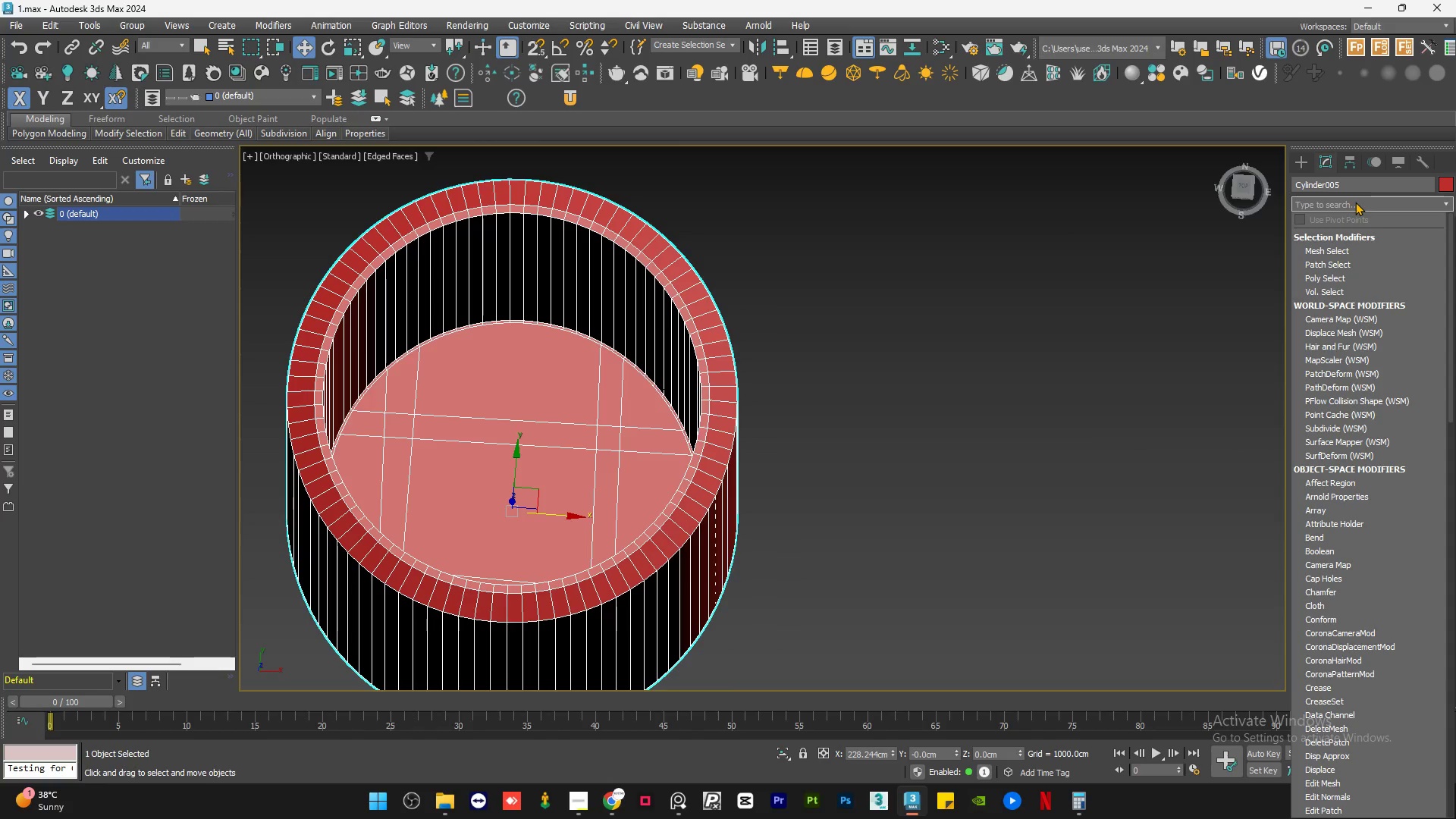 
key(T)
 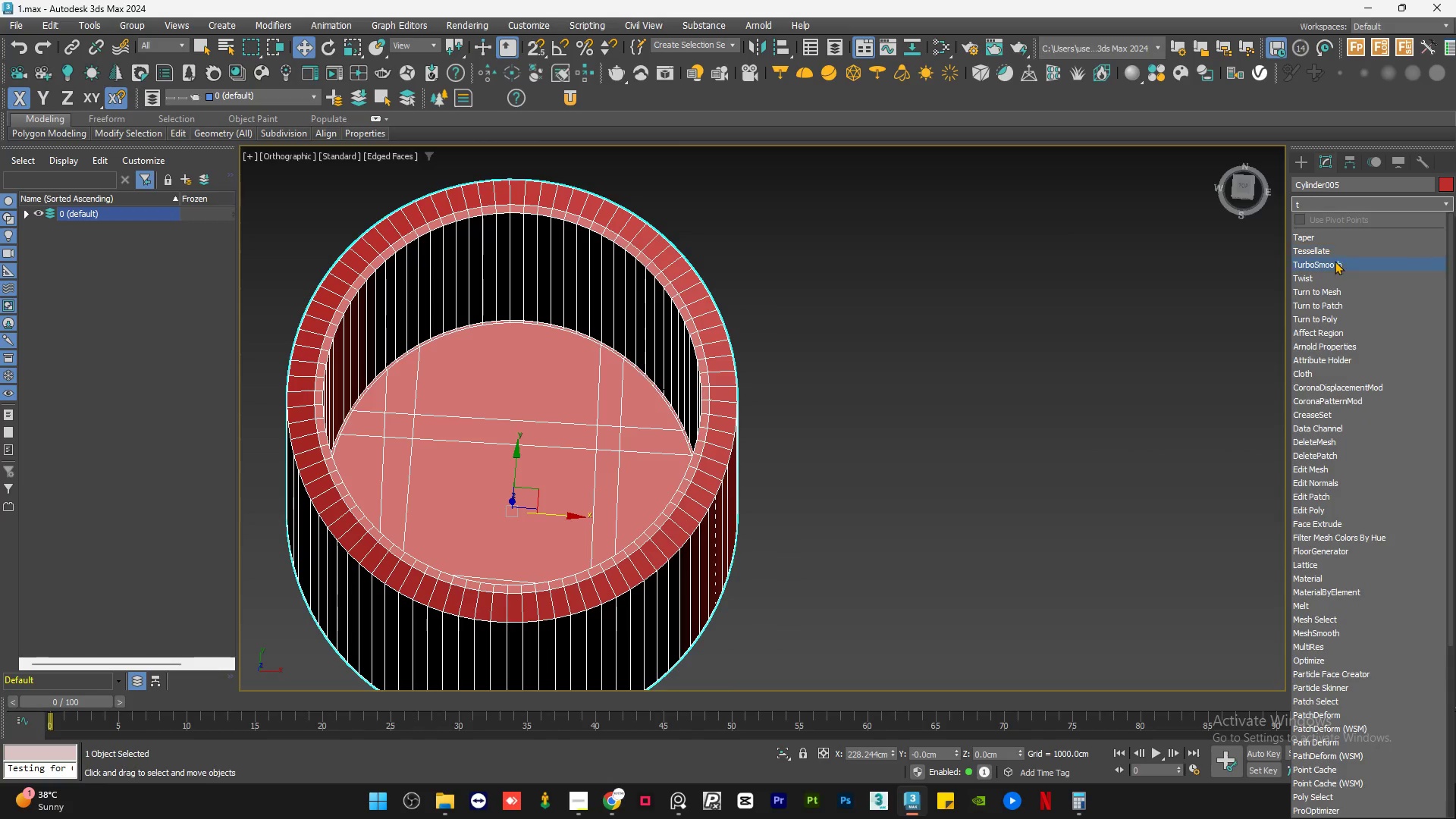 
left_click([1335, 262])
 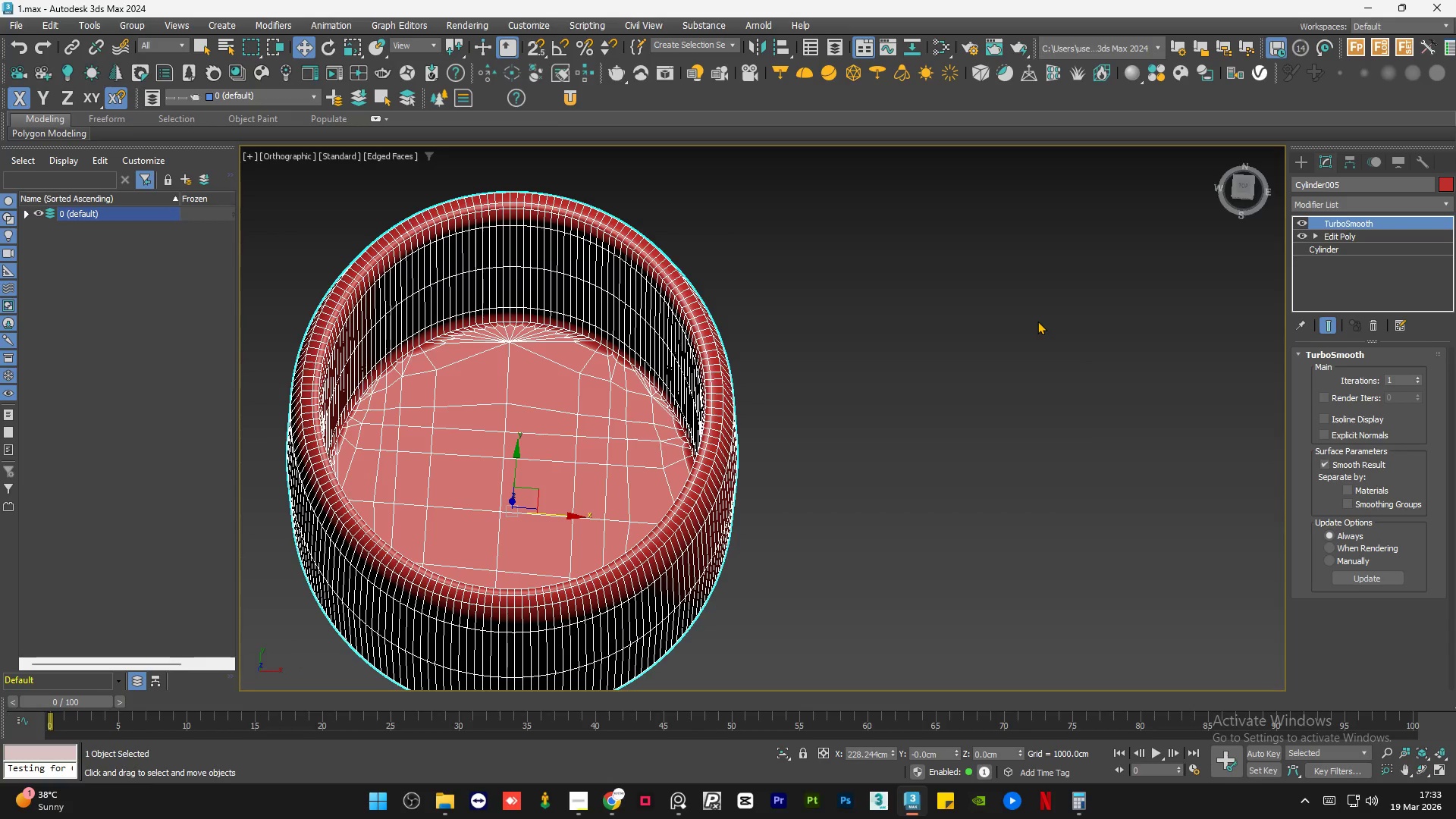 
left_click([1037, 321])
 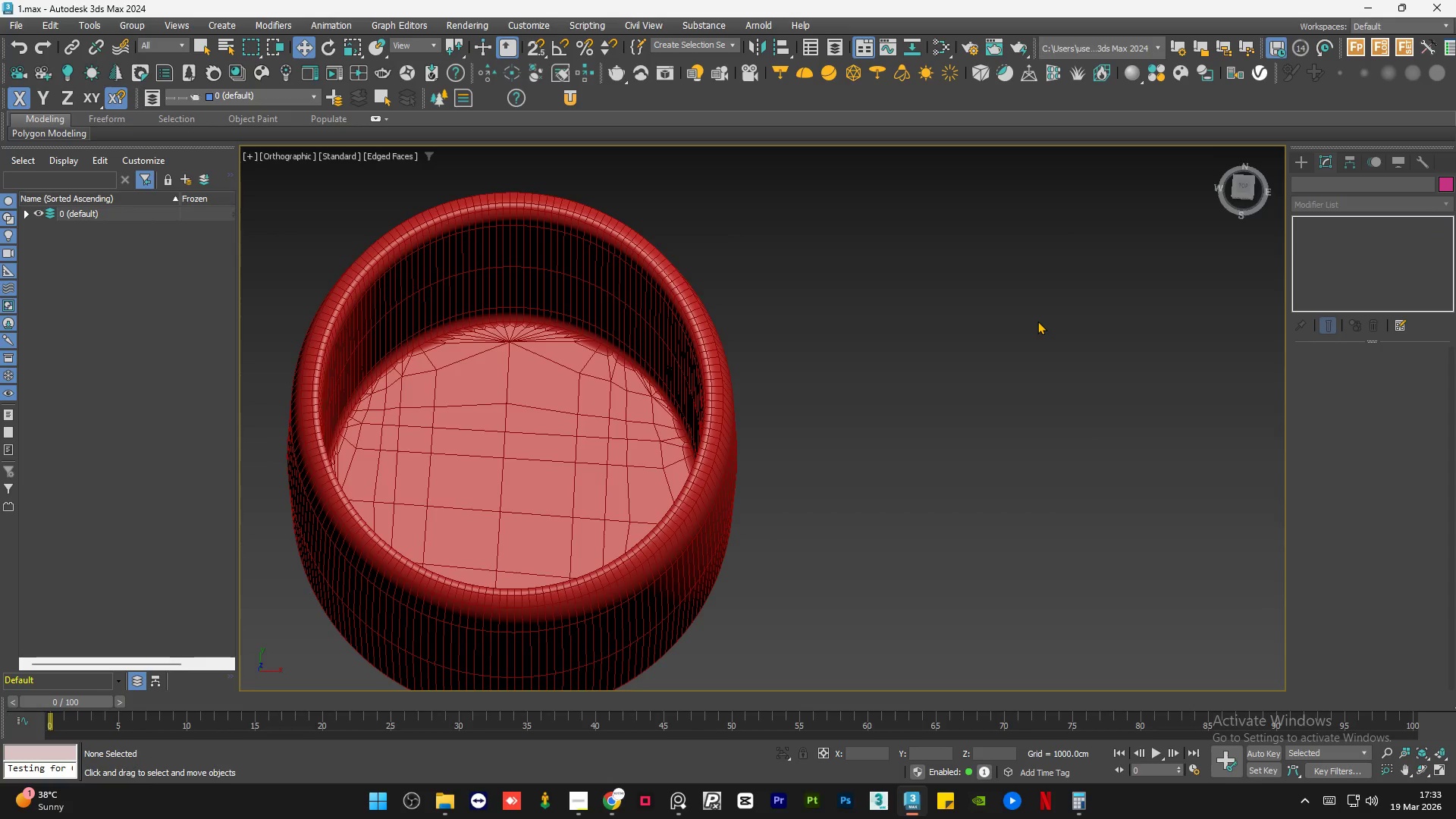 
key(F4)
 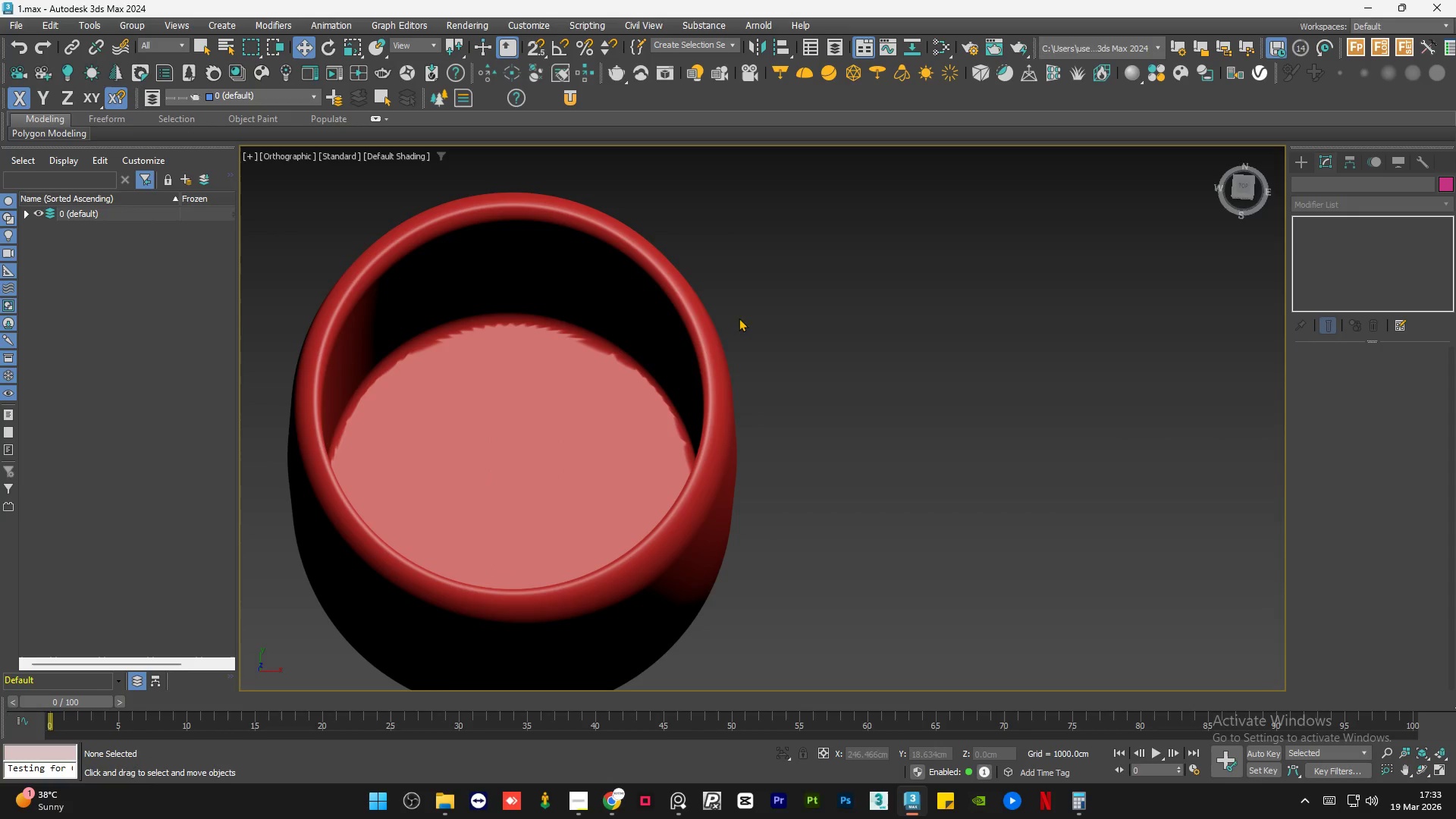 
hold_key(key=AltLeft, duration=1.11)
 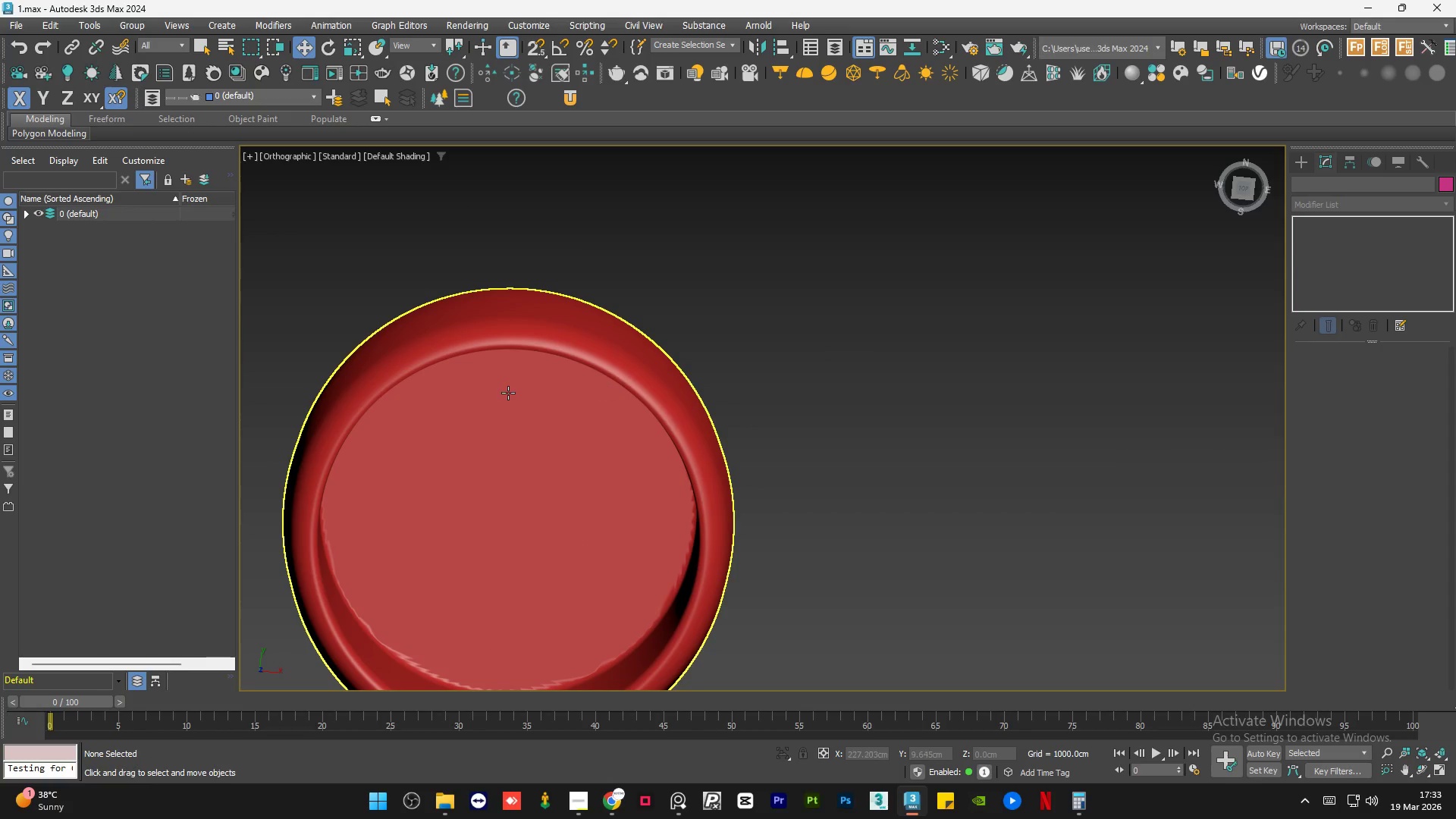 
left_click([508, 393])
 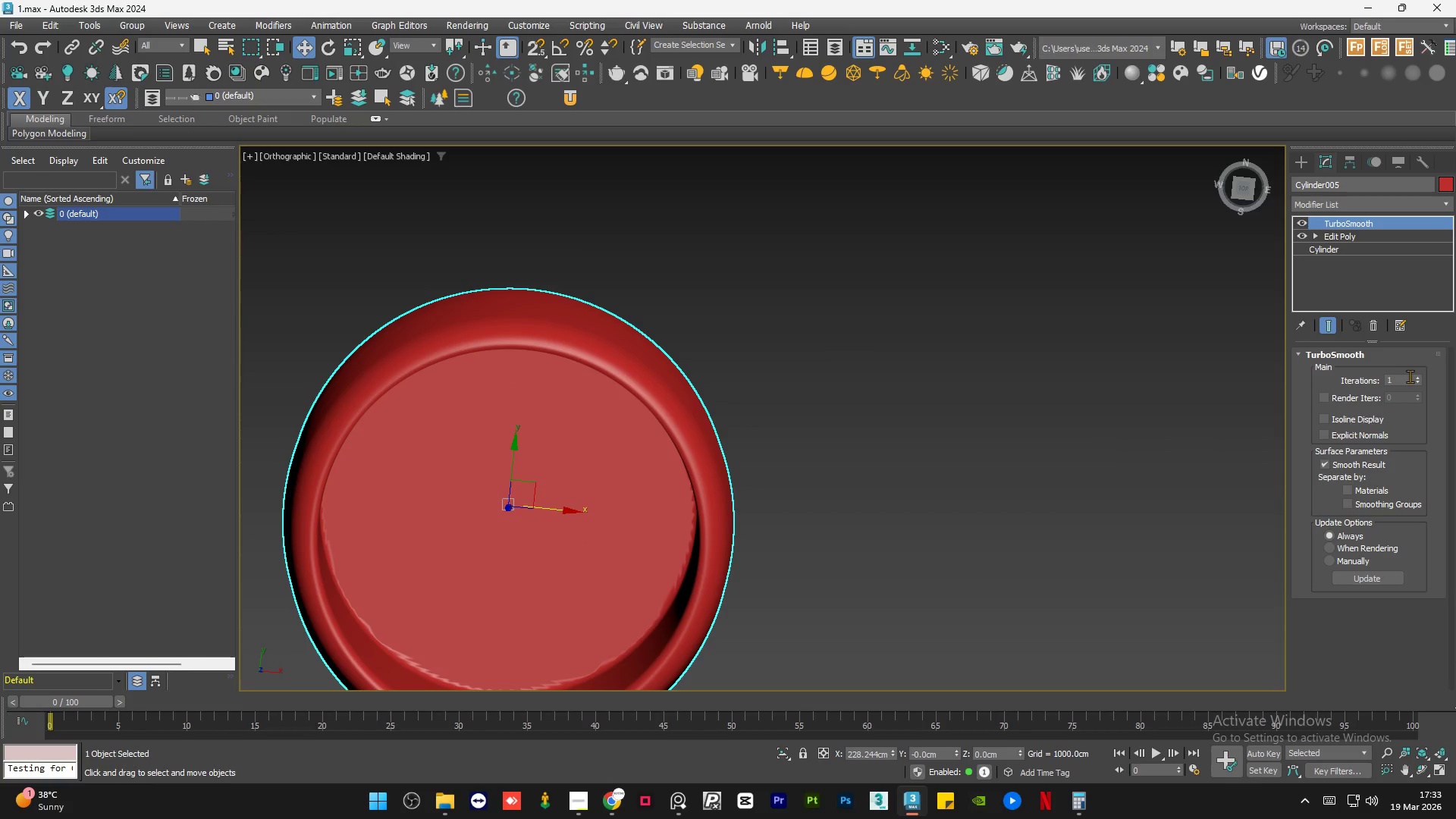 
left_click([1415, 377])
 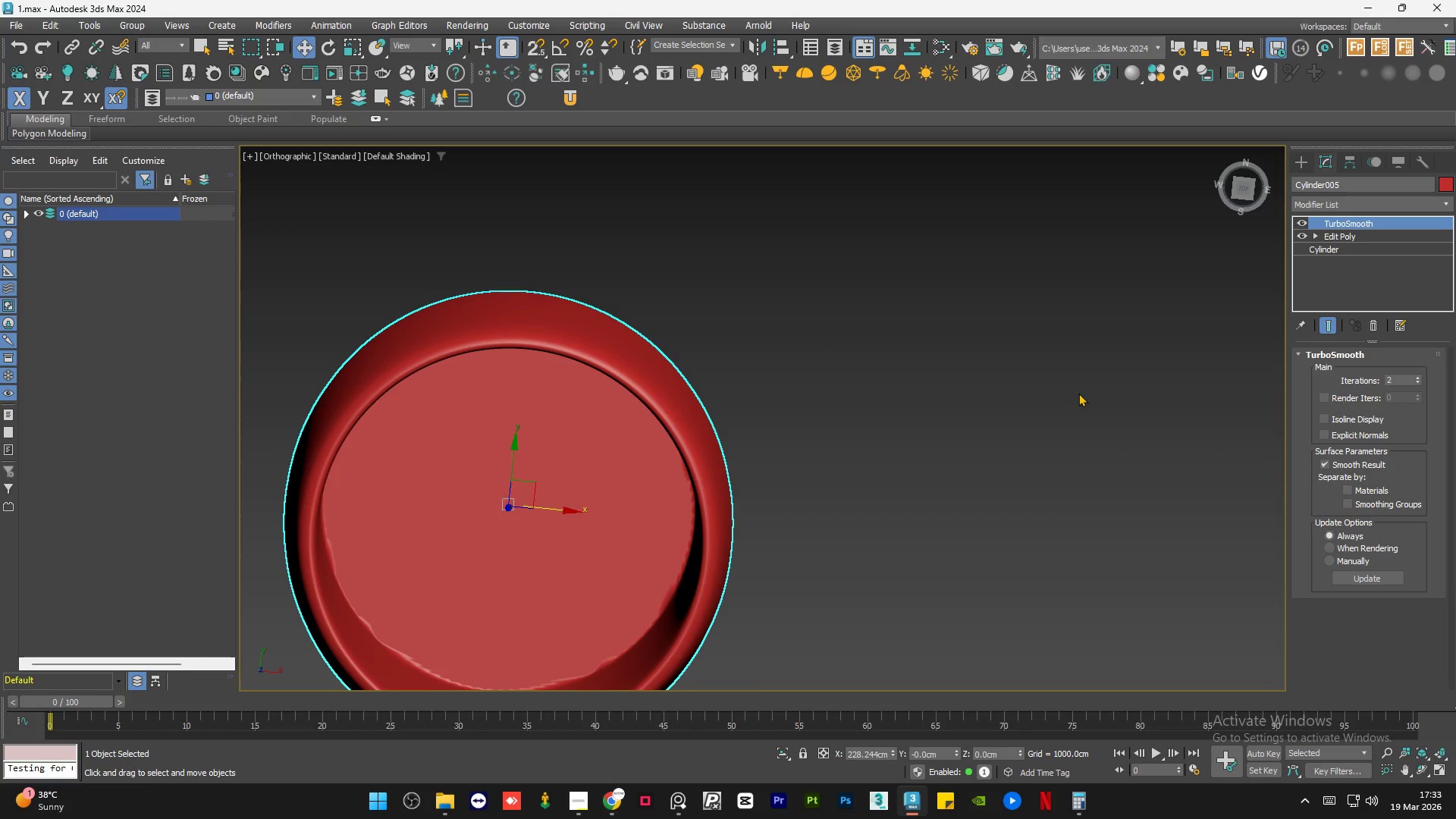 
double_click([1044, 388])
 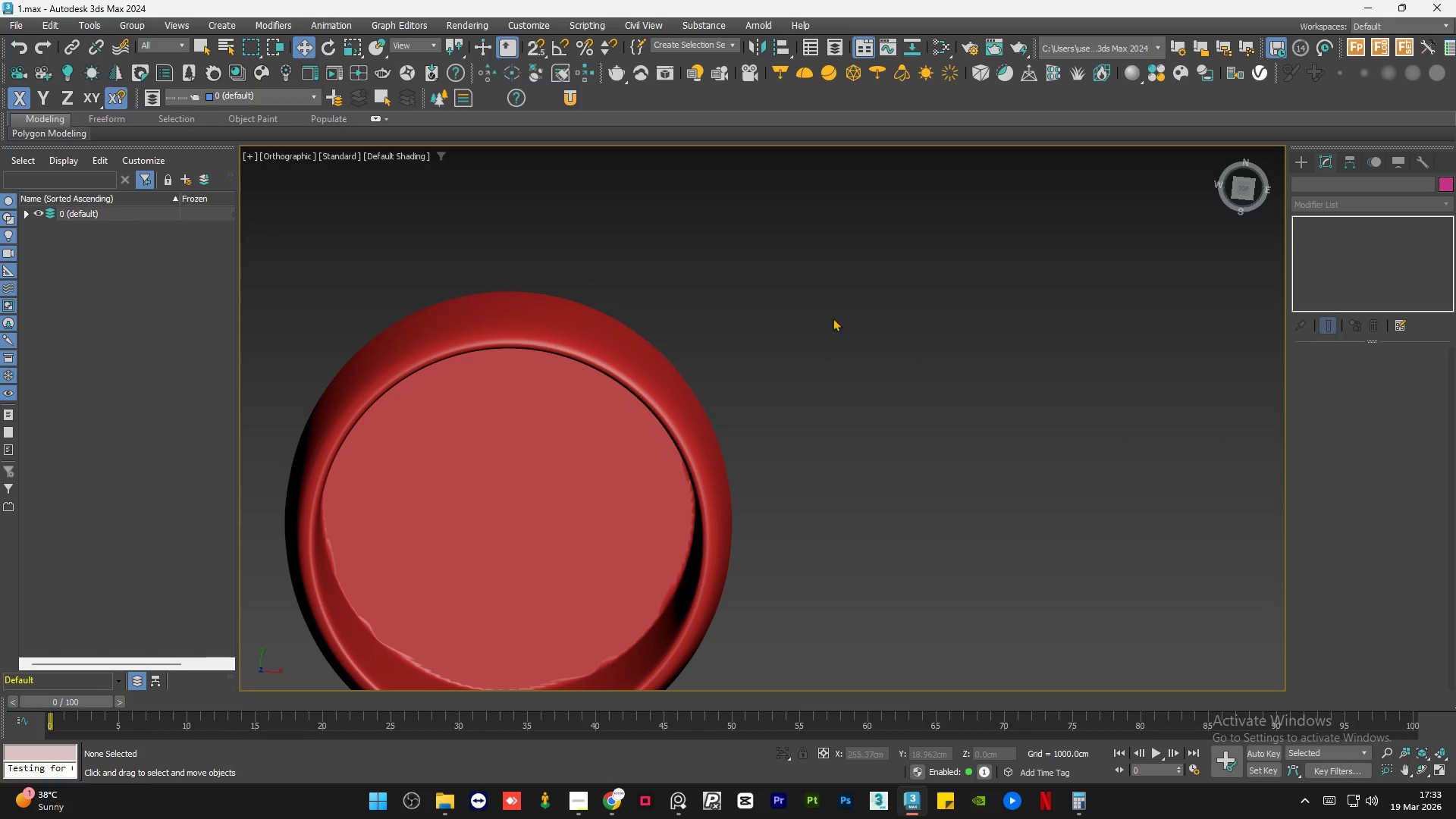 
hold_key(key=AltLeft, duration=0.78)
 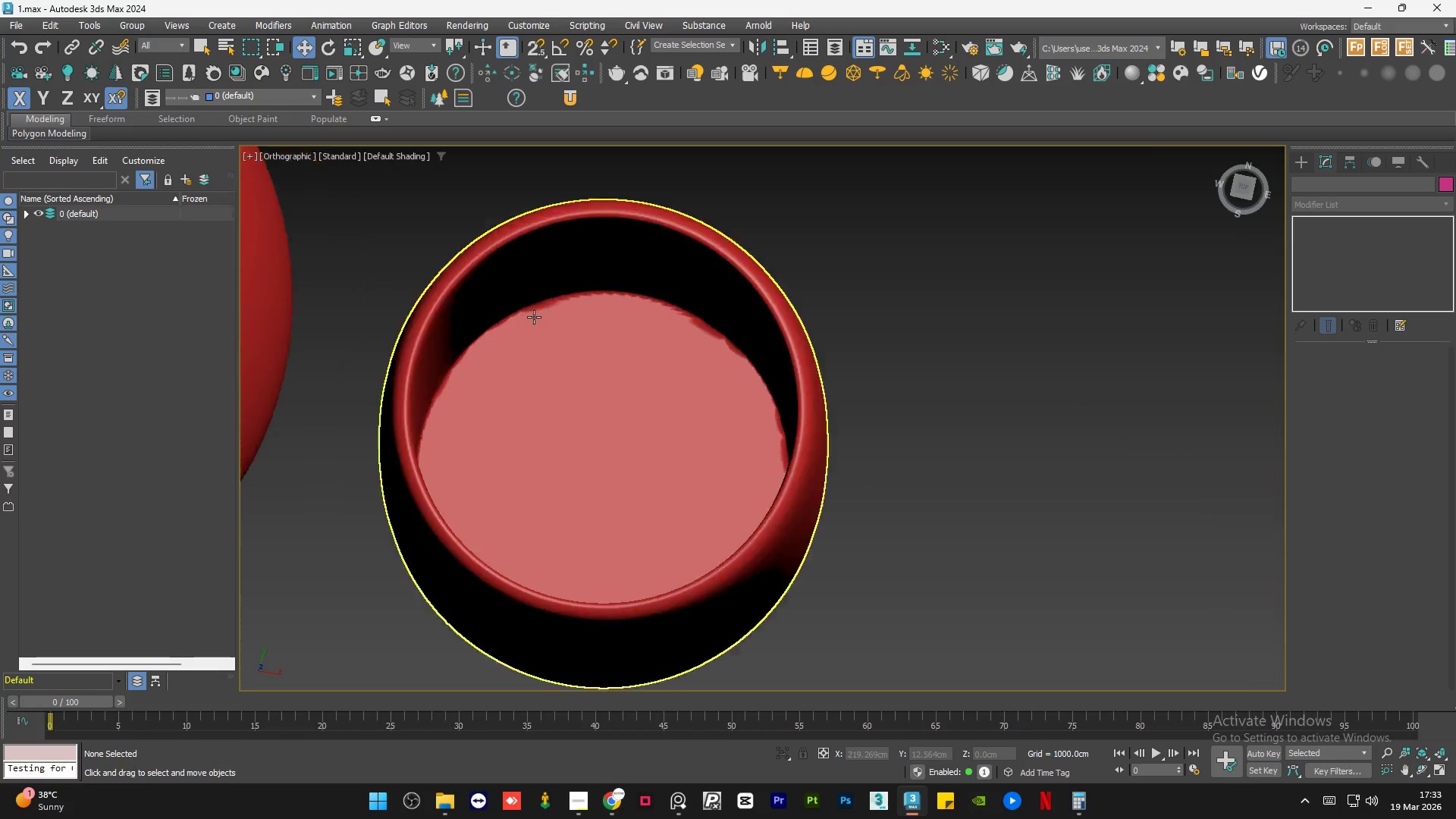 
scroll: coordinate [806, 312], scroll_direction: down, amount: 1.0
 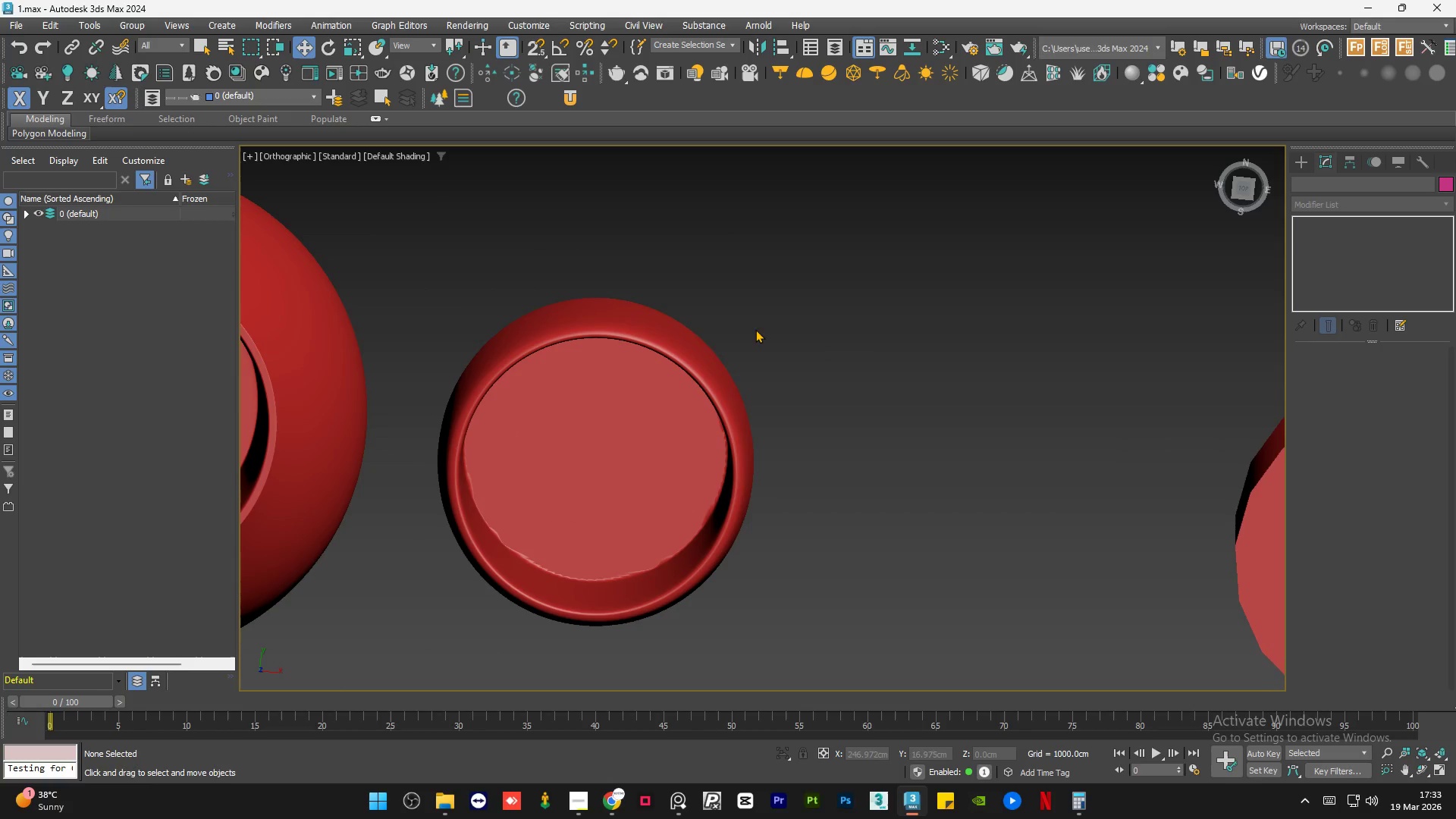 
hold_key(key=AltLeft, duration=1.83)
scroll: coordinate [534, 317], scroll_direction: up, amount: 4.0
 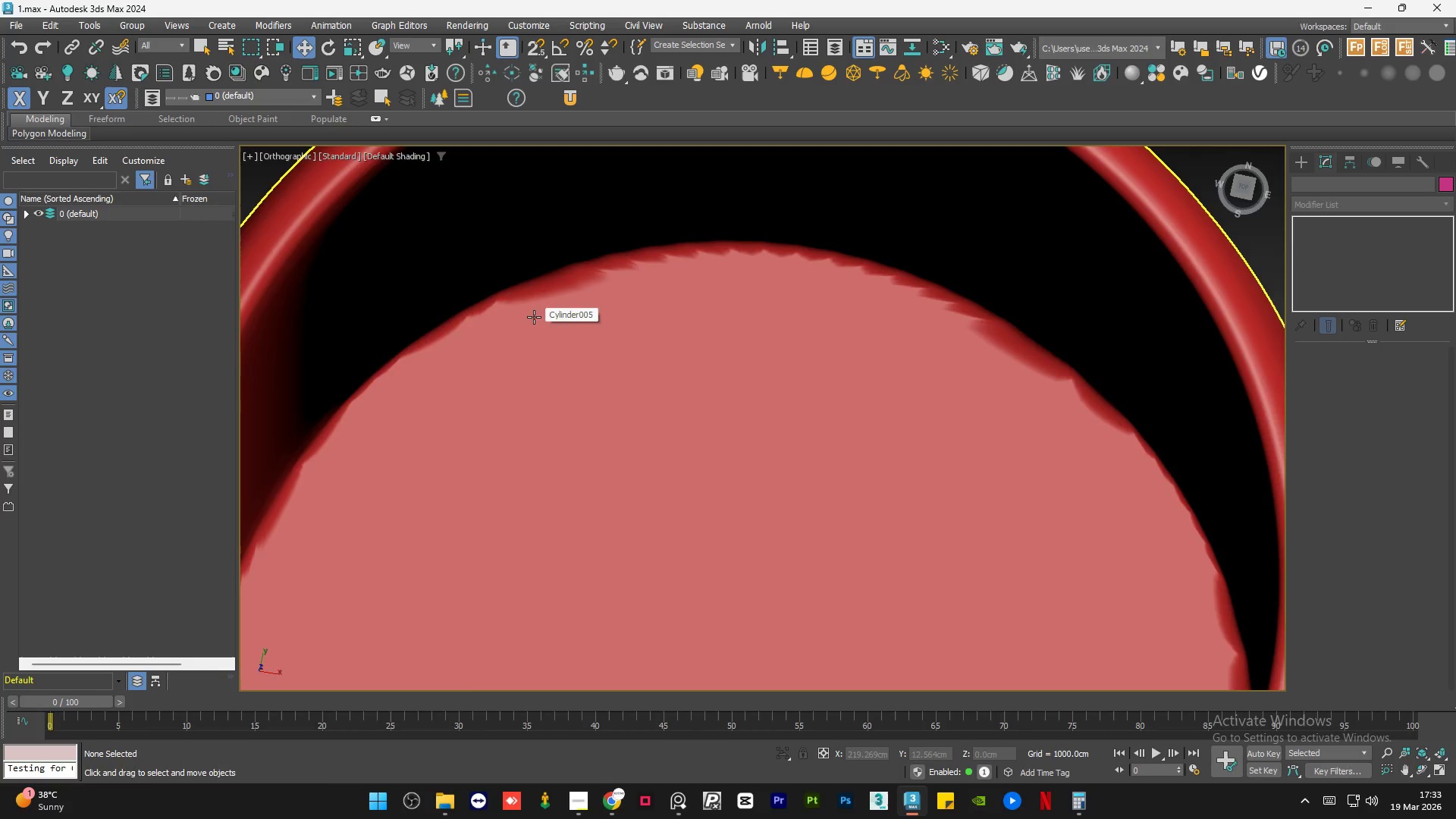 
scroll: coordinate [550, 394], scroll_direction: down, amount: 5.0
 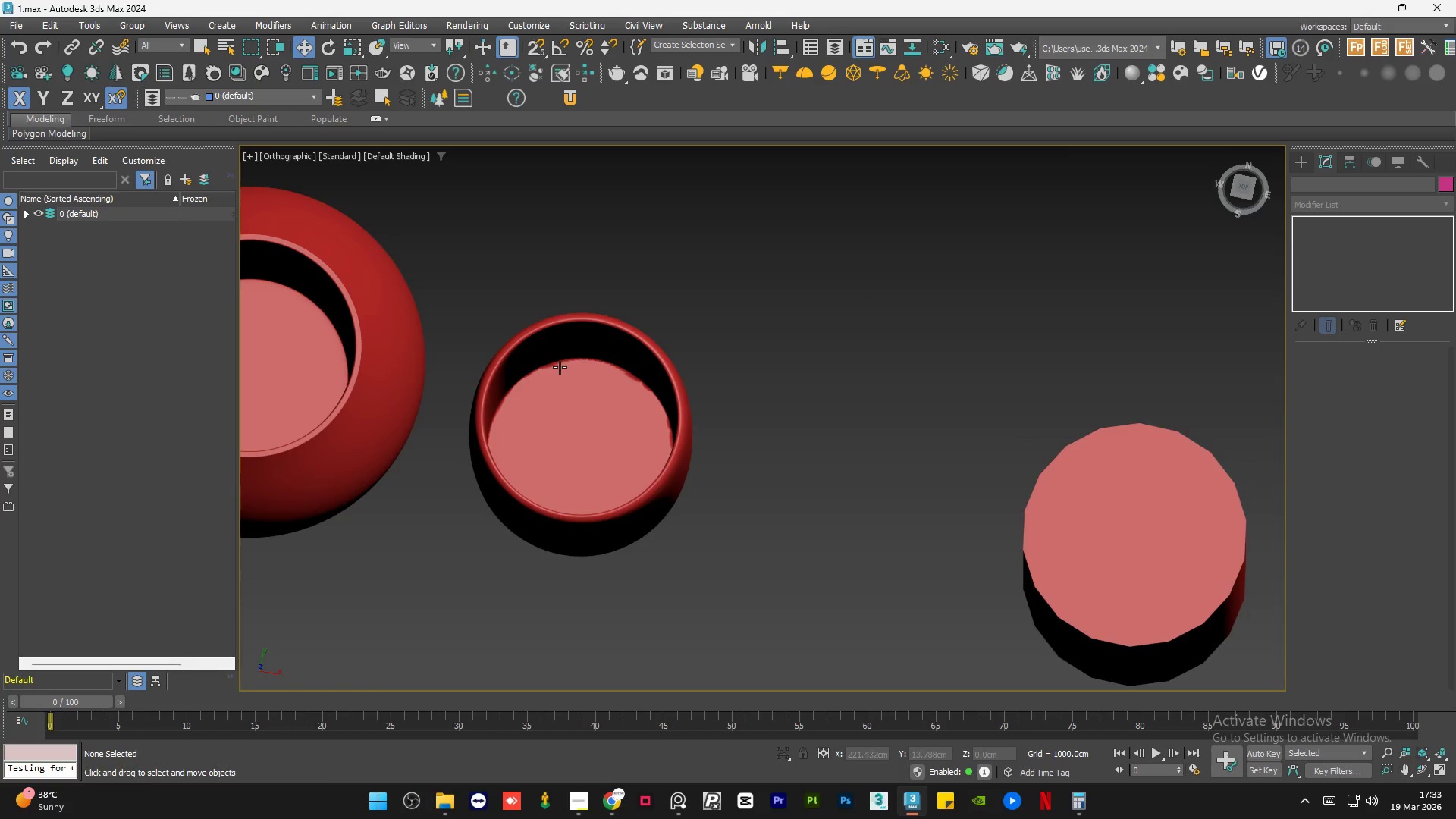 
hold_key(key=AltLeft, duration=1.52)
 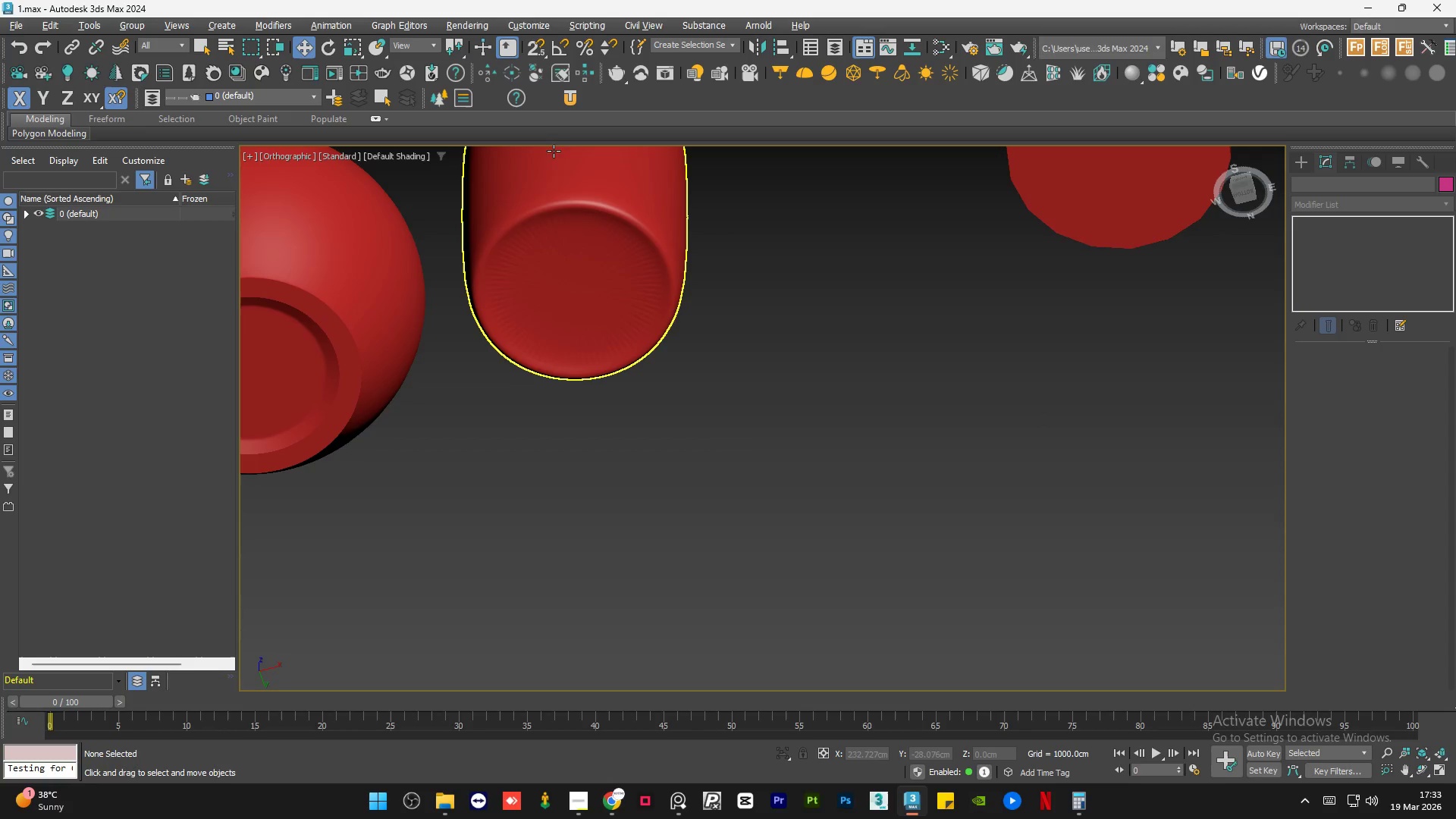 
hold_key(key=AltLeft, duration=0.47)
 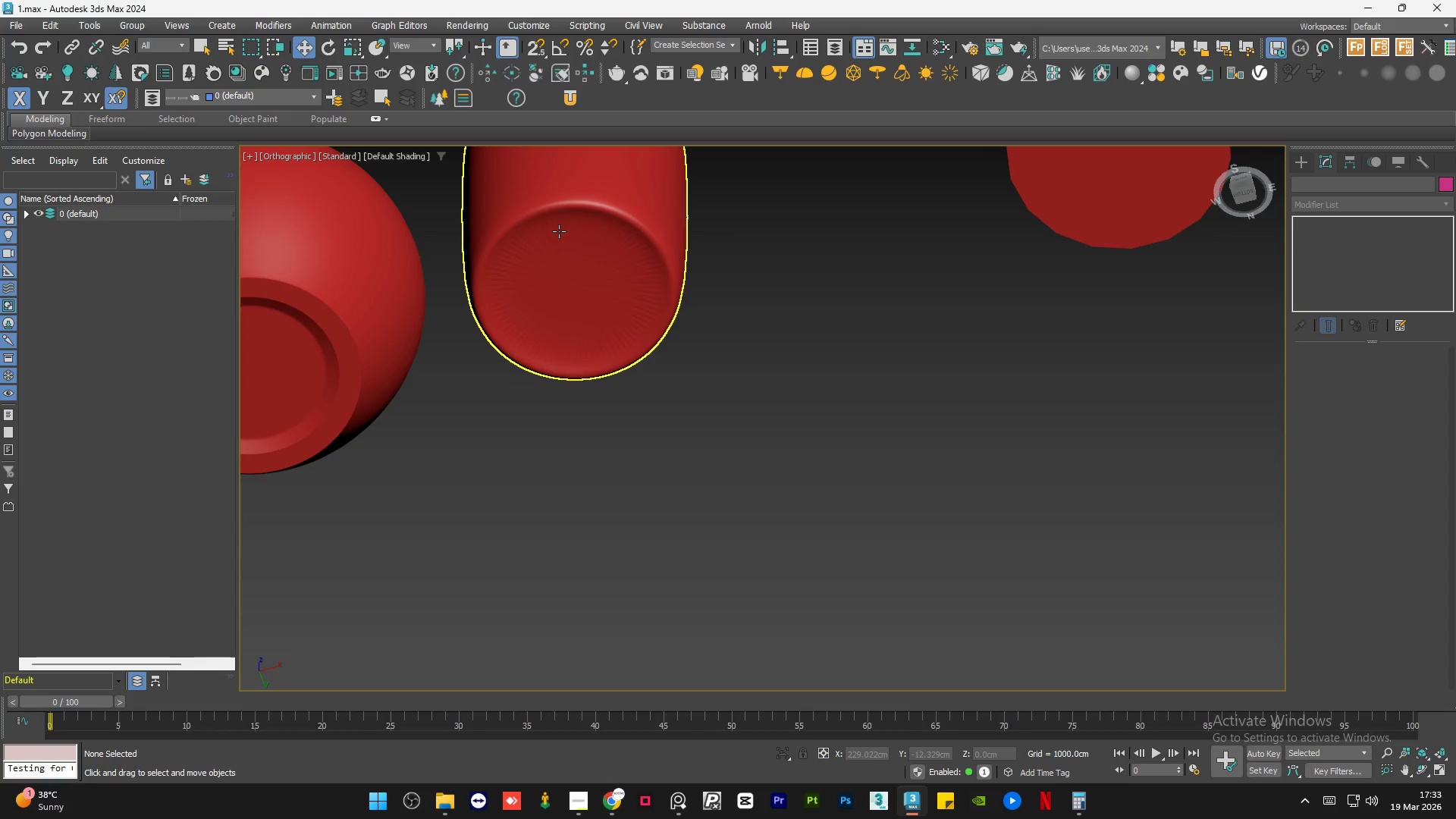 
left_click([559, 231])
 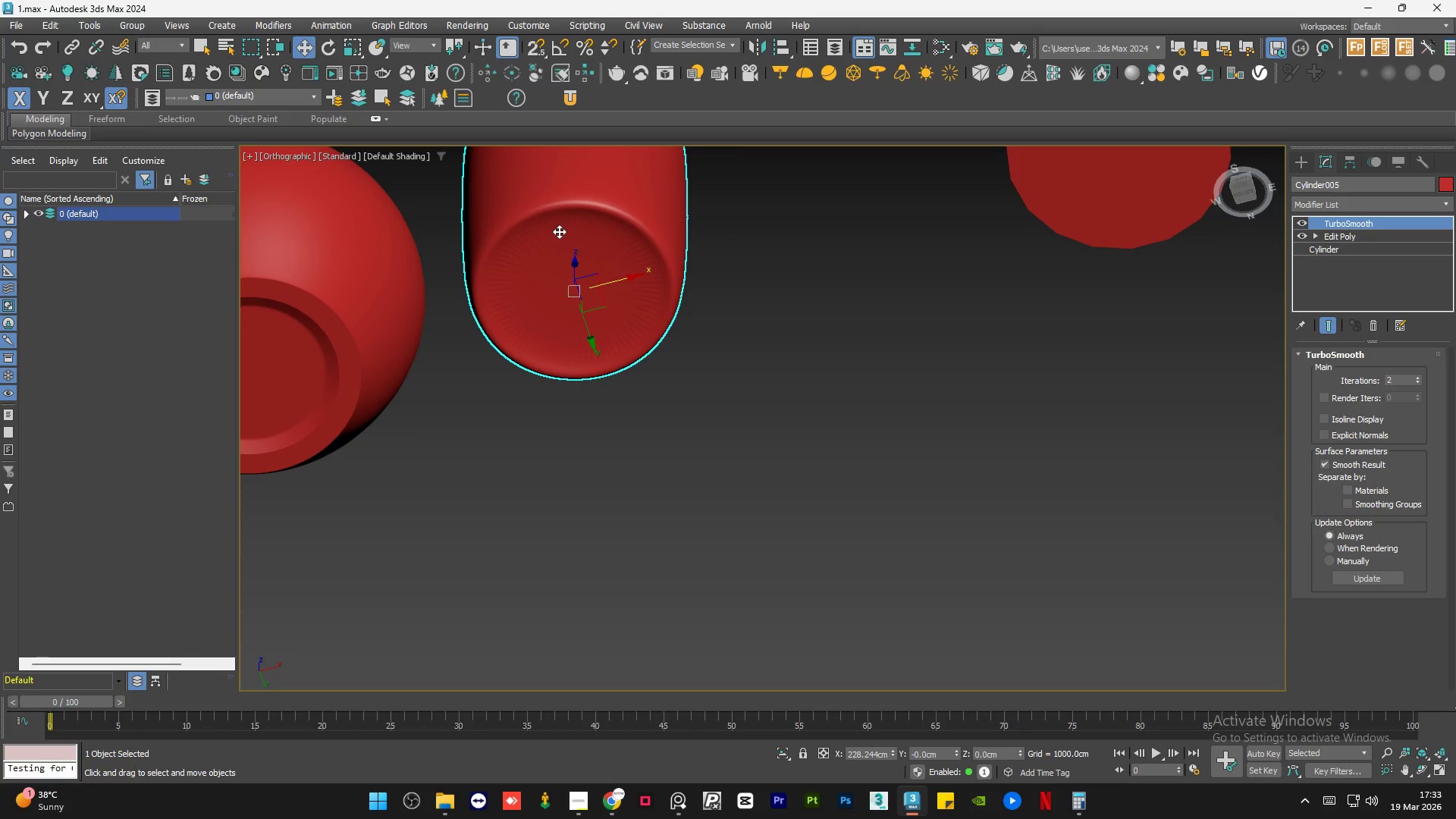 
key(F4)
 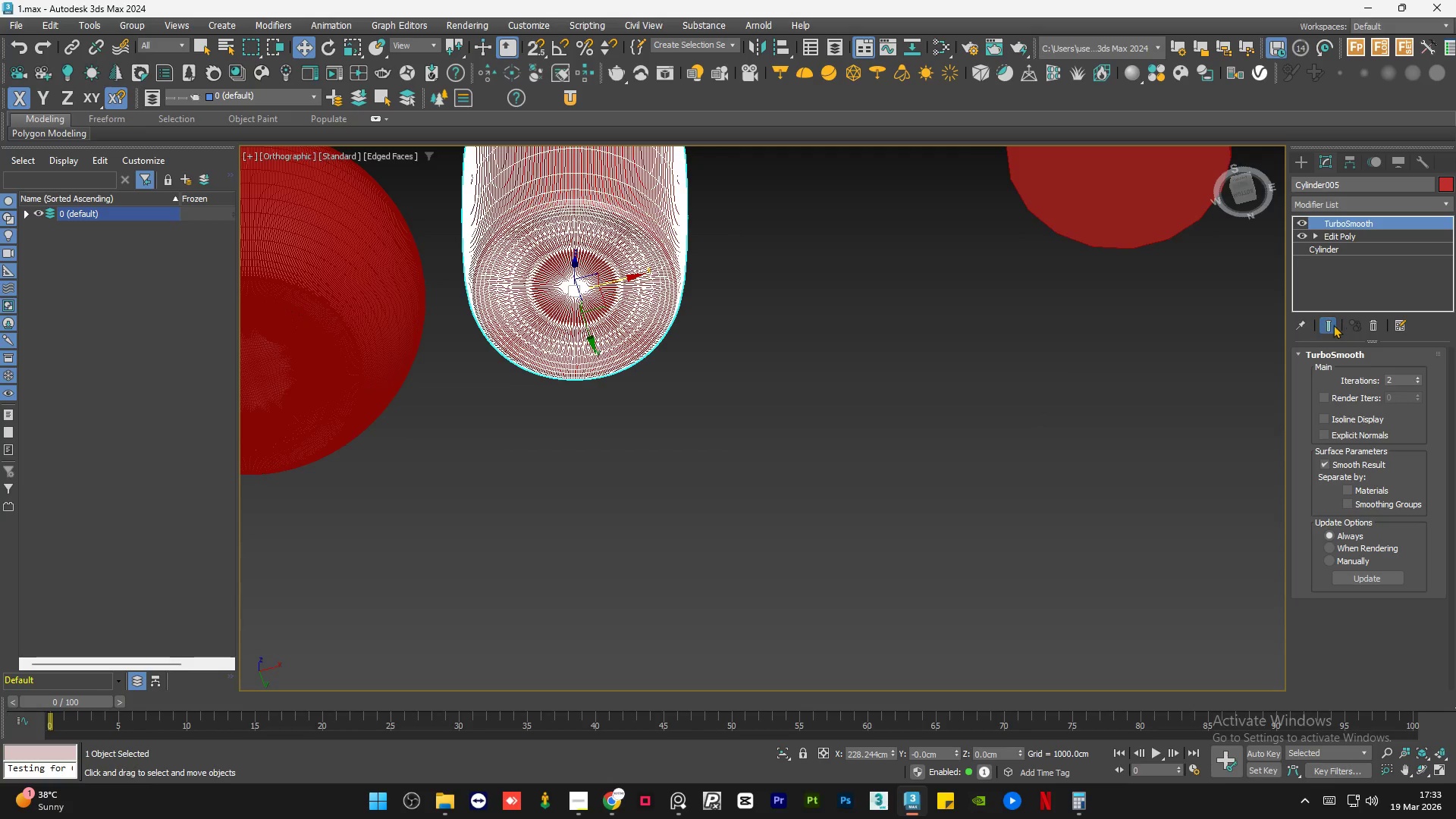 
left_click([1329, 325])
 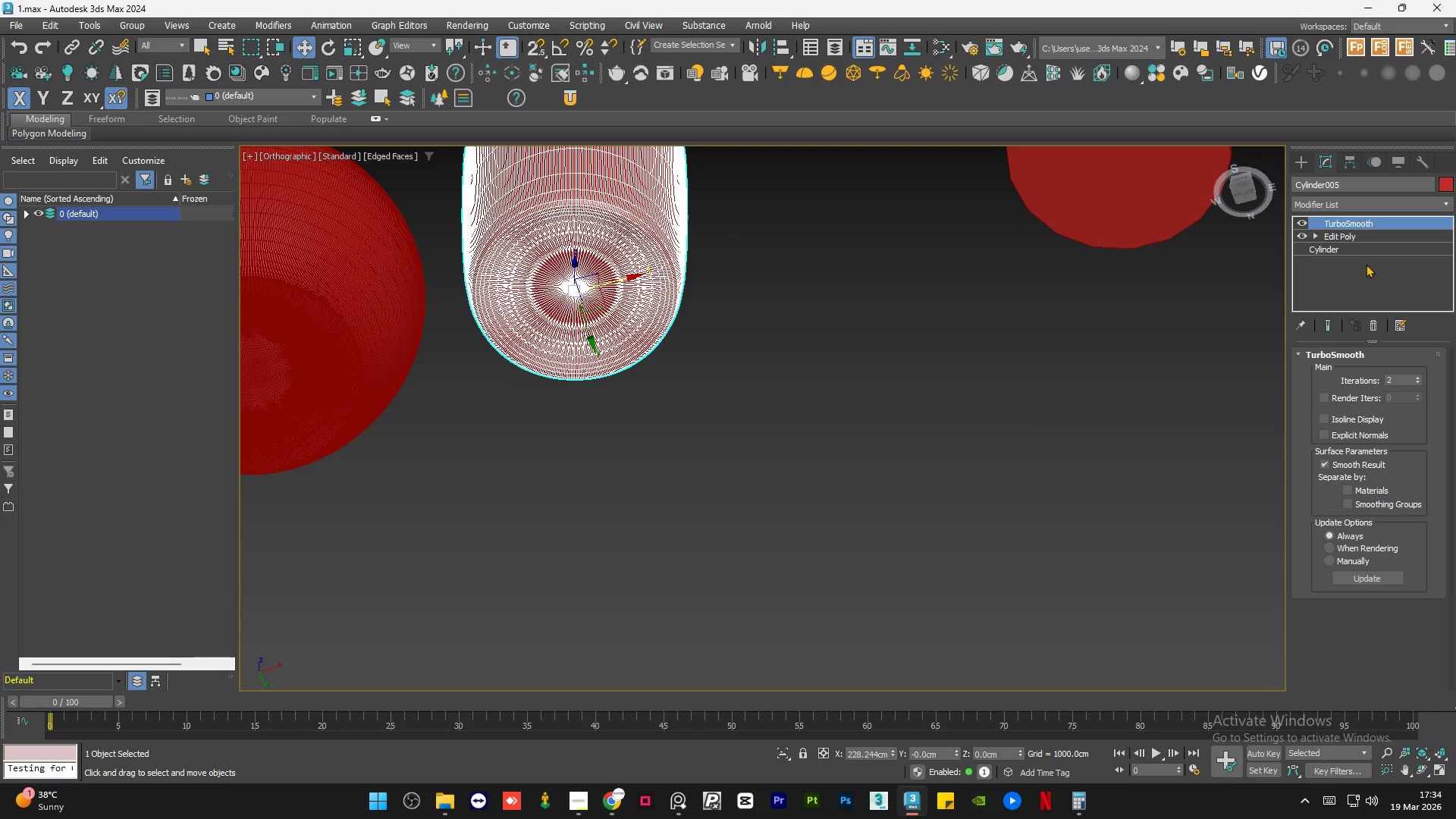 
left_click([1342, 234])
 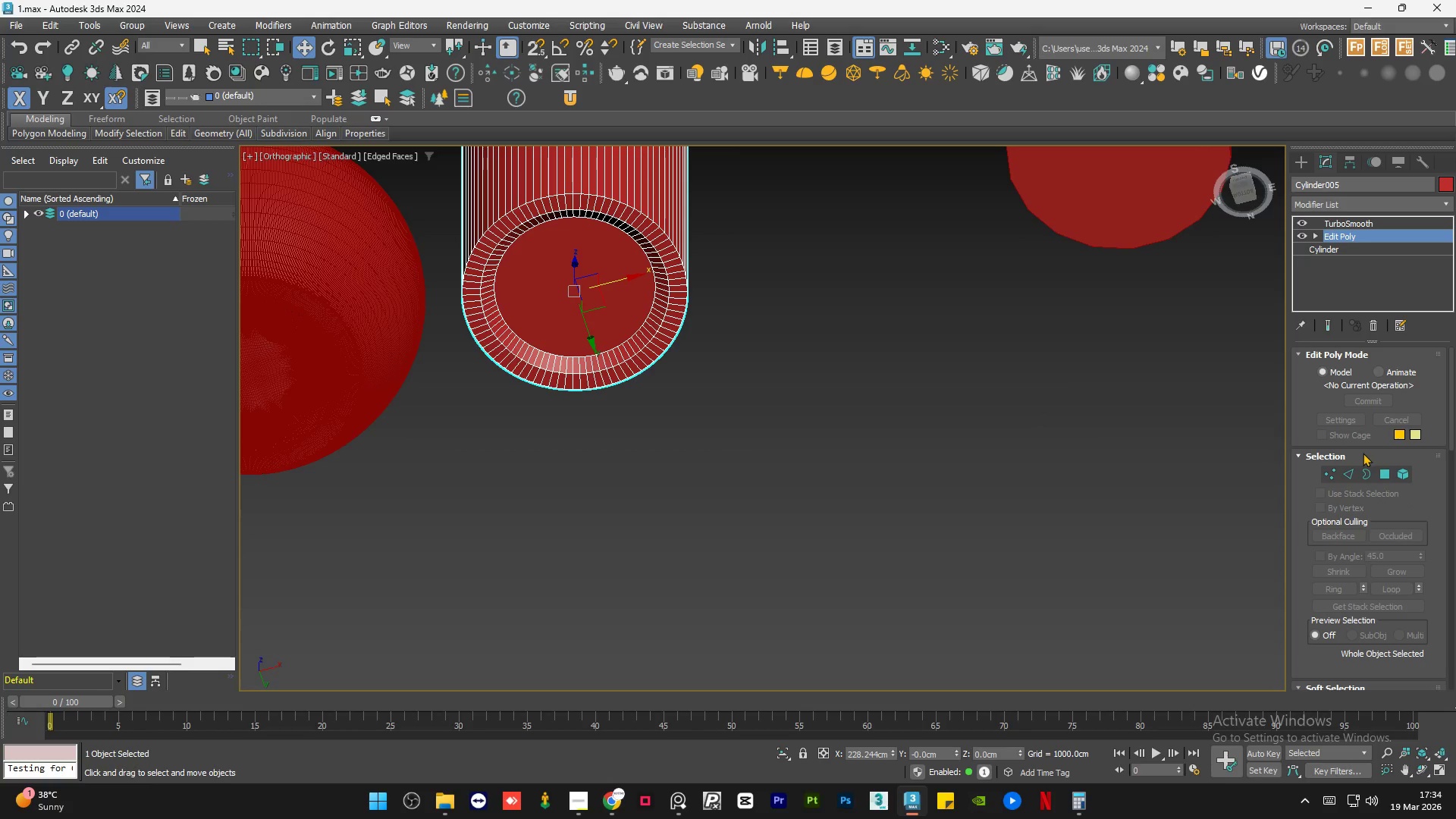 
left_click([1348, 470])
 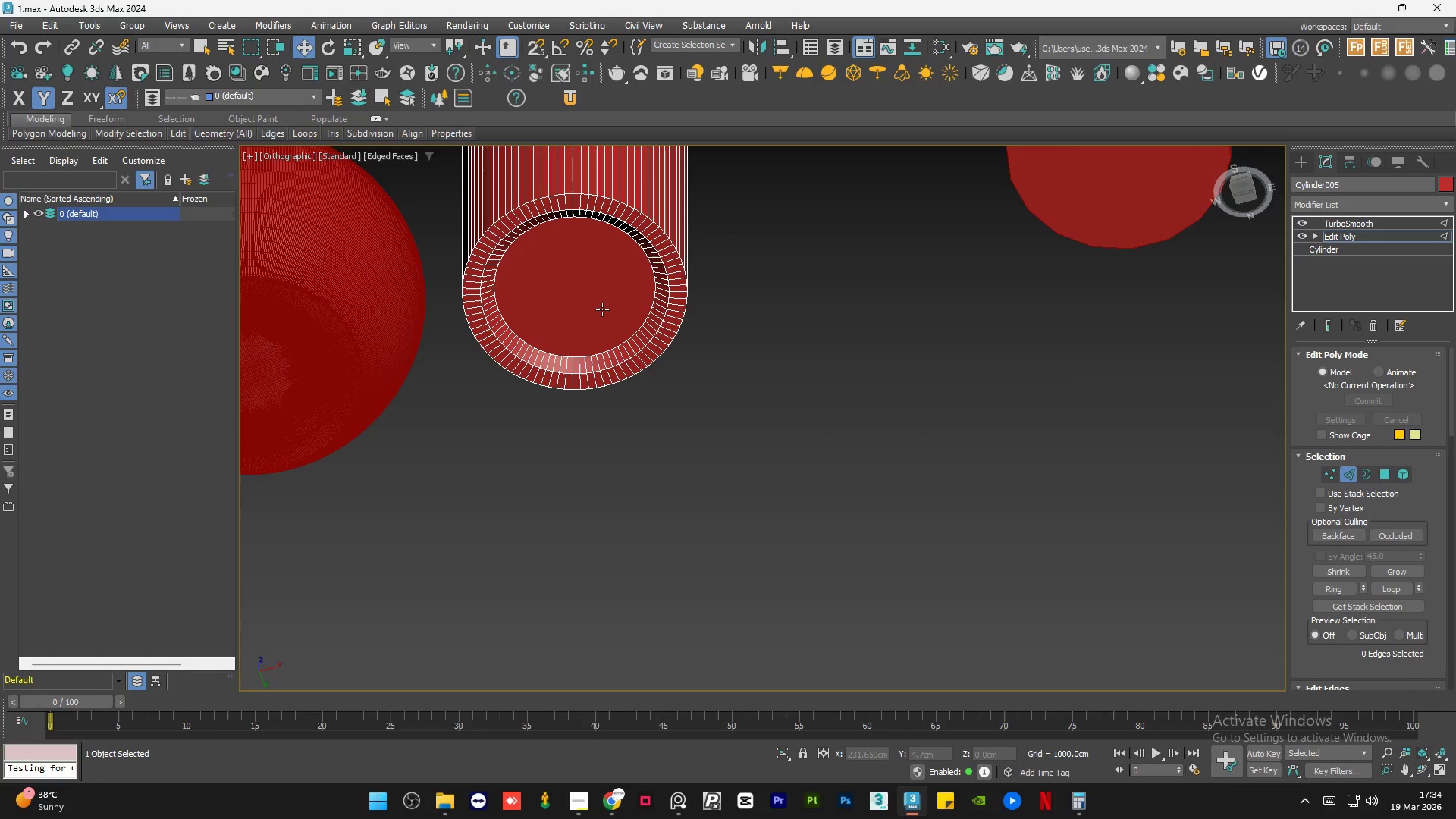 
hold_key(key=AltLeft, duration=1.5)
 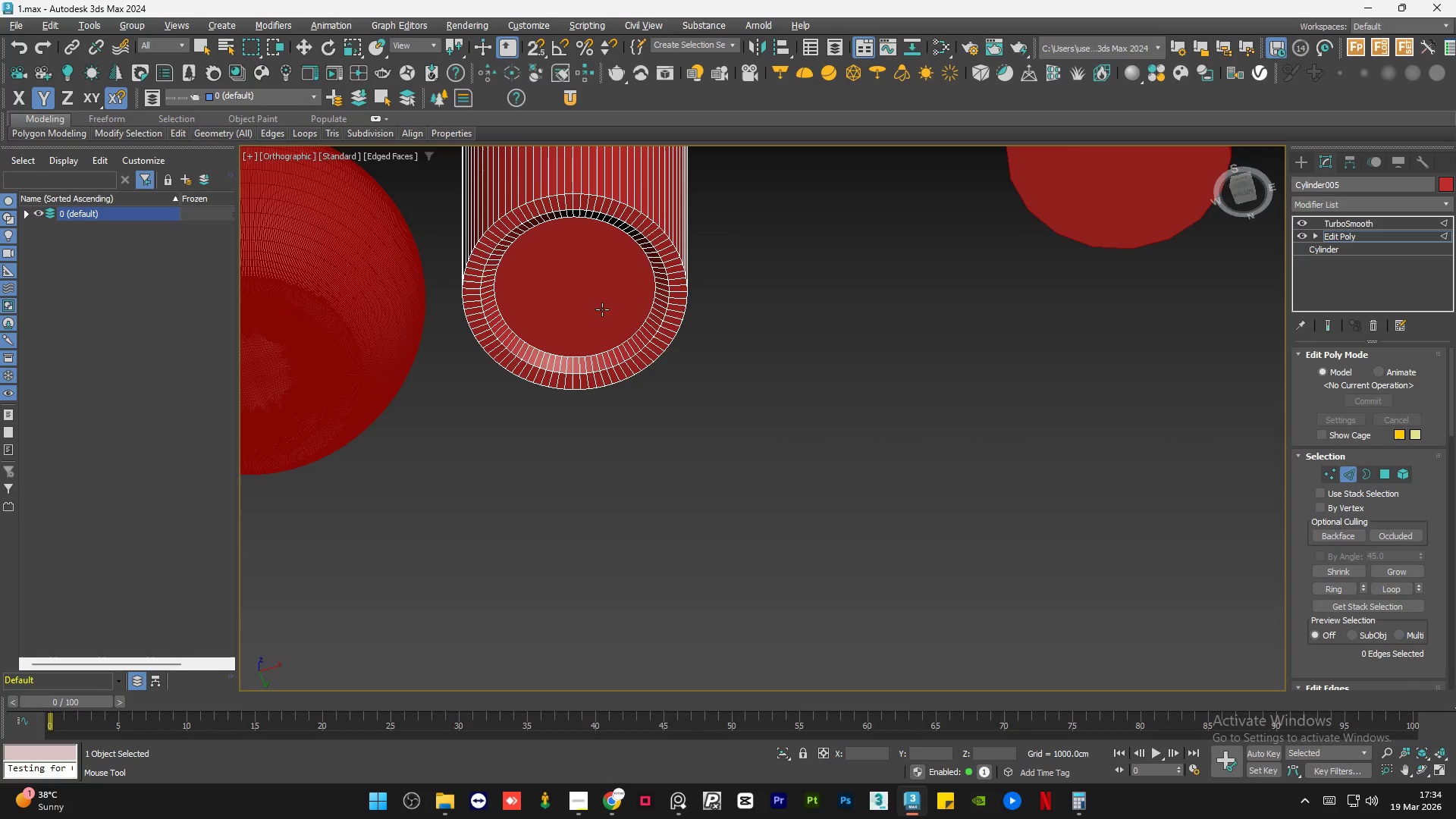 
key(Alt+1)
 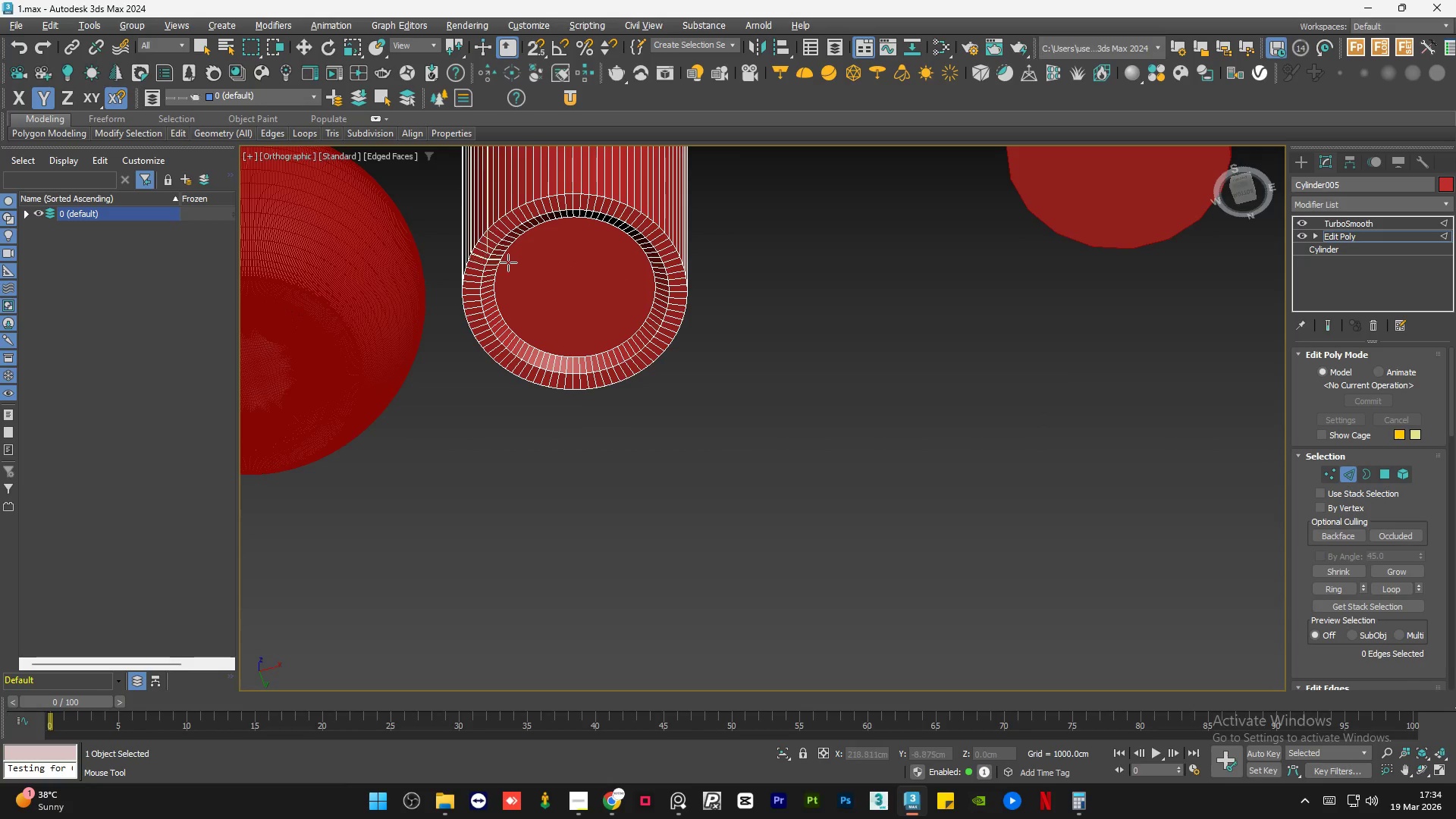 
scroll: coordinate [499, 264], scroll_direction: up, amount: 7.0
 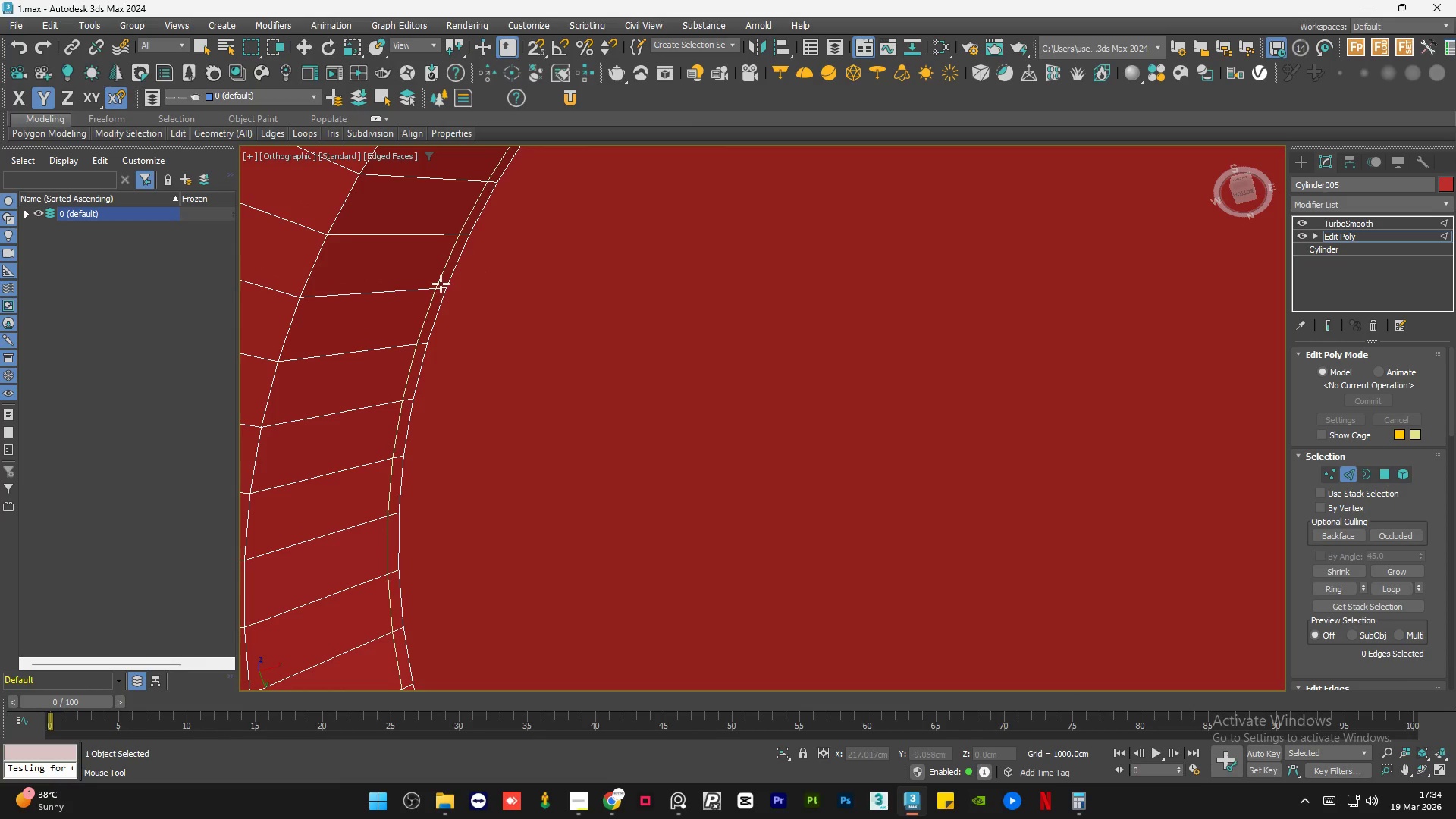 
left_click([442, 284])
 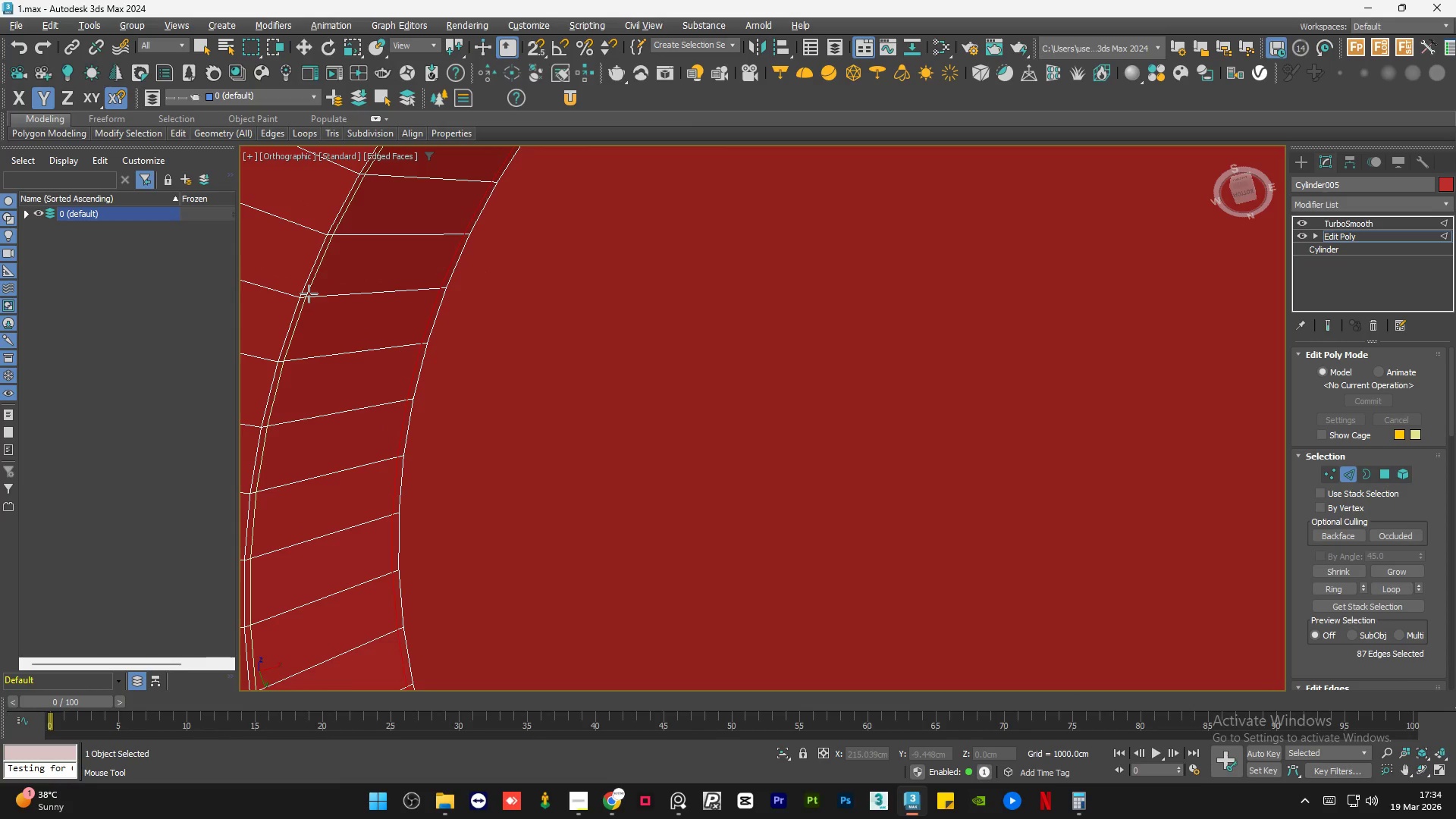 
left_click([309, 293])
 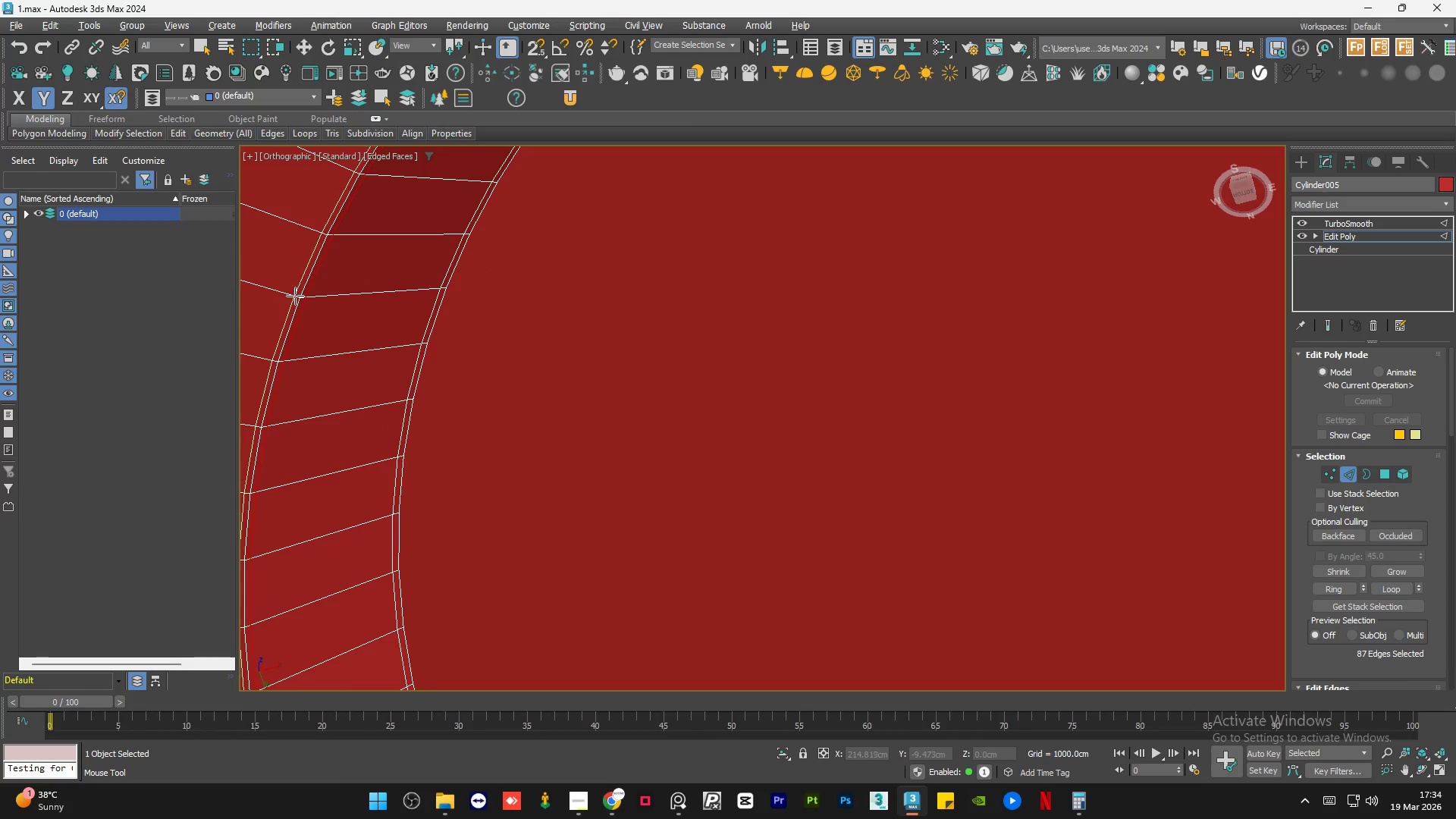 
left_click([295, 296])
 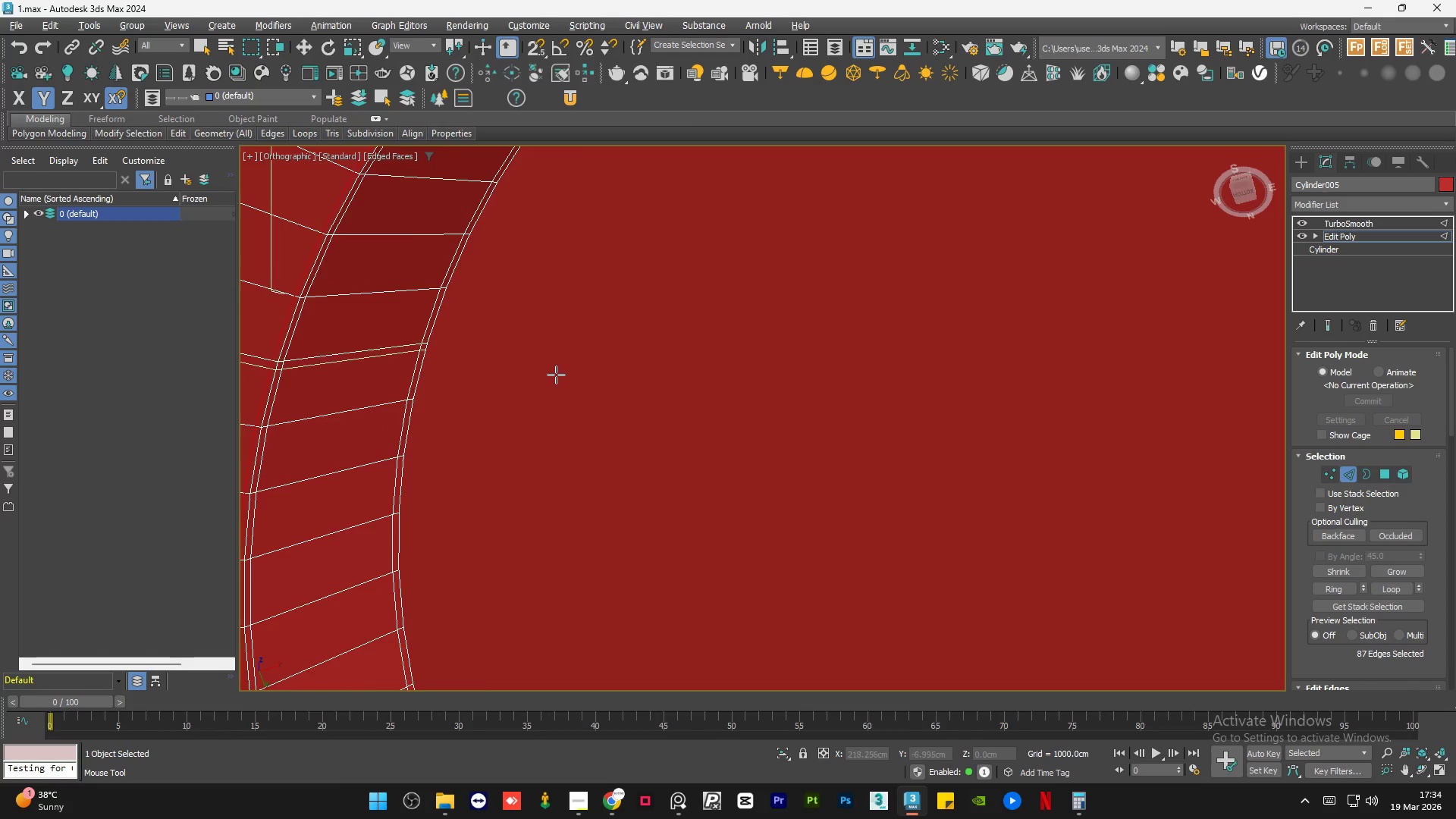 
scroll: coordinate [556, 375], scroll_direction: down, amount: 5.0
 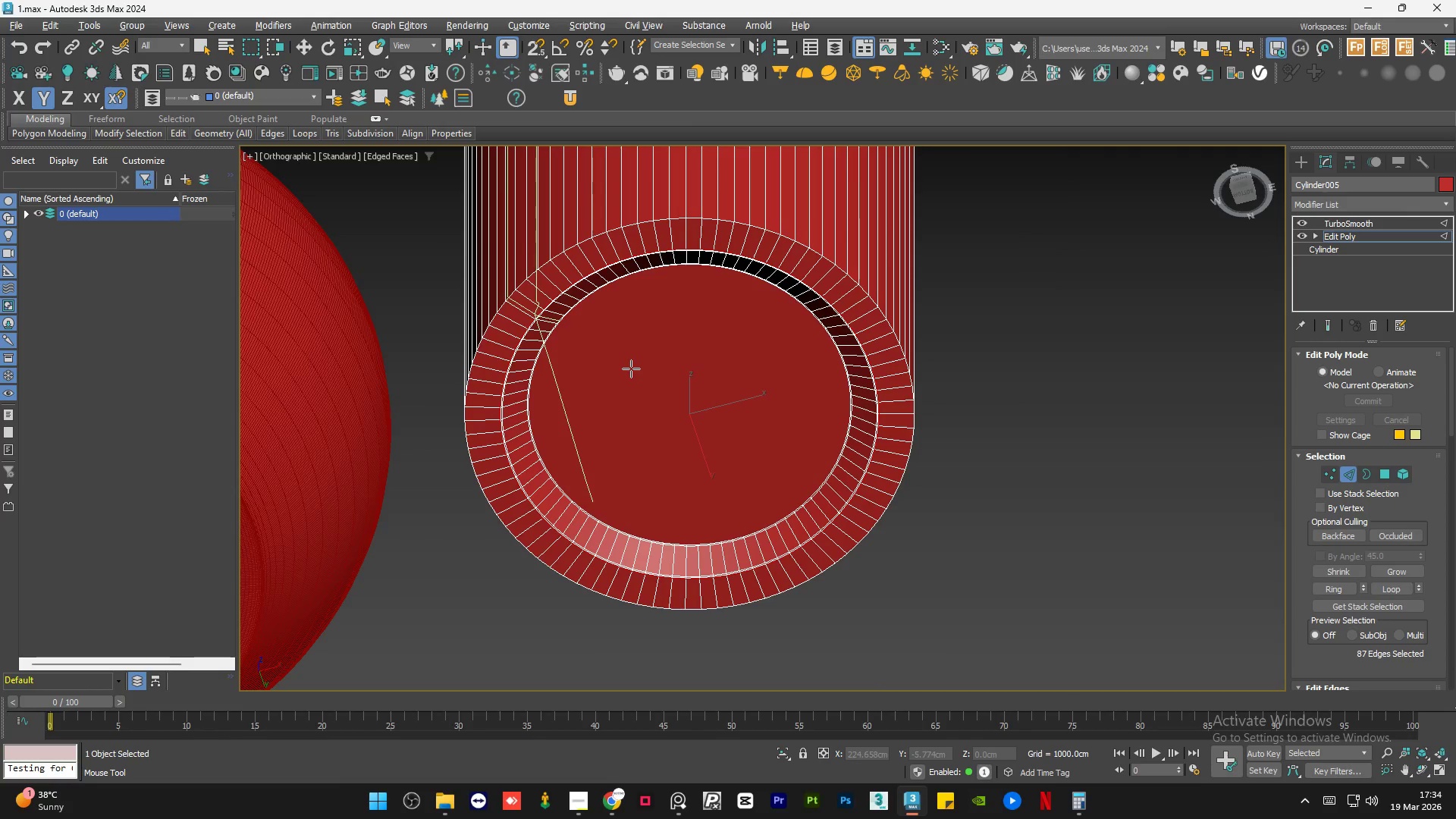 
hold_key(key=AltLeft, duration=0.97)
 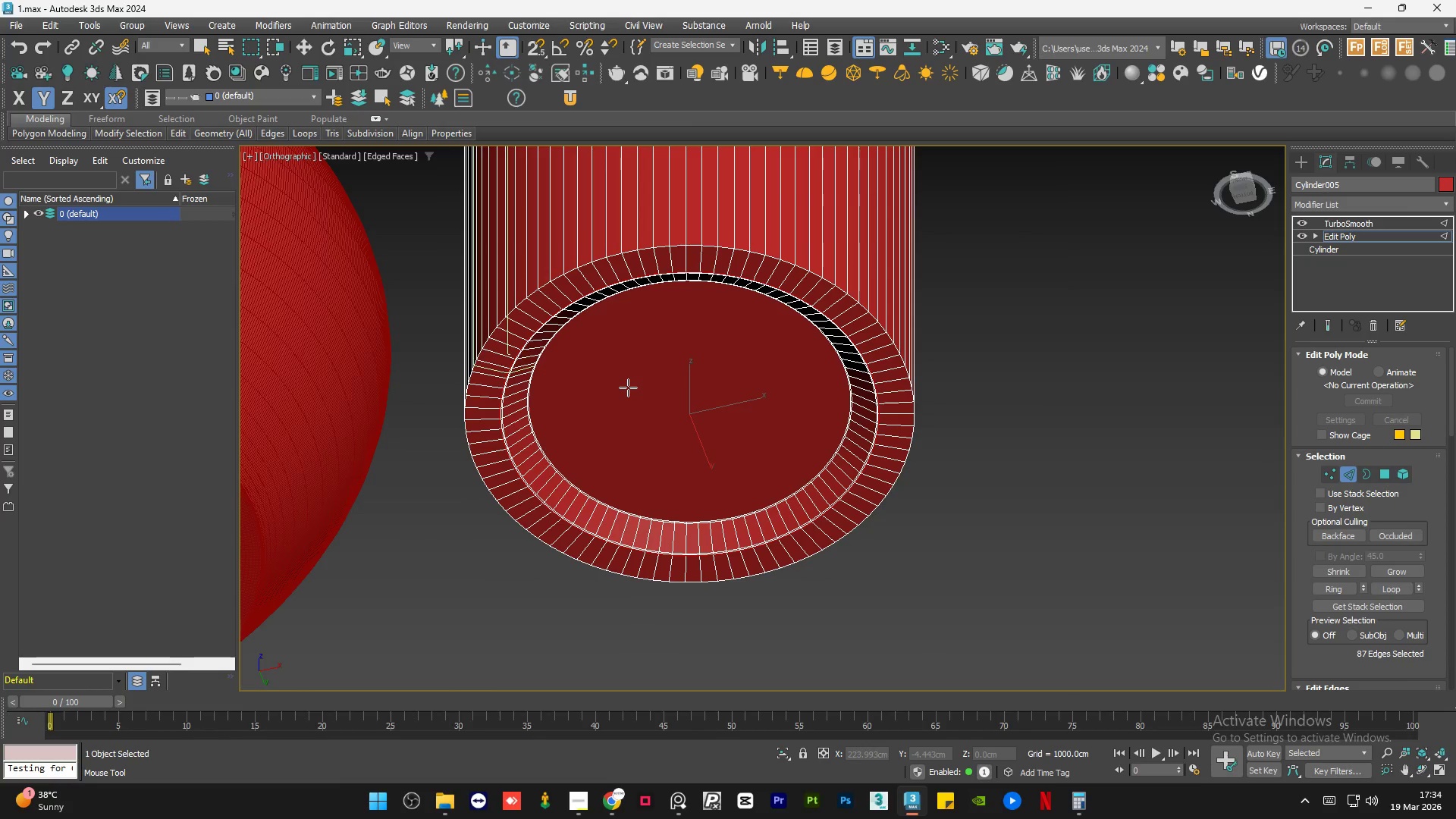 
hold_key(key=AltLeft, duration=1.55)
 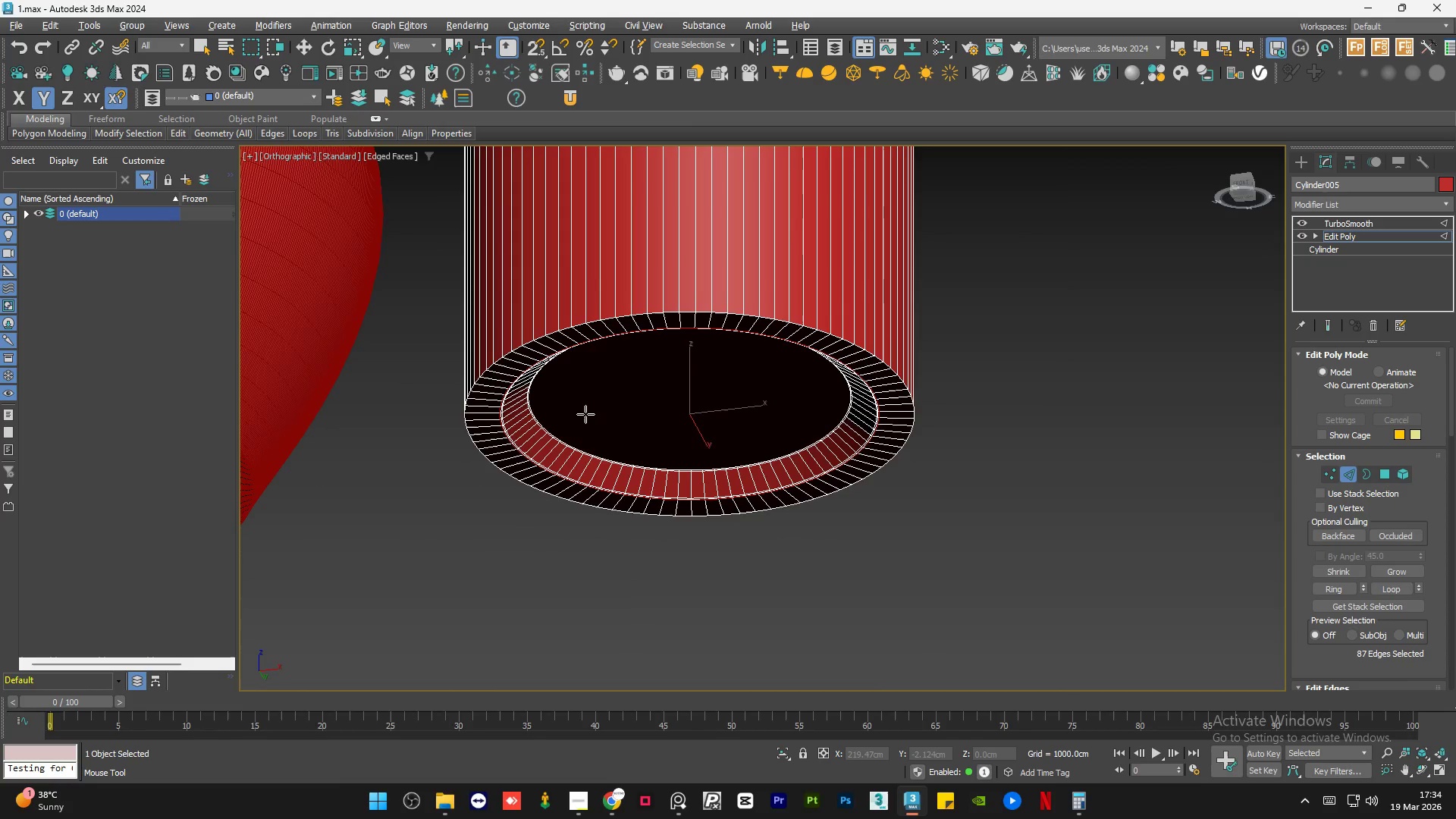 
hold_key(key=AltLeft, duration=1.52)
 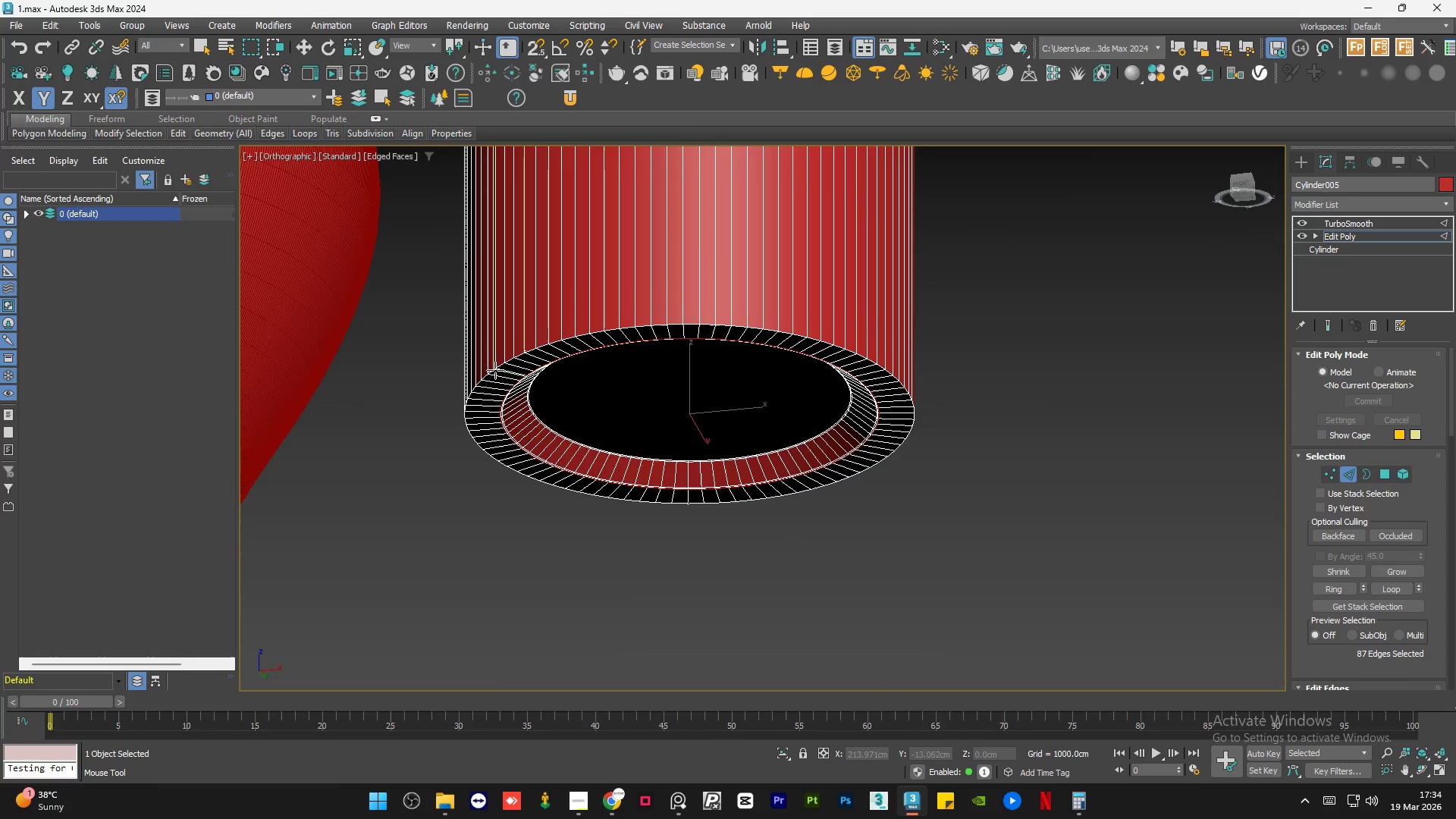 
hold_key(key=AltLeft, duration=1.44)
 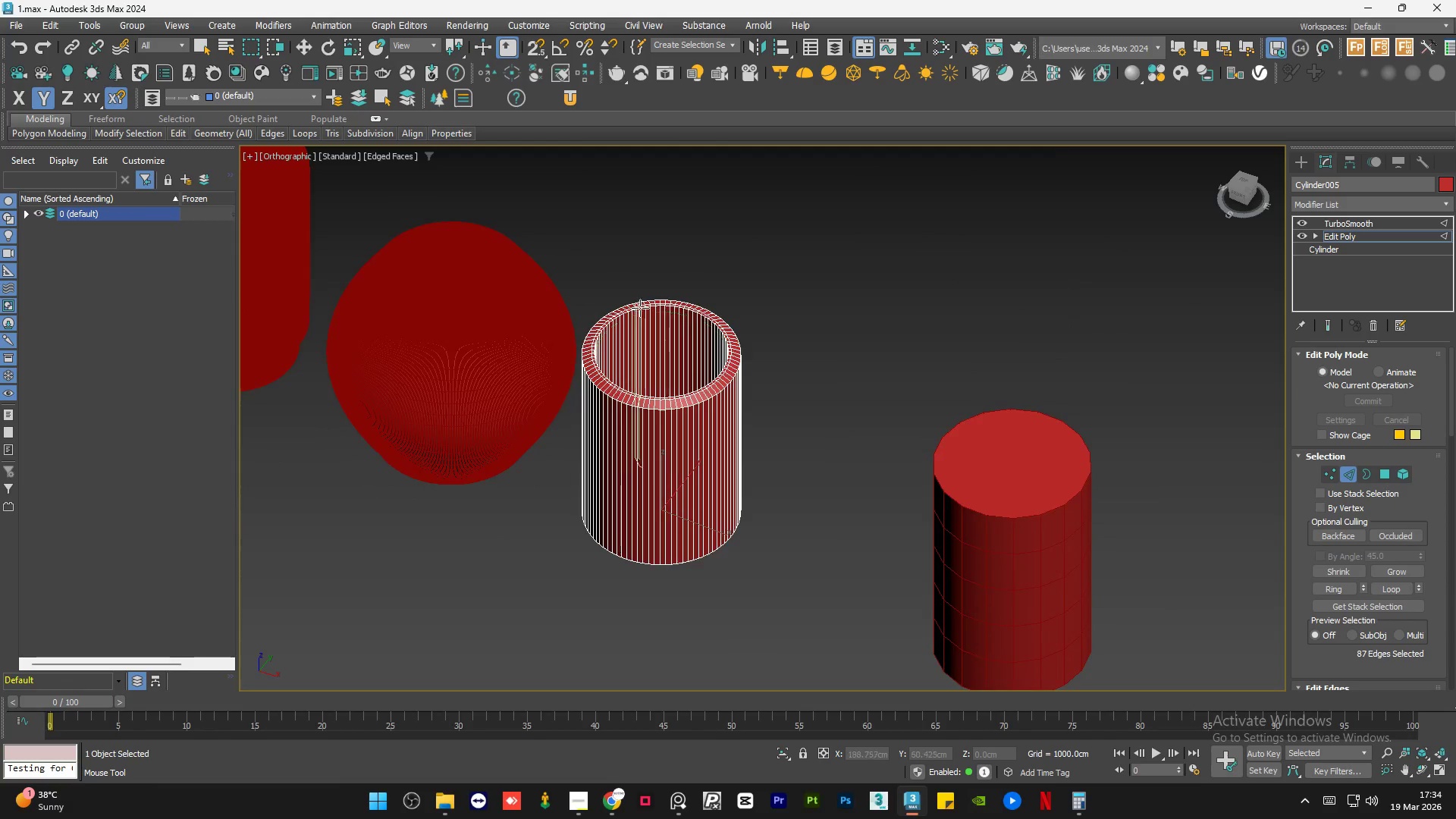 
scroll: coordinate [622, 521], scroll_direction: down, amount: 3.0
 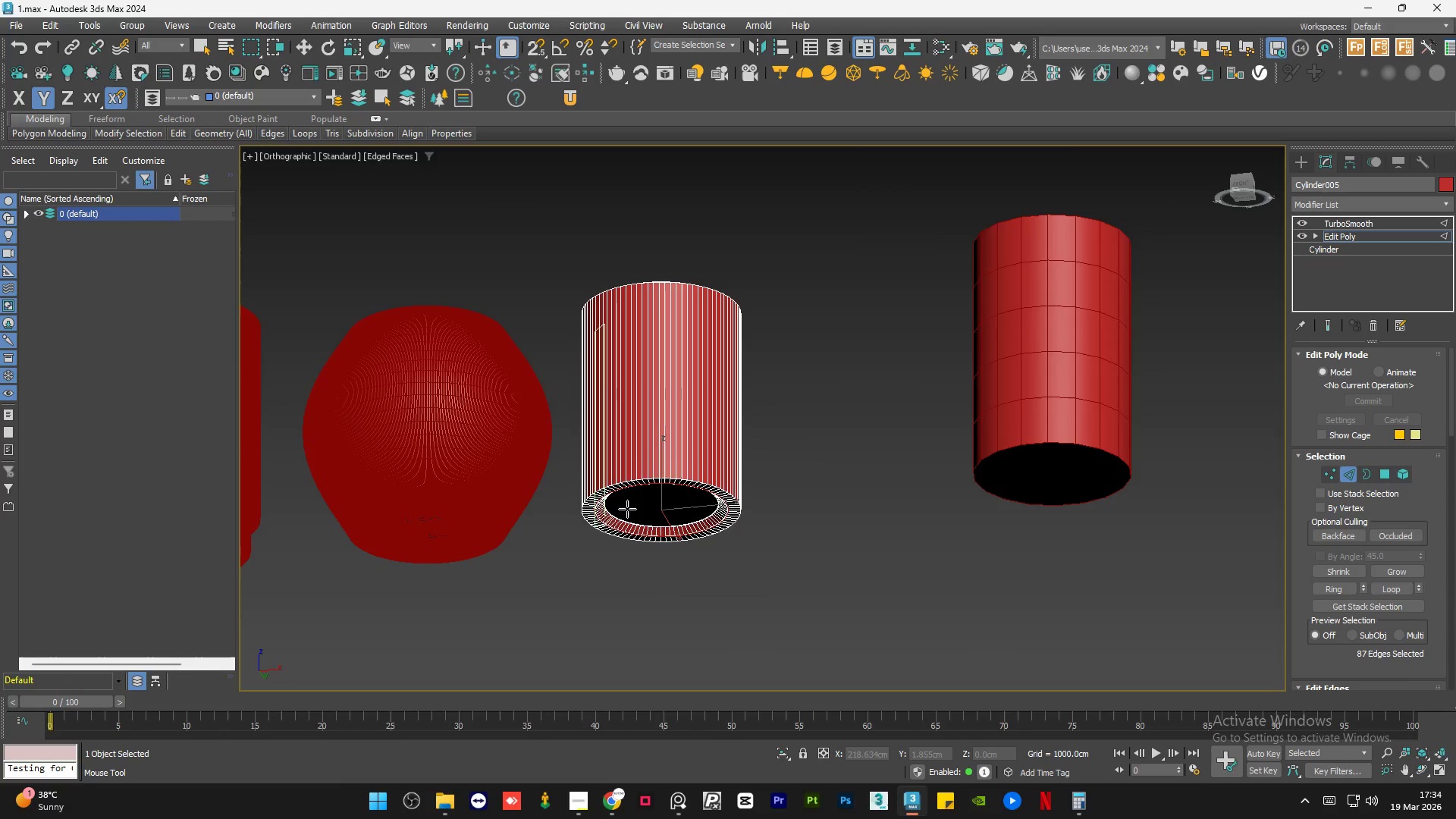 
scroll: coordinate [632, 311], scroll_direction: up, amount: 7.0
 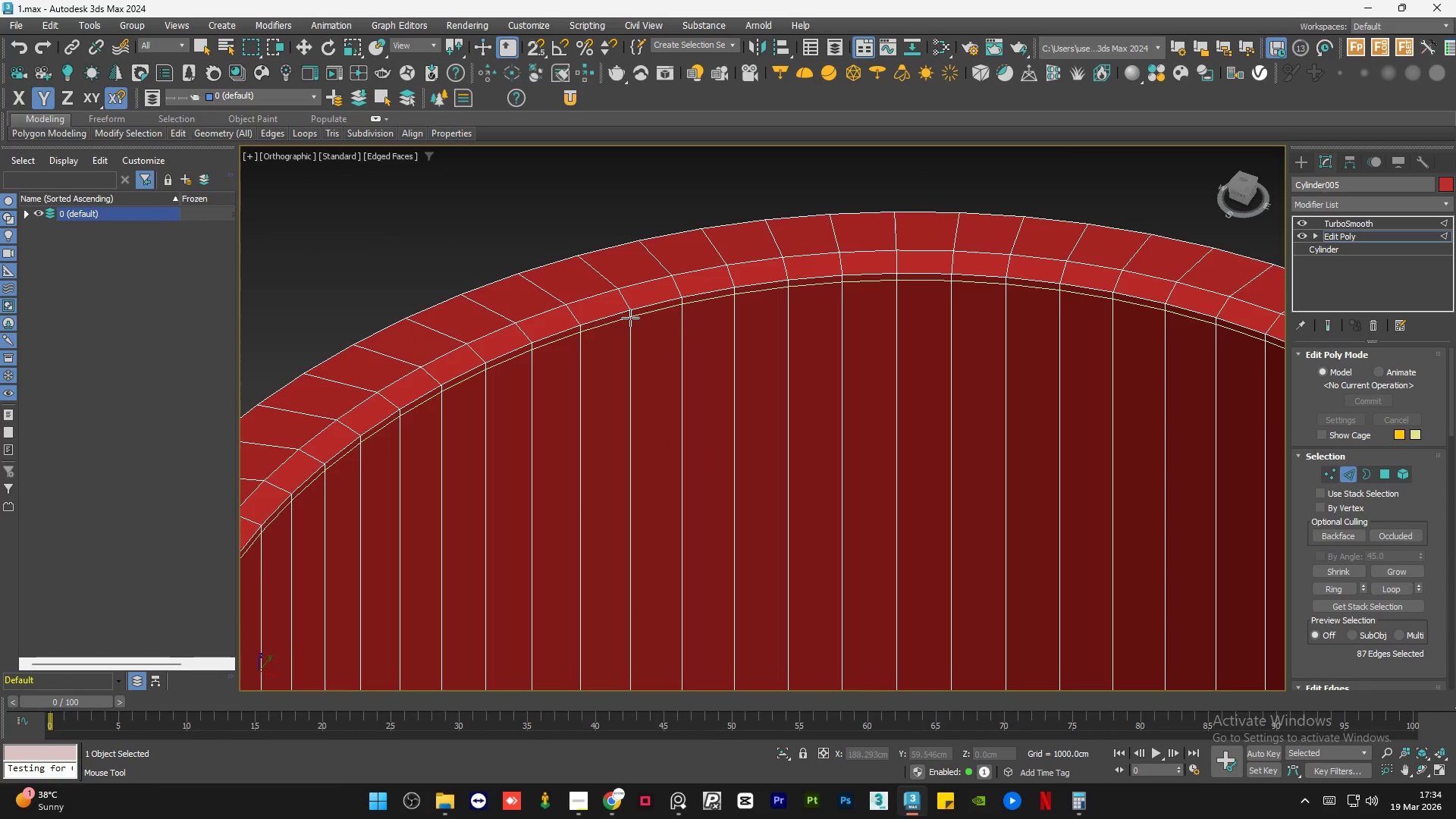 
hold_key(key=AltLeft, duration=0.61)
 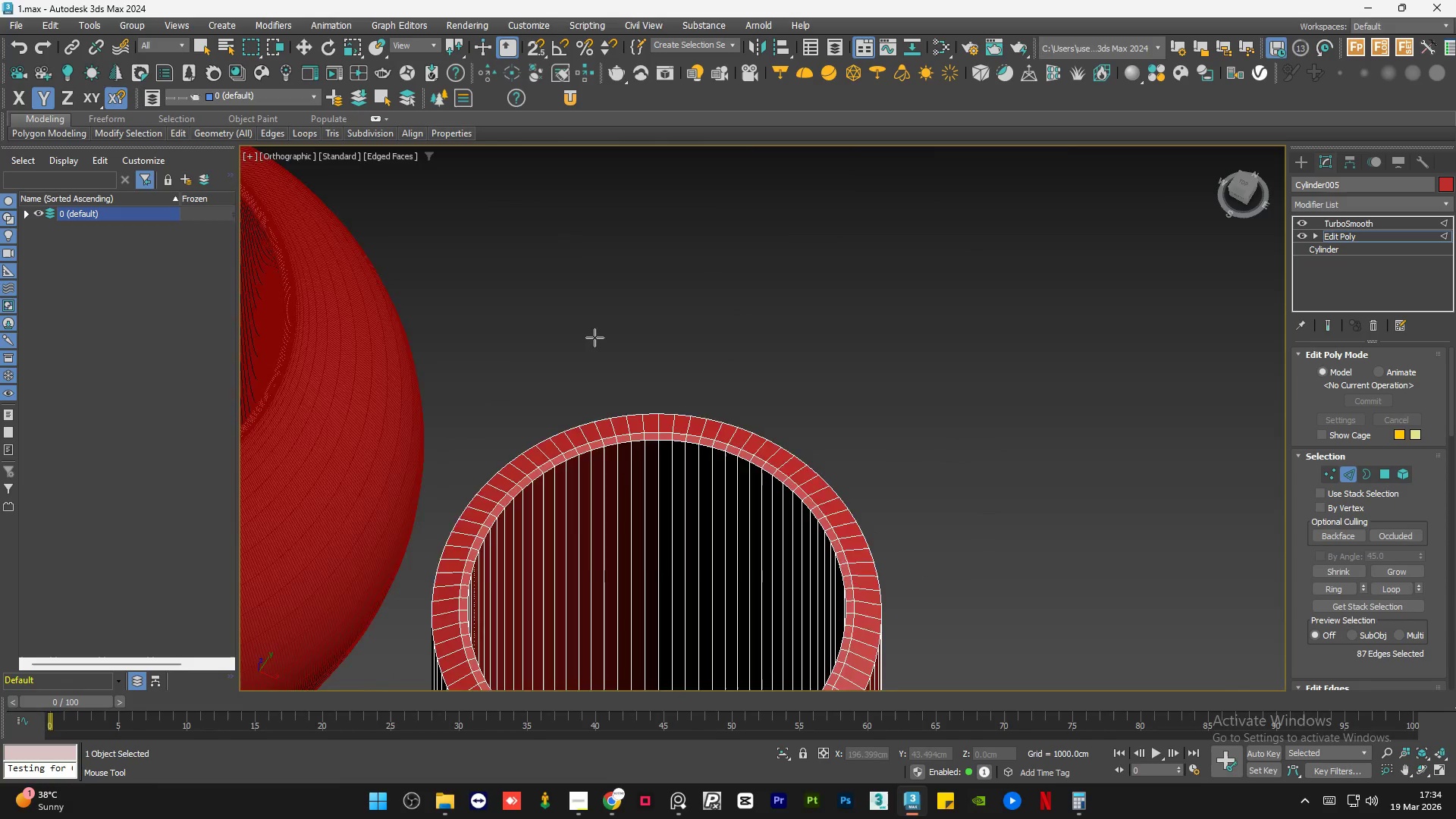 
scroll: coordinate [553, 312], scroll_direction: down, amount: 3.0
 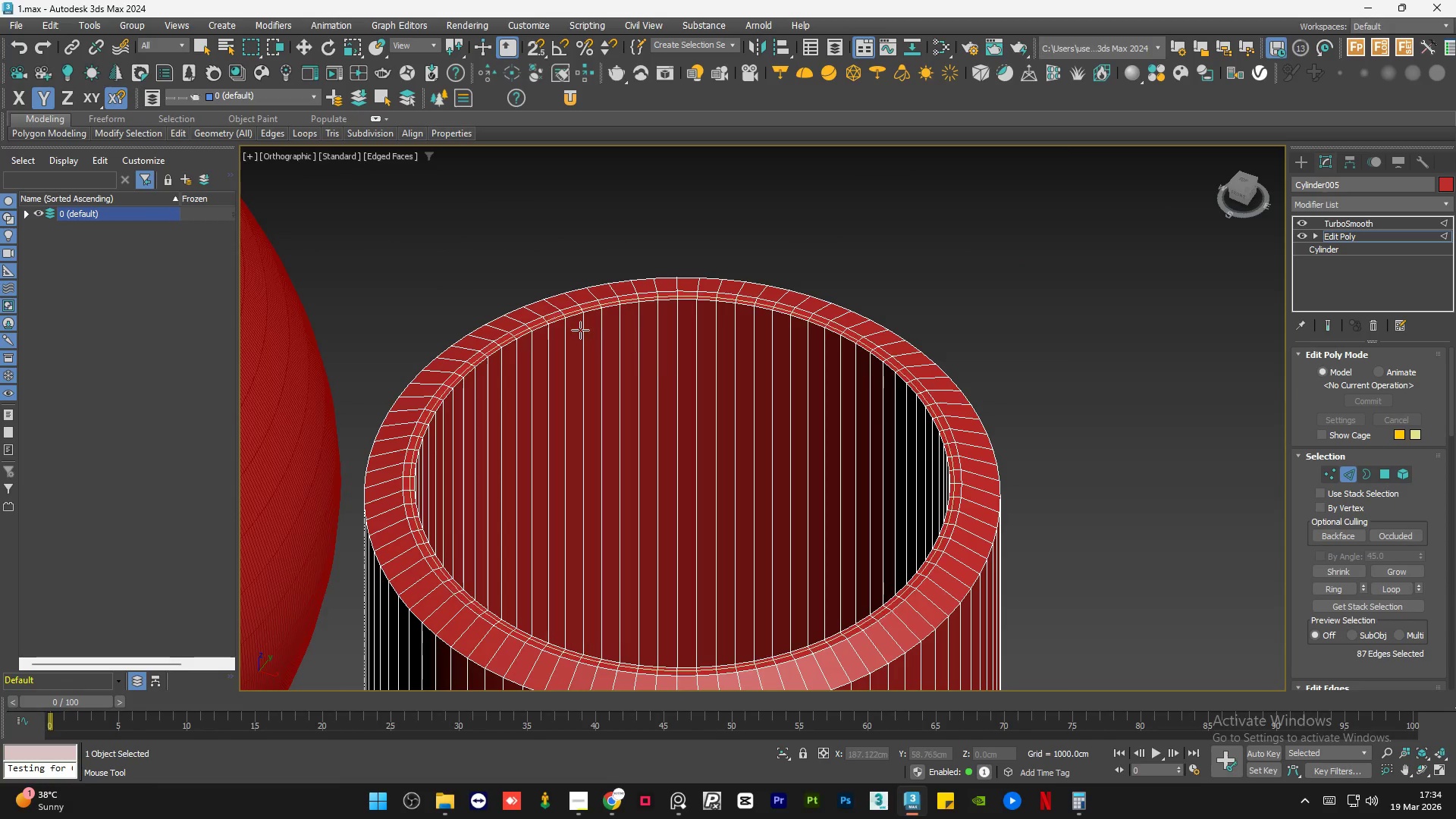 
hold_key(key=AltLeft, duration=0.52)
 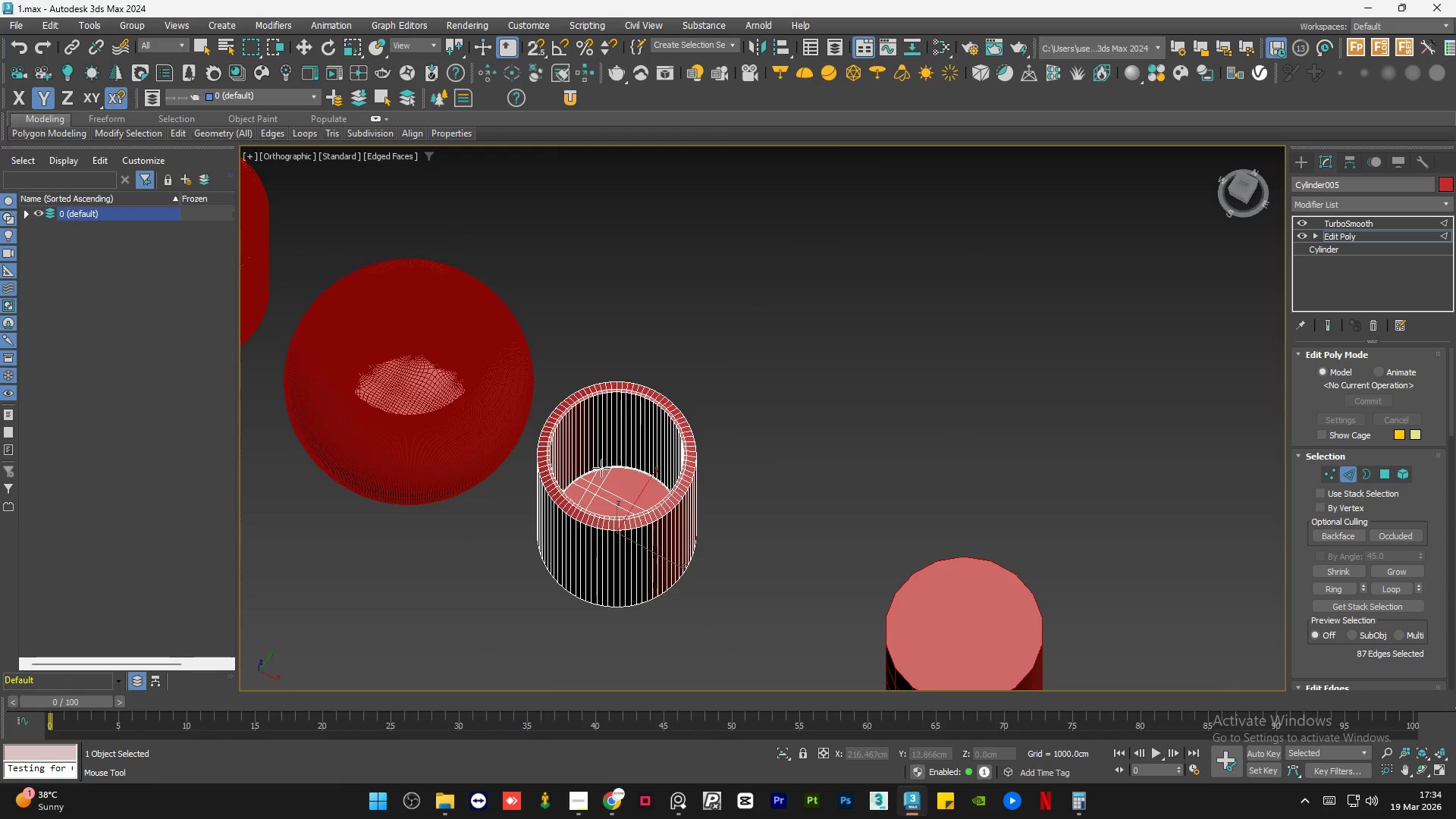 
scroll: coordinate [595, 337], scroll_direction: down, amount: 4.0
 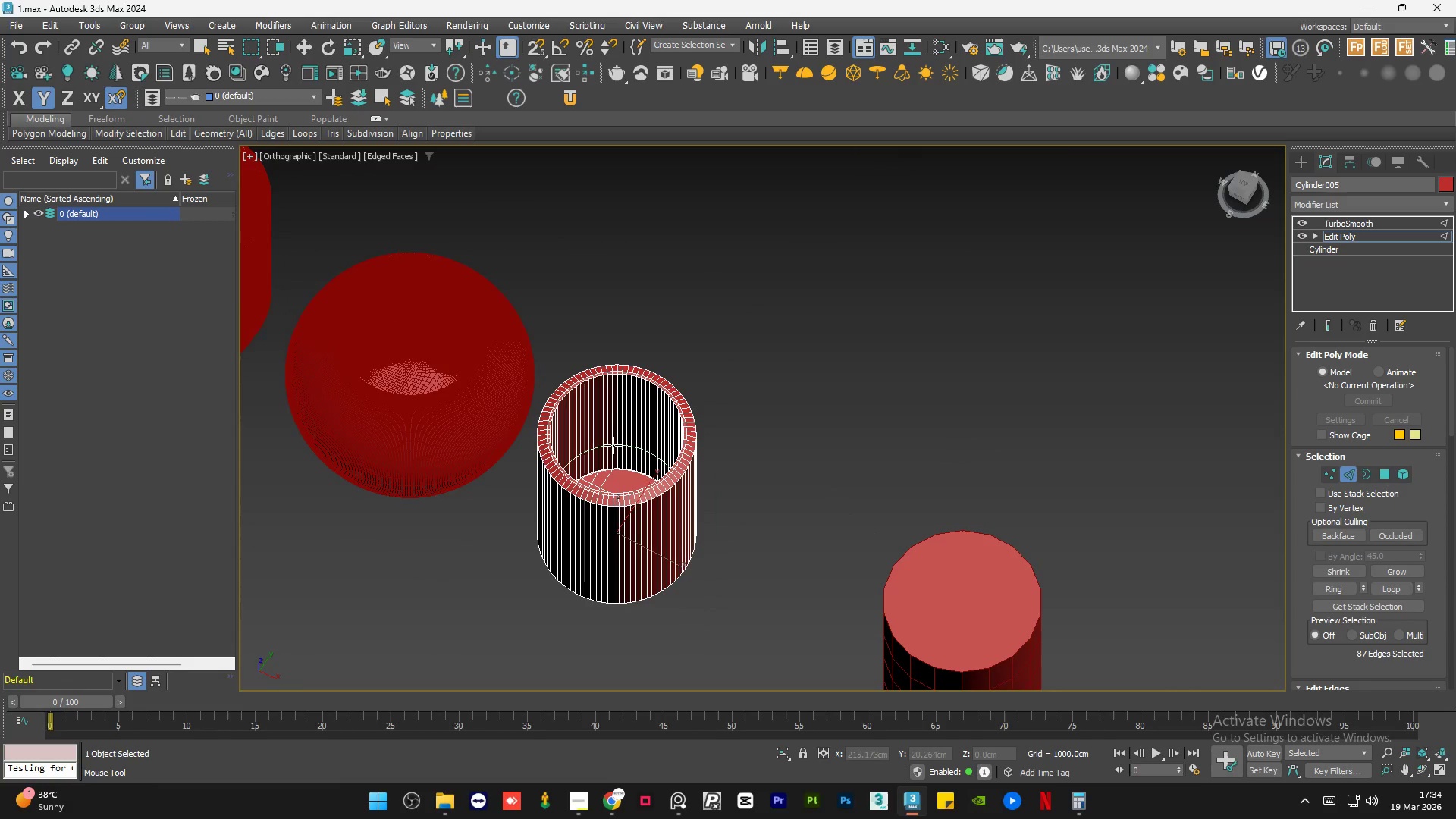 
scroll: coordinate [589, 452], scroll_direction: up, amount: 9.0
 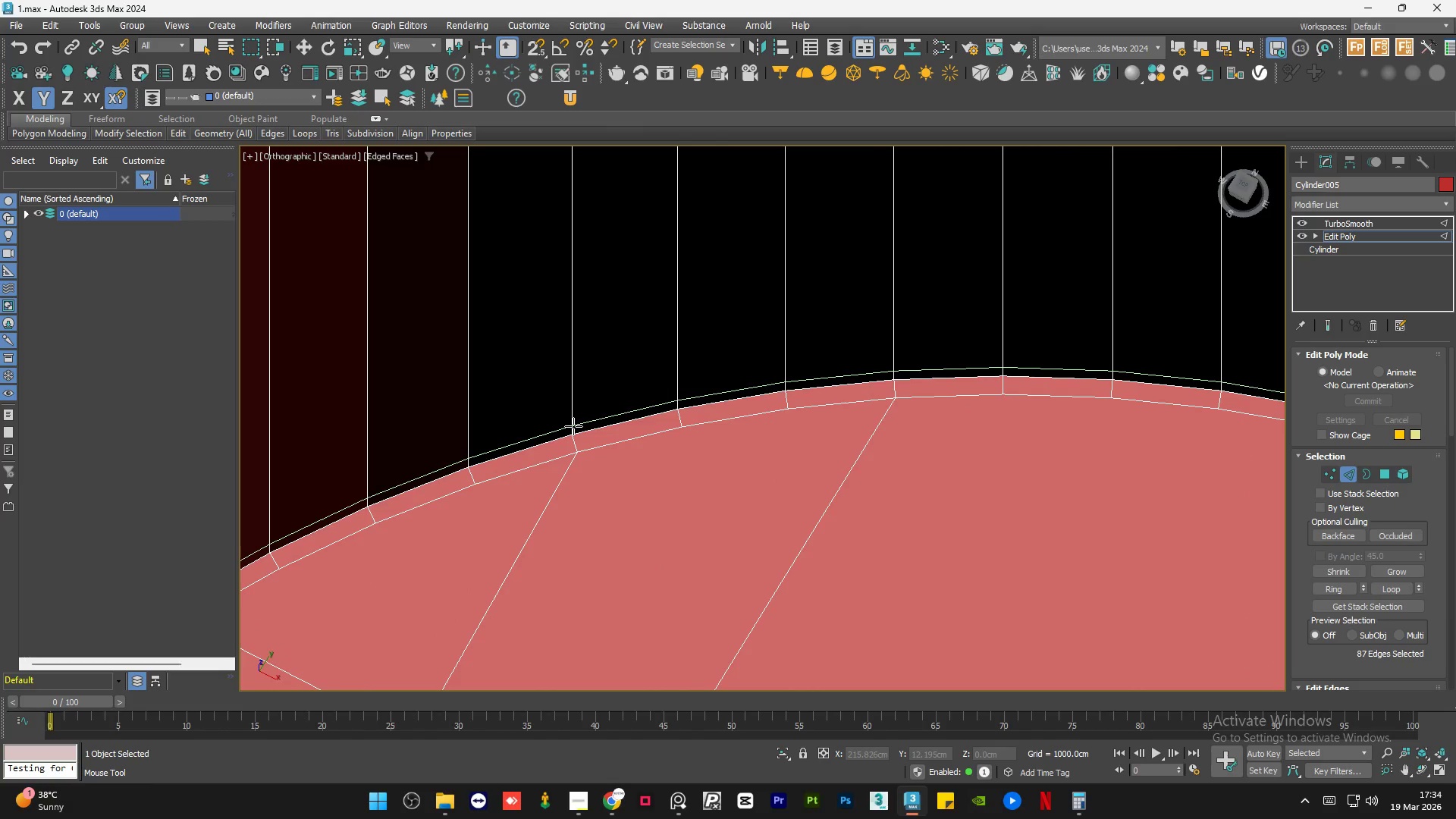 
left_click([573, 423])
 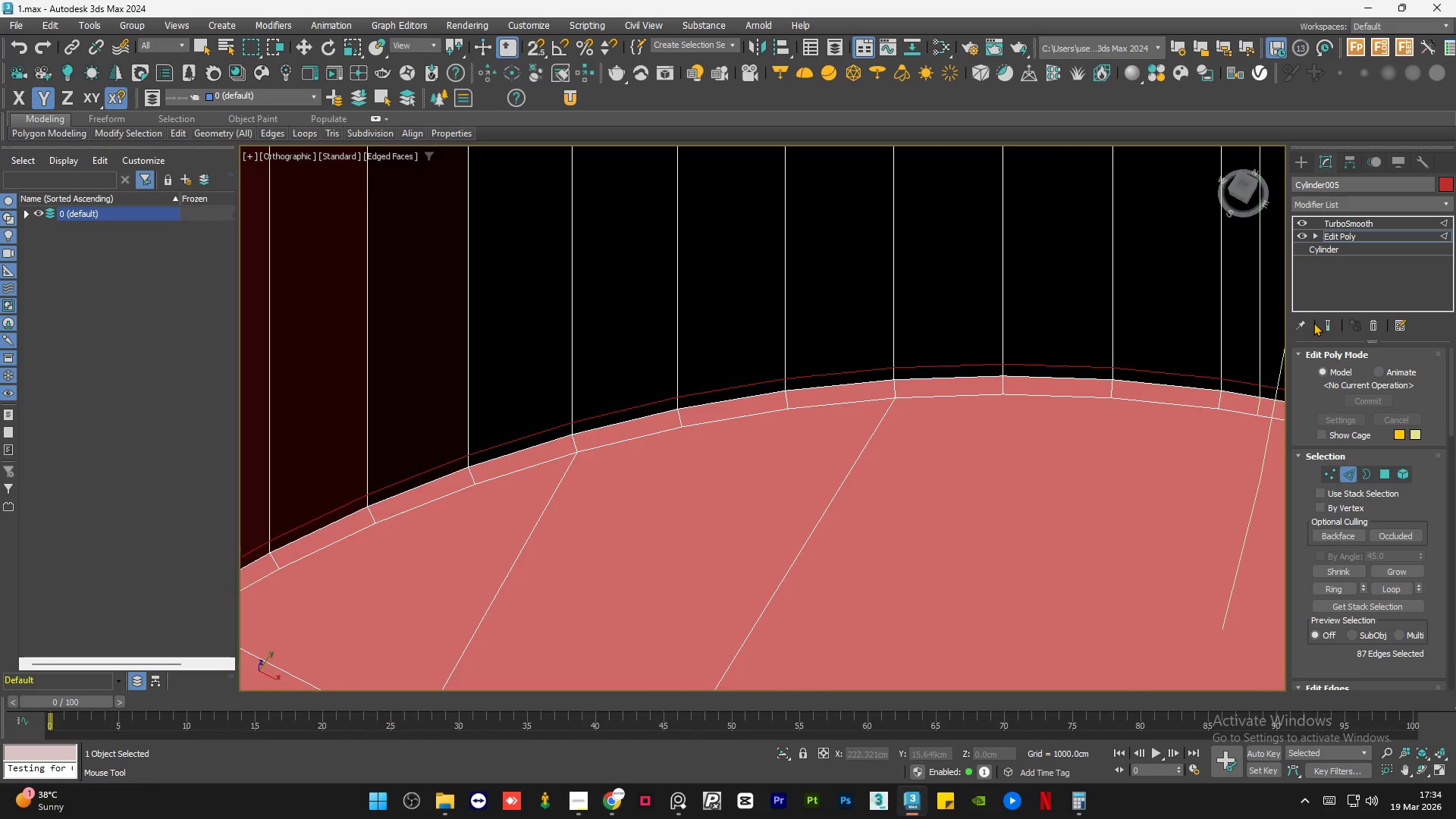 
left_click([1326, 322])
 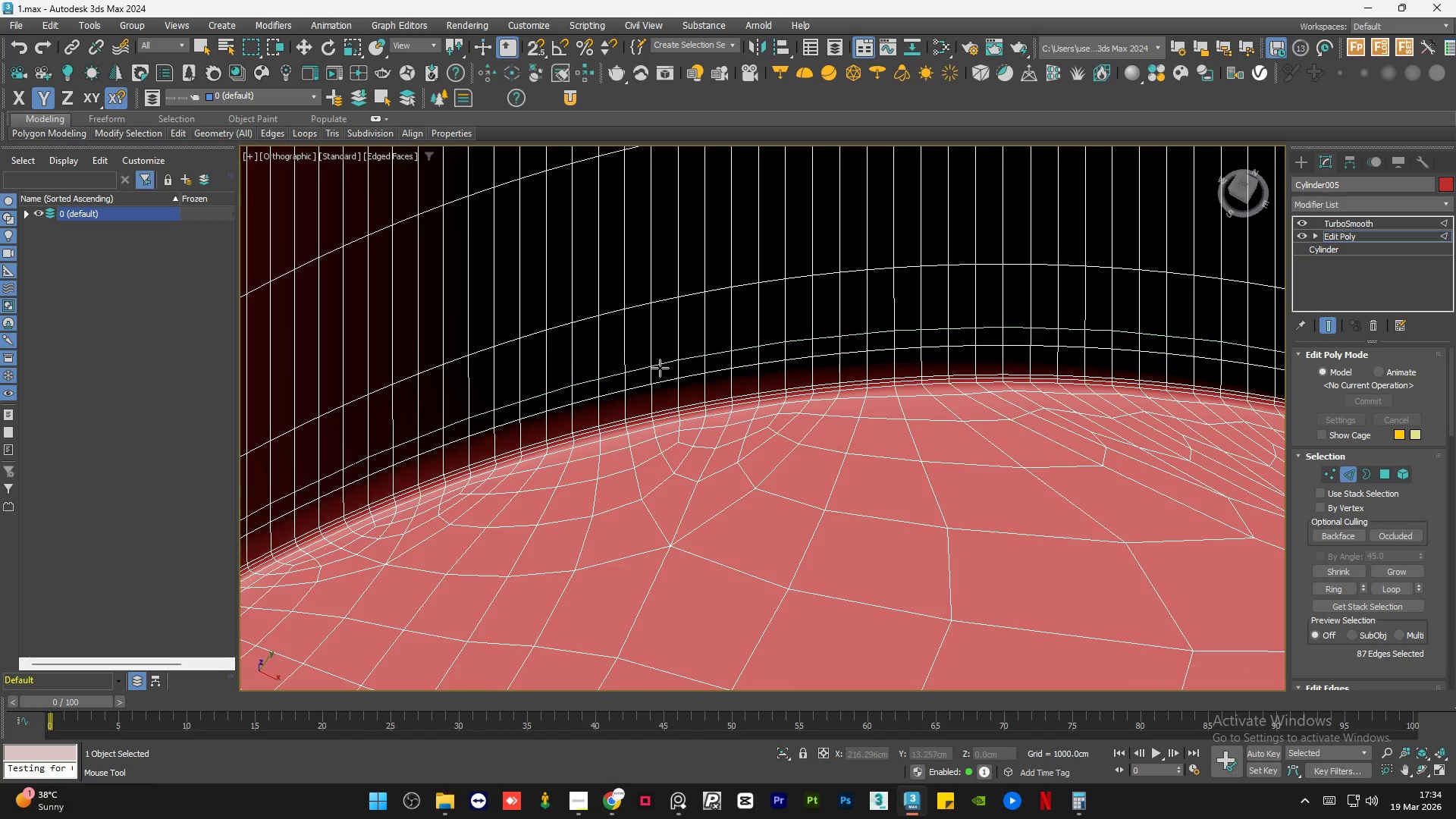 
scroll: coordinate [629, 393], scroll_direction: down, amount: 6.0
 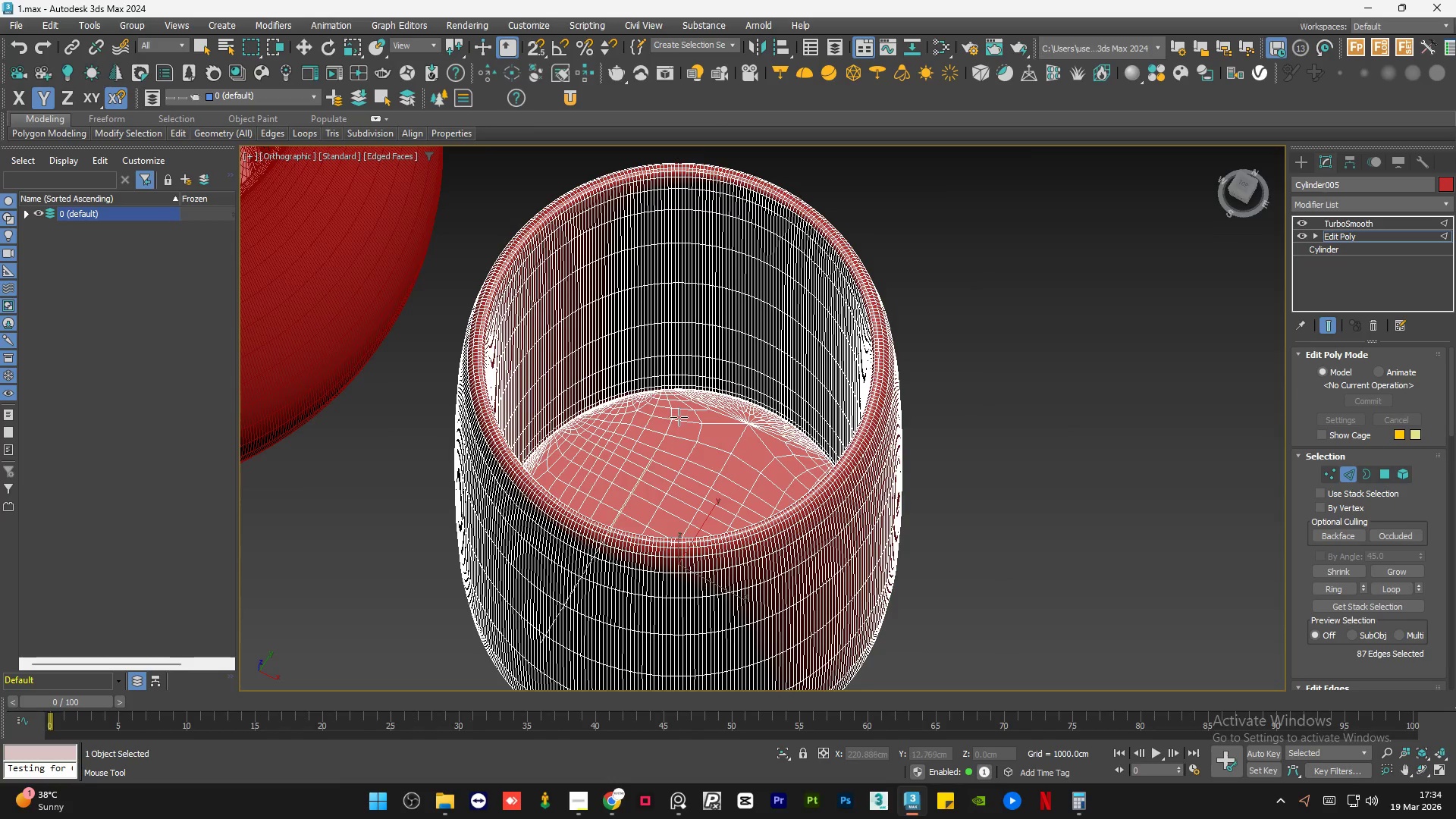 
hold_key(key=AltLeft, duration=0.69)
 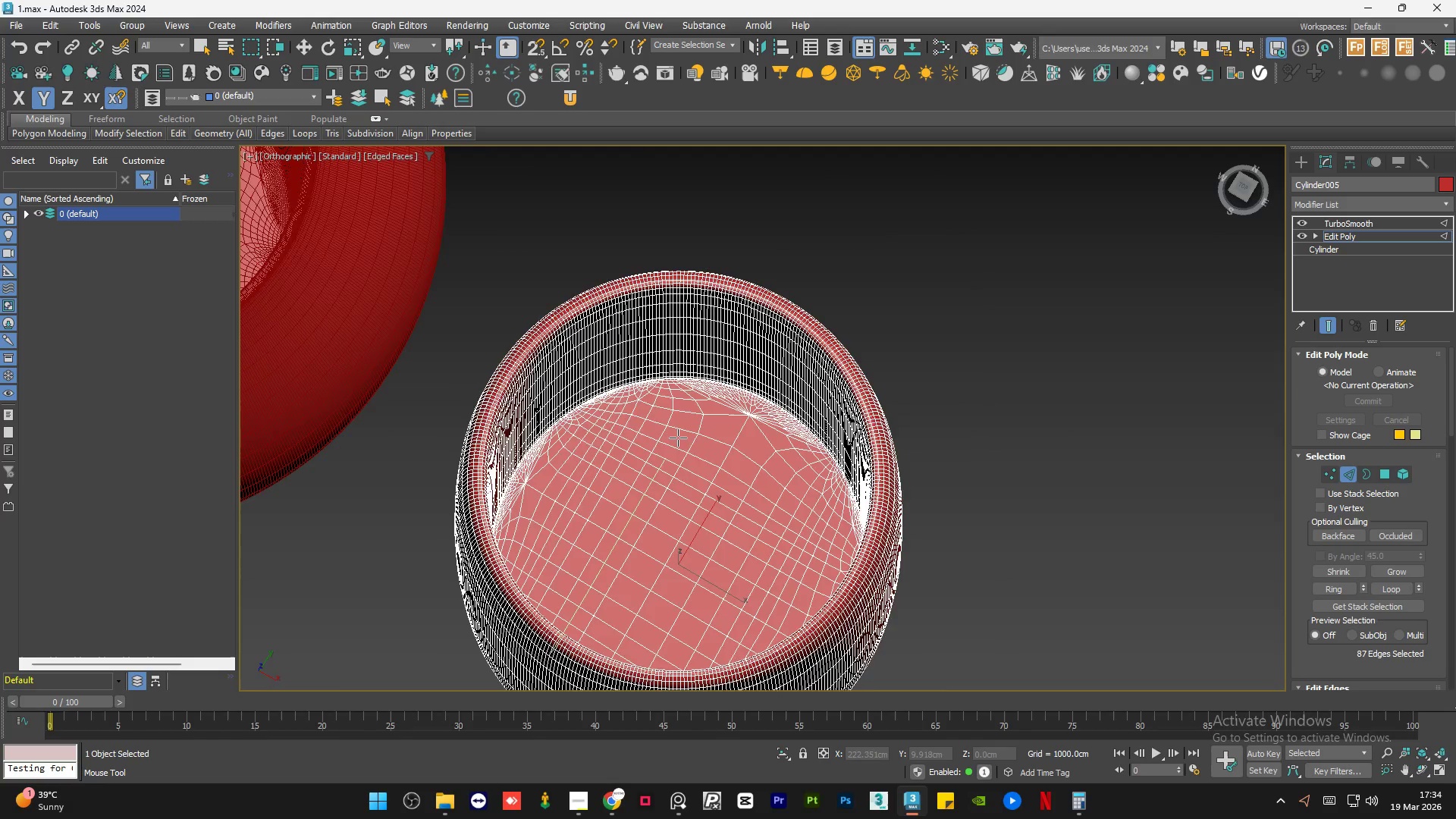 
key(F4)
 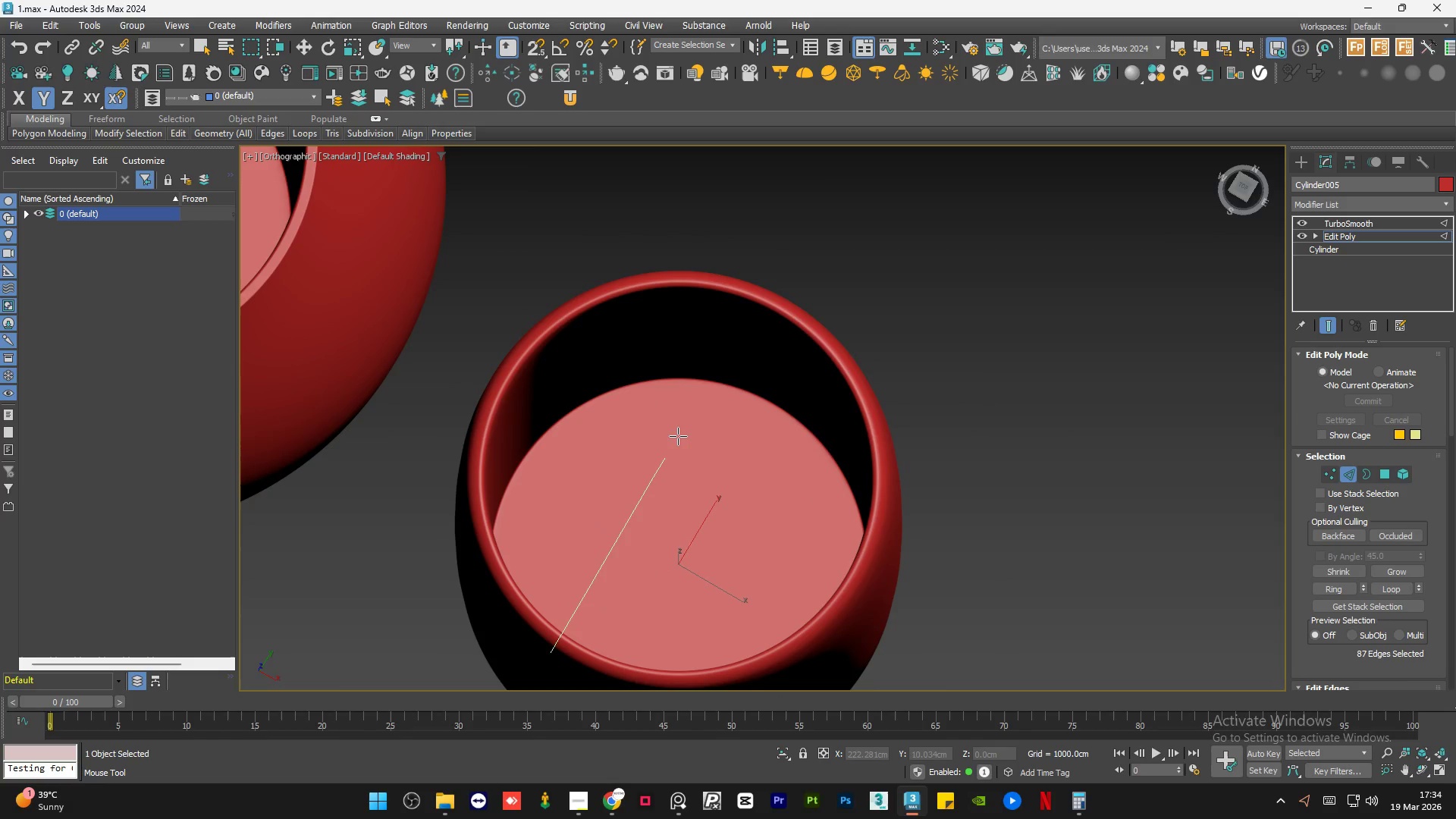 
hold_key(key=AltLeft, duration=1.51)
 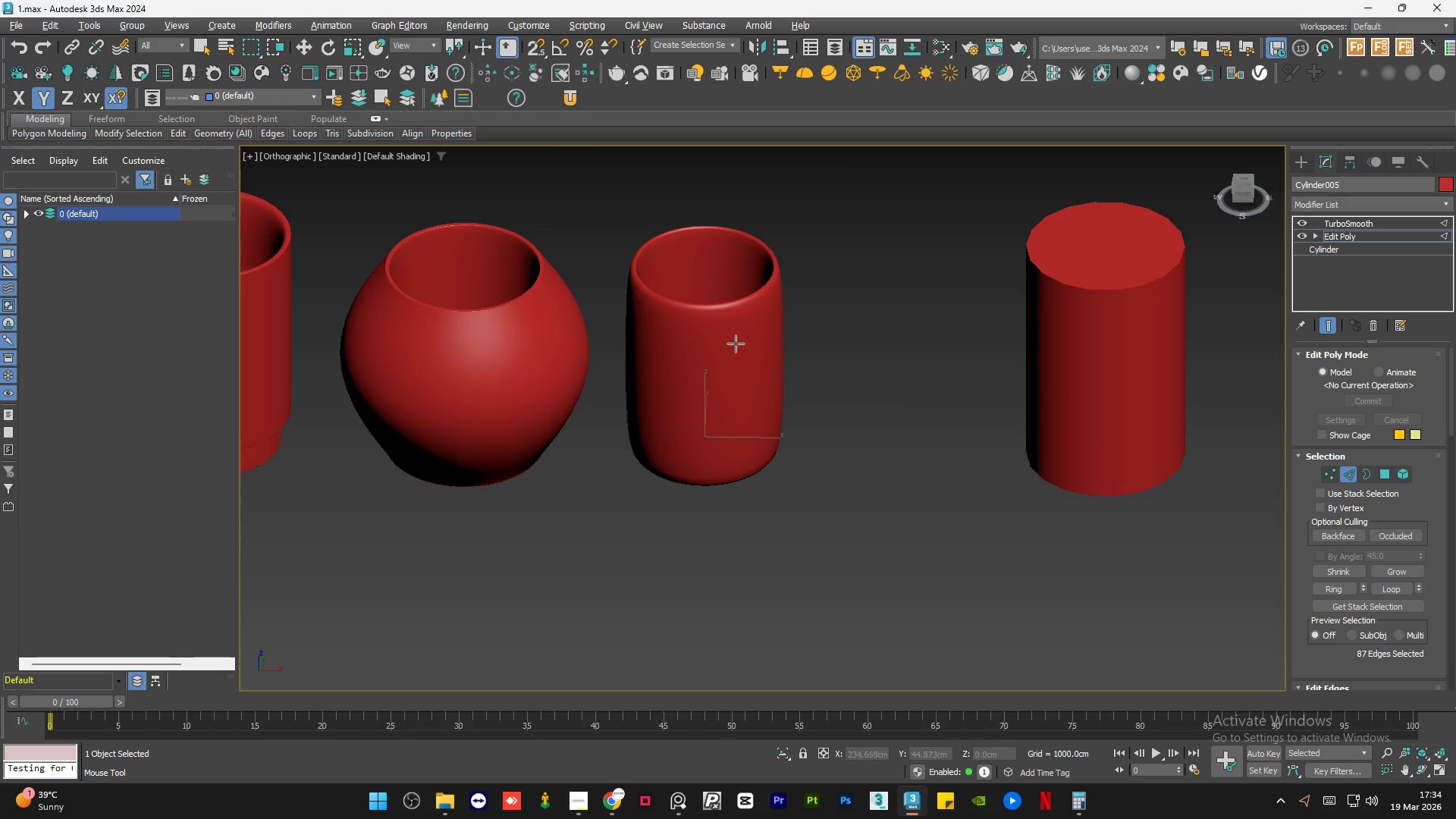 
key(Alt+AltLeft)
 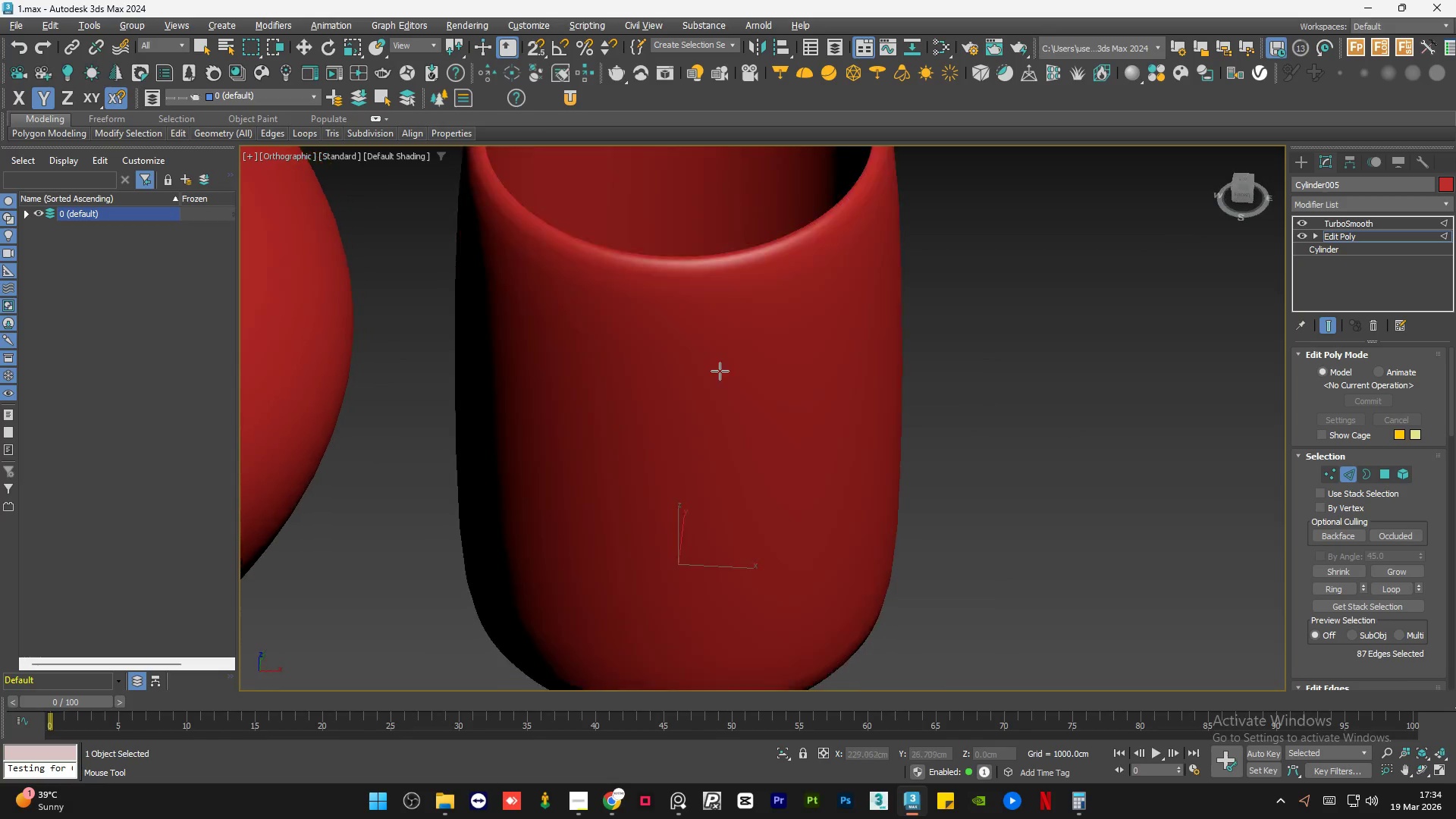 
key(Alt+AltLeft)
 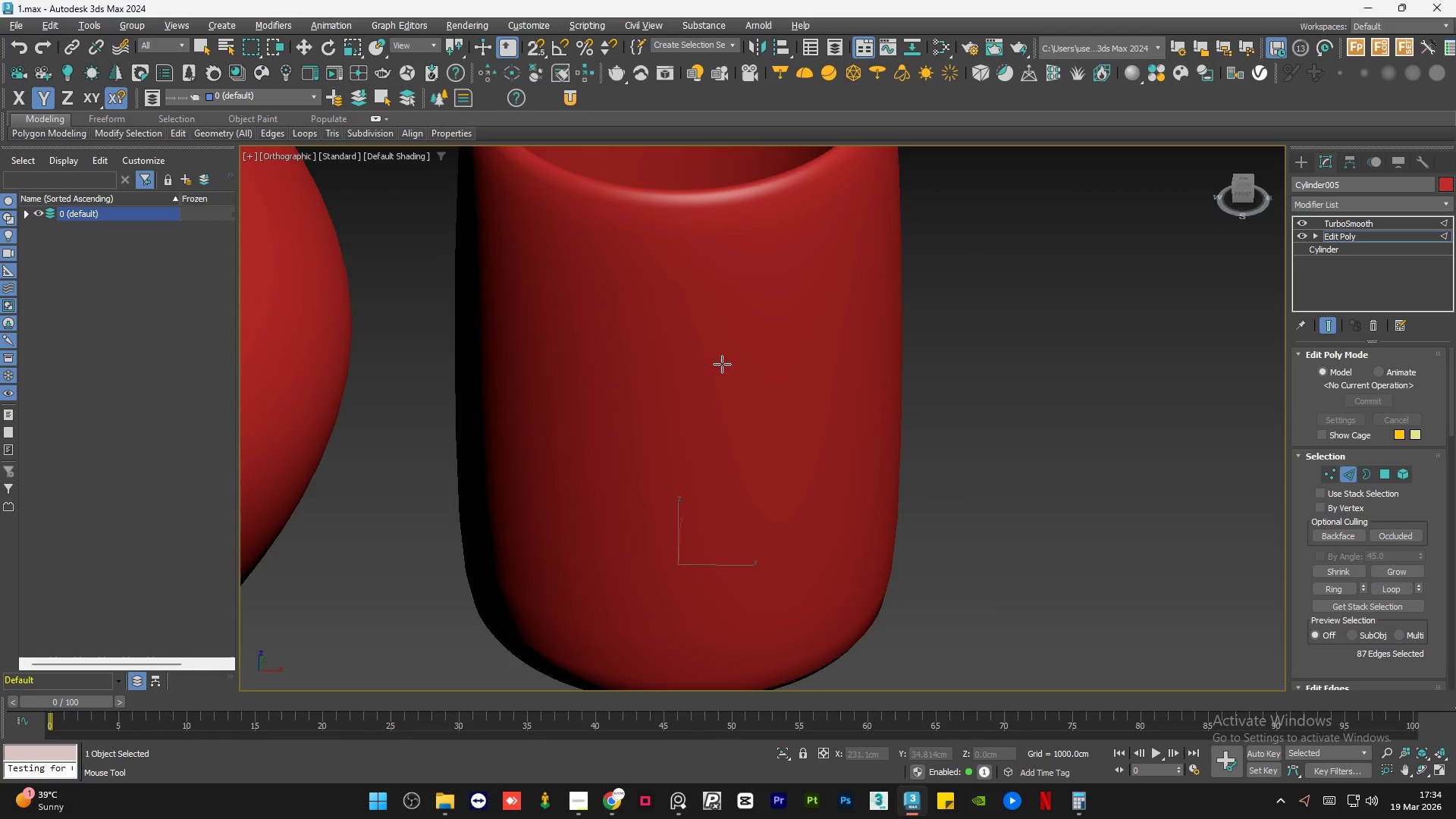 
key(Alt+AltLeft)
 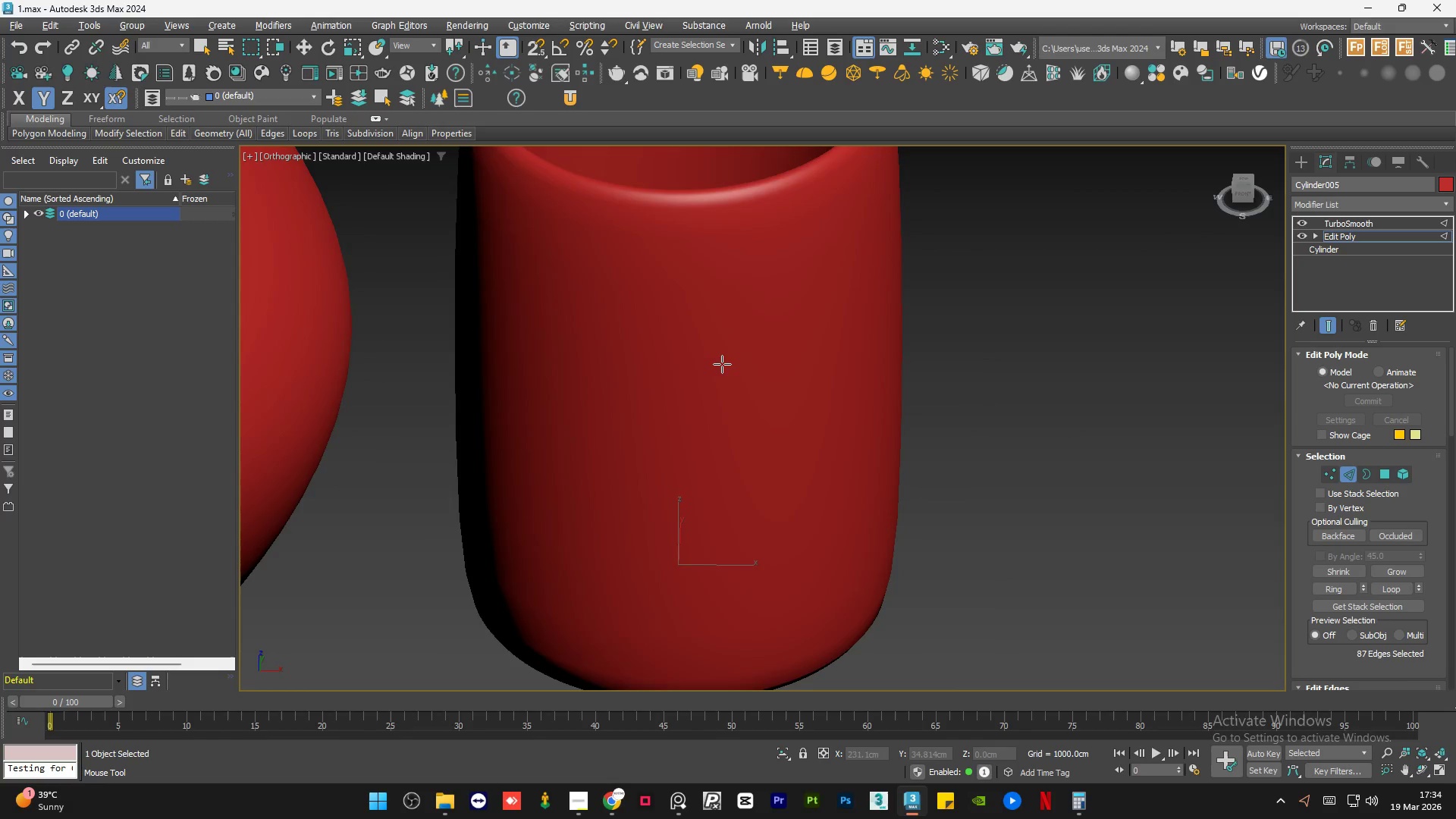 
key(Alt+AltLeft)
 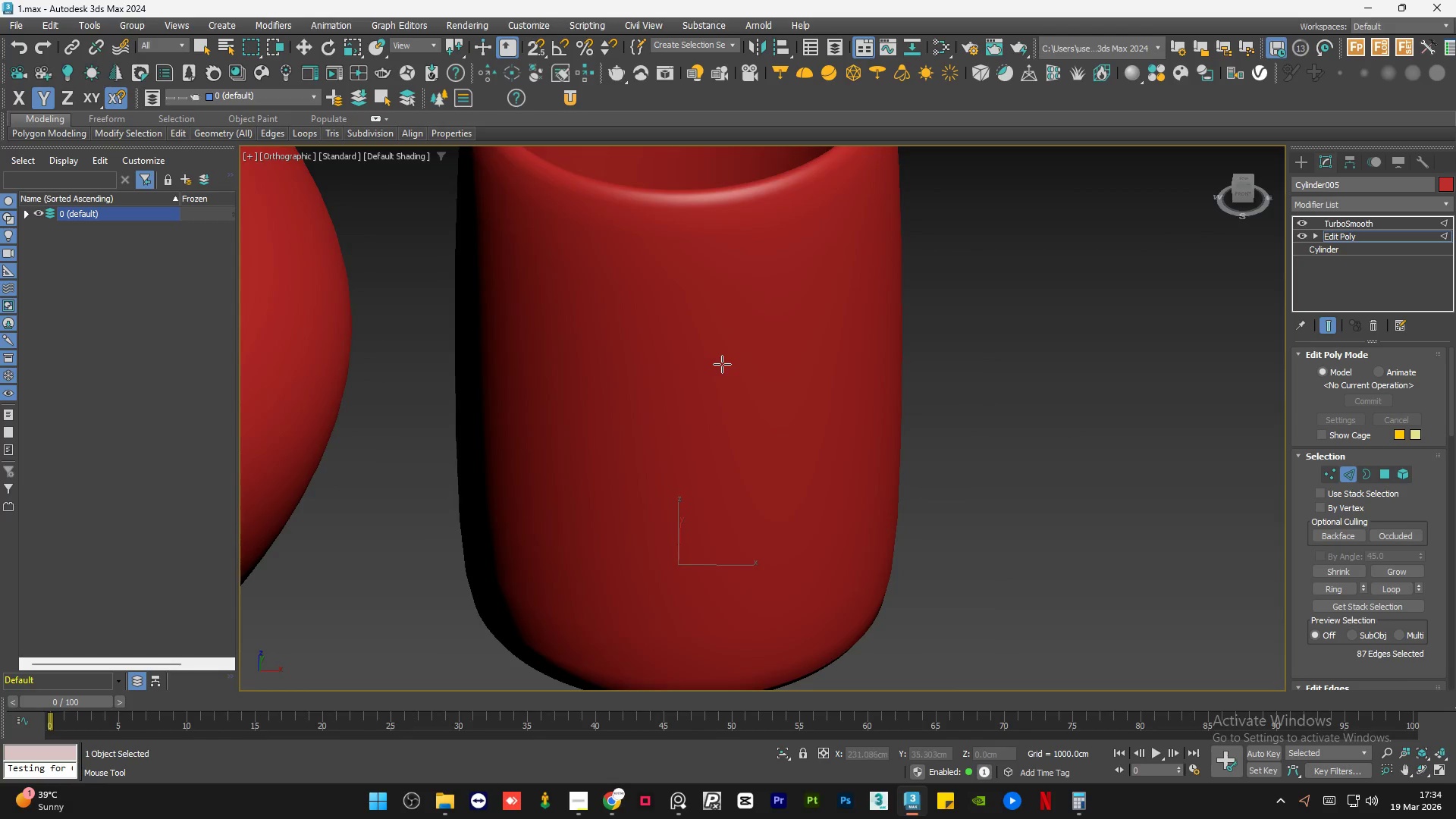 
hold_key(key=AltLeft, duration=1.5)
 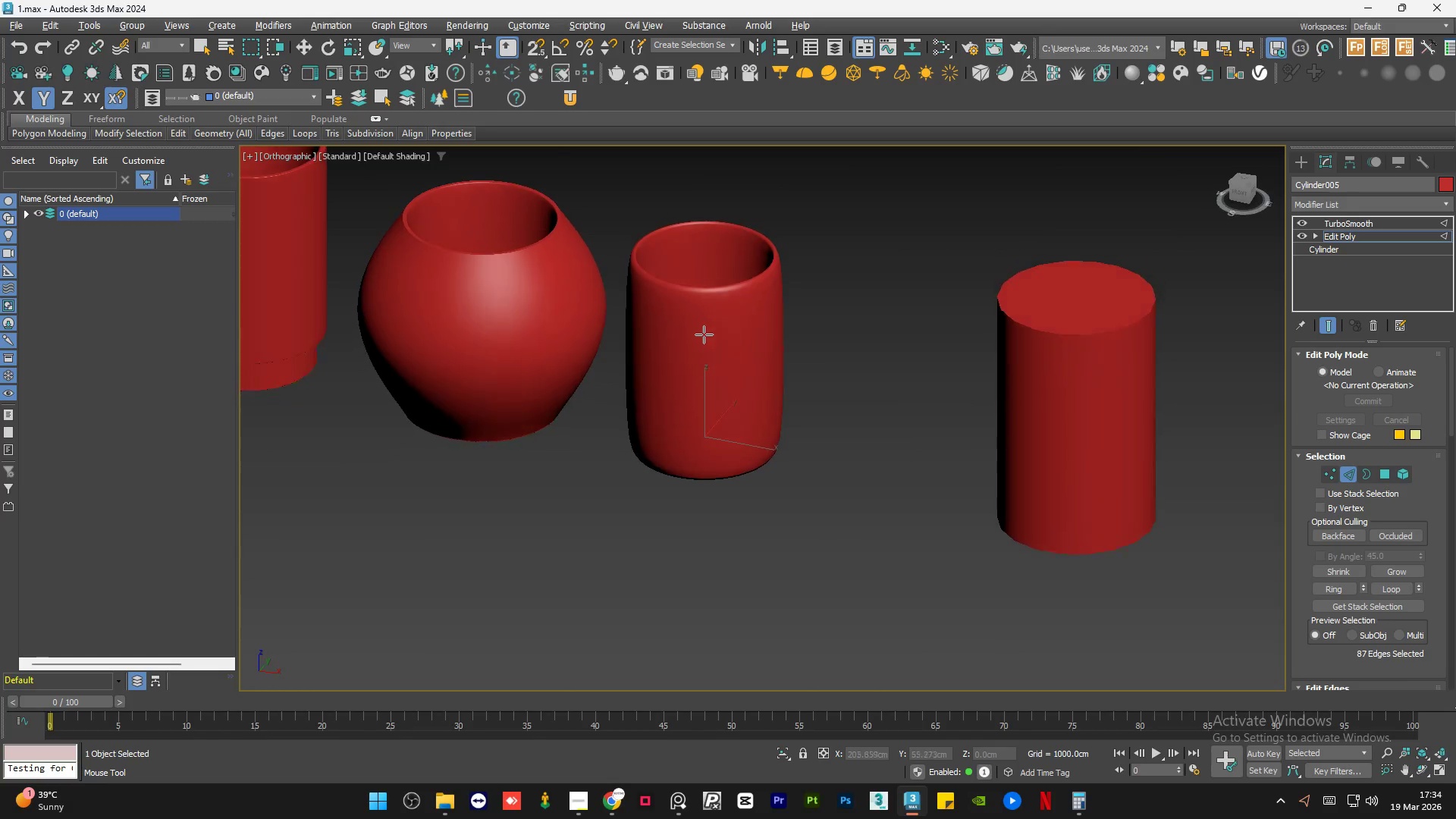 
scroll: coordinate [717, 369], scroll_direction: down, amount: 3.0
 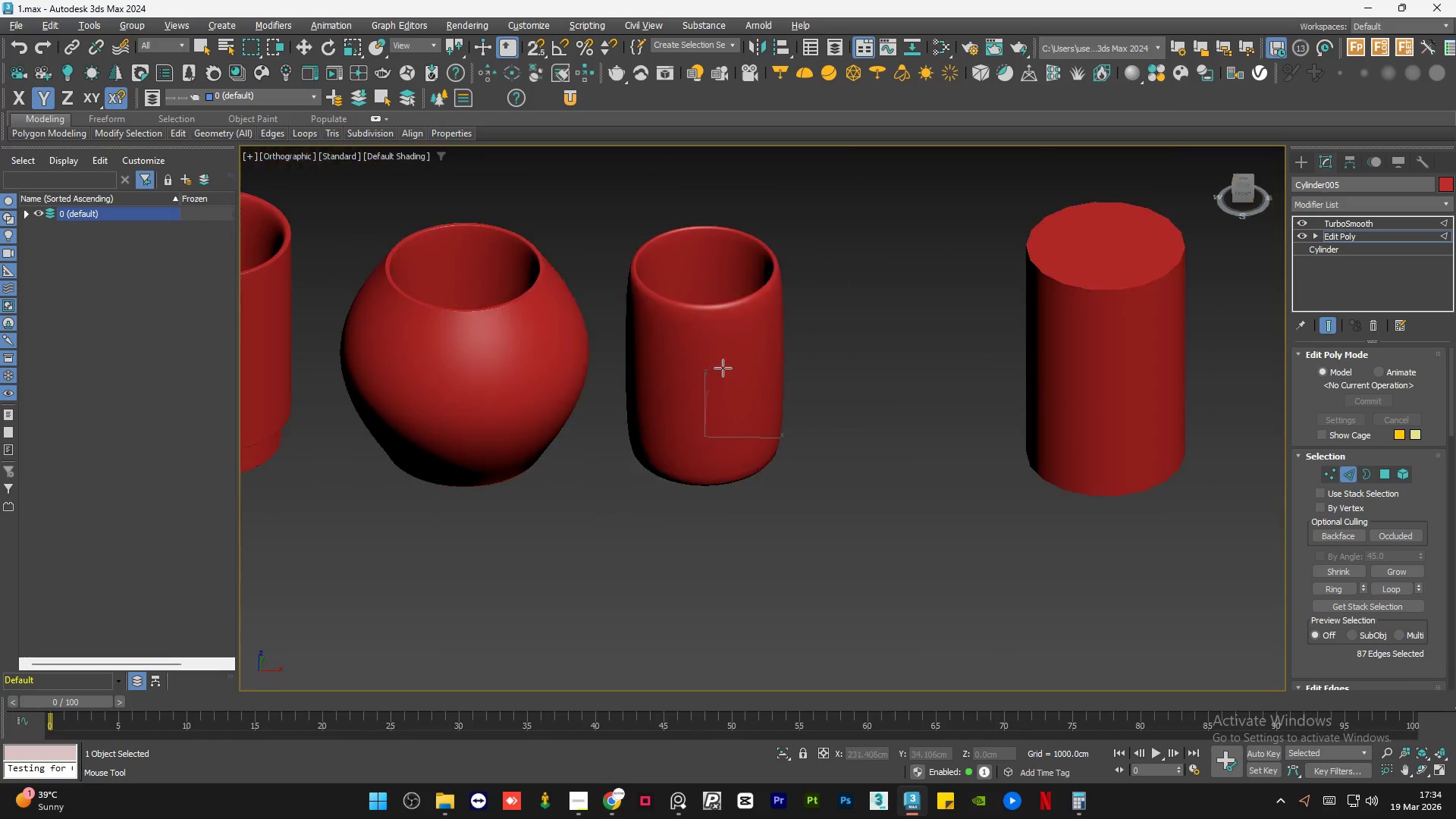 
hold_key(key=AltLeft, duration=1.5)
 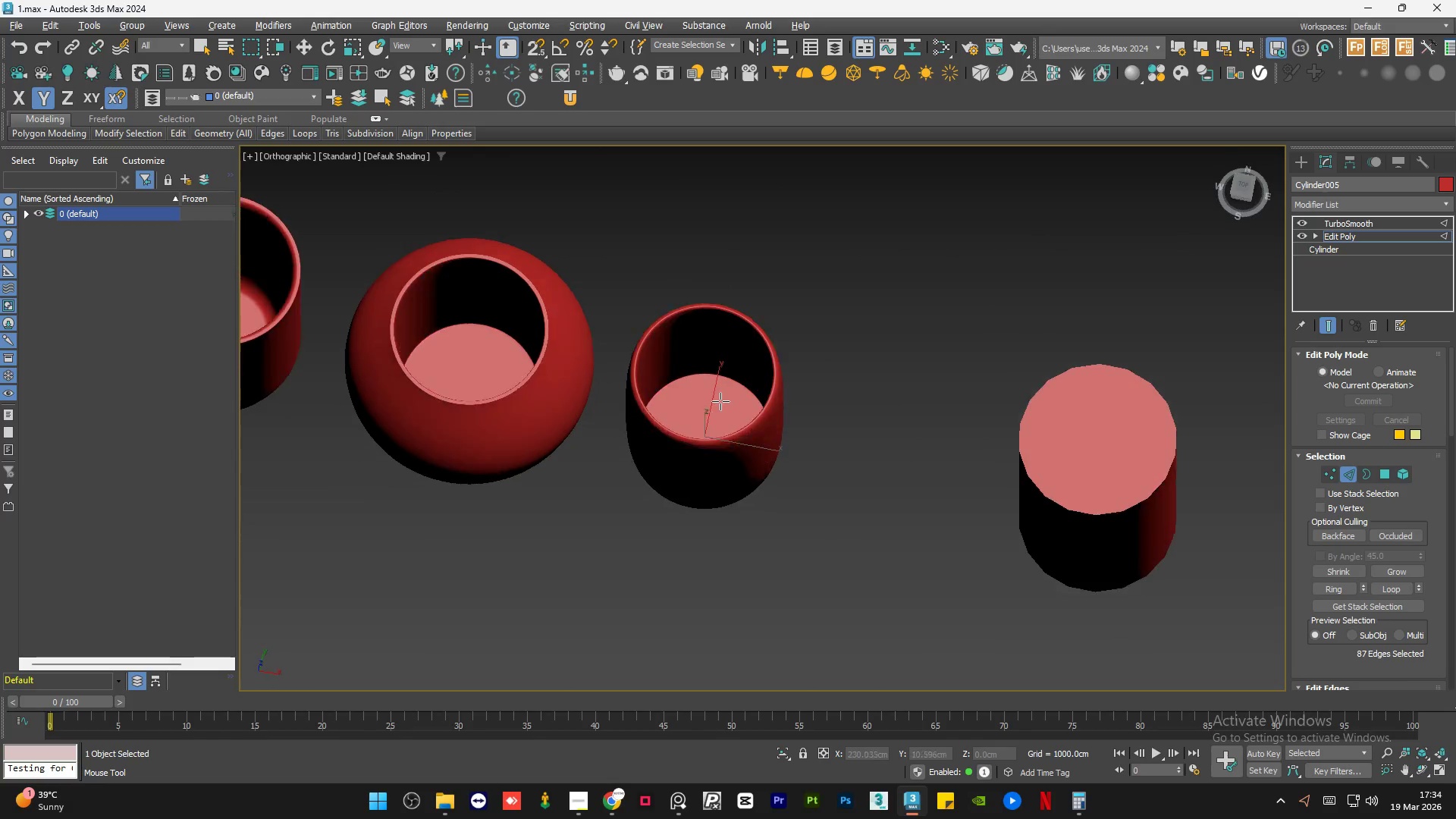 
hold_key(key=AltLeft, duration=1.5)
 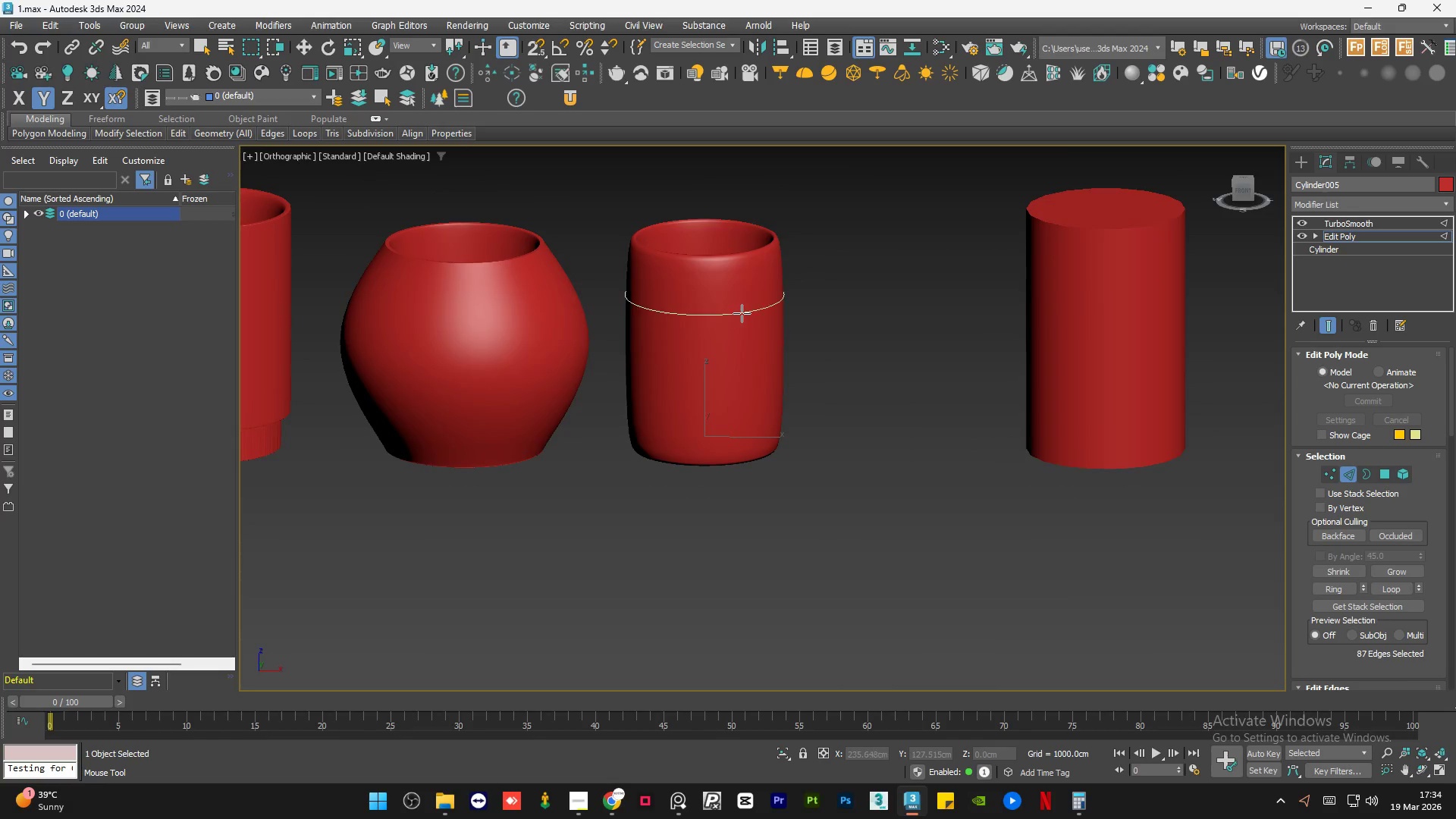 
hold_key(key=AltLeft, duration=0.41)
 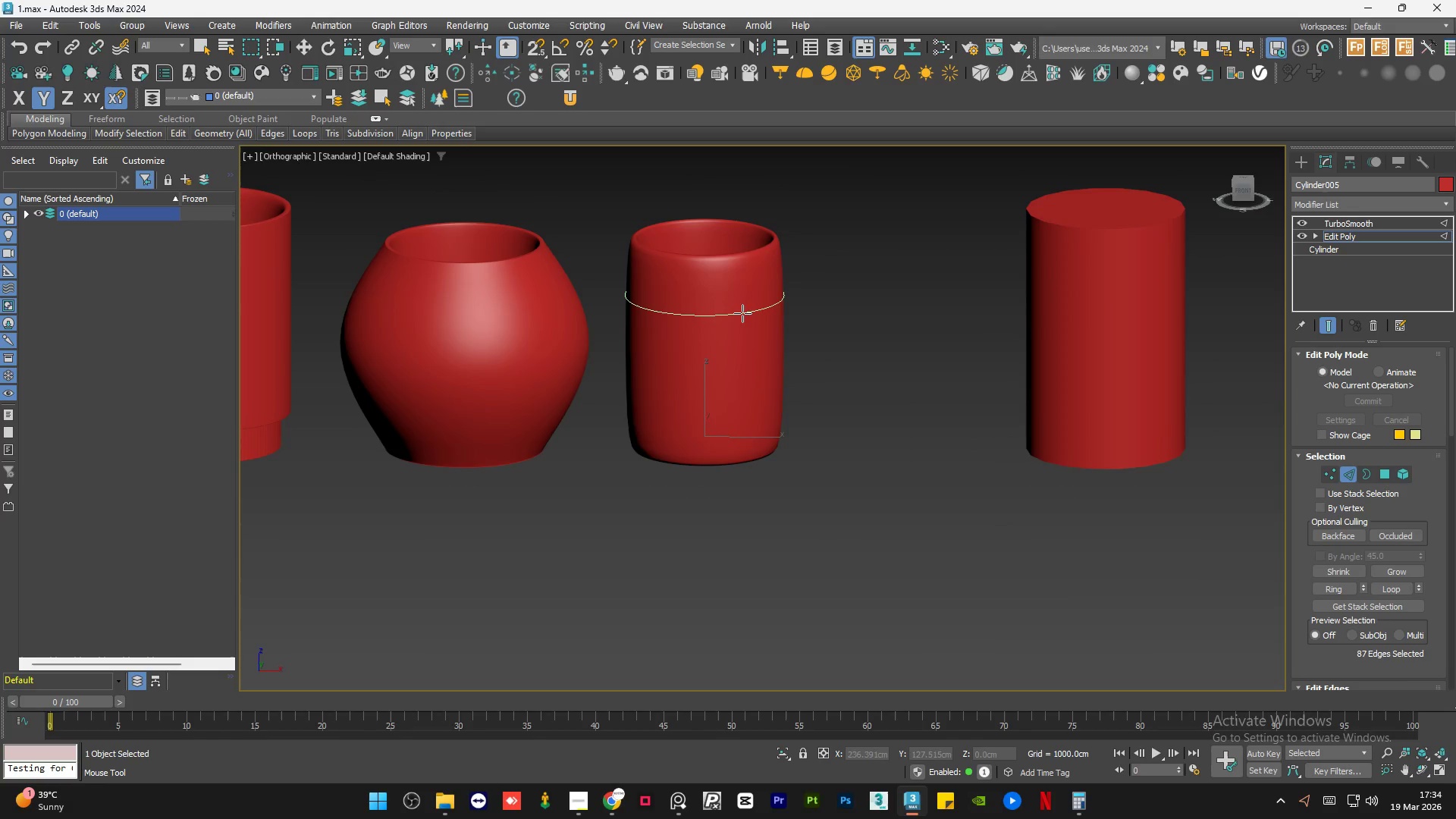 
key(Q)
 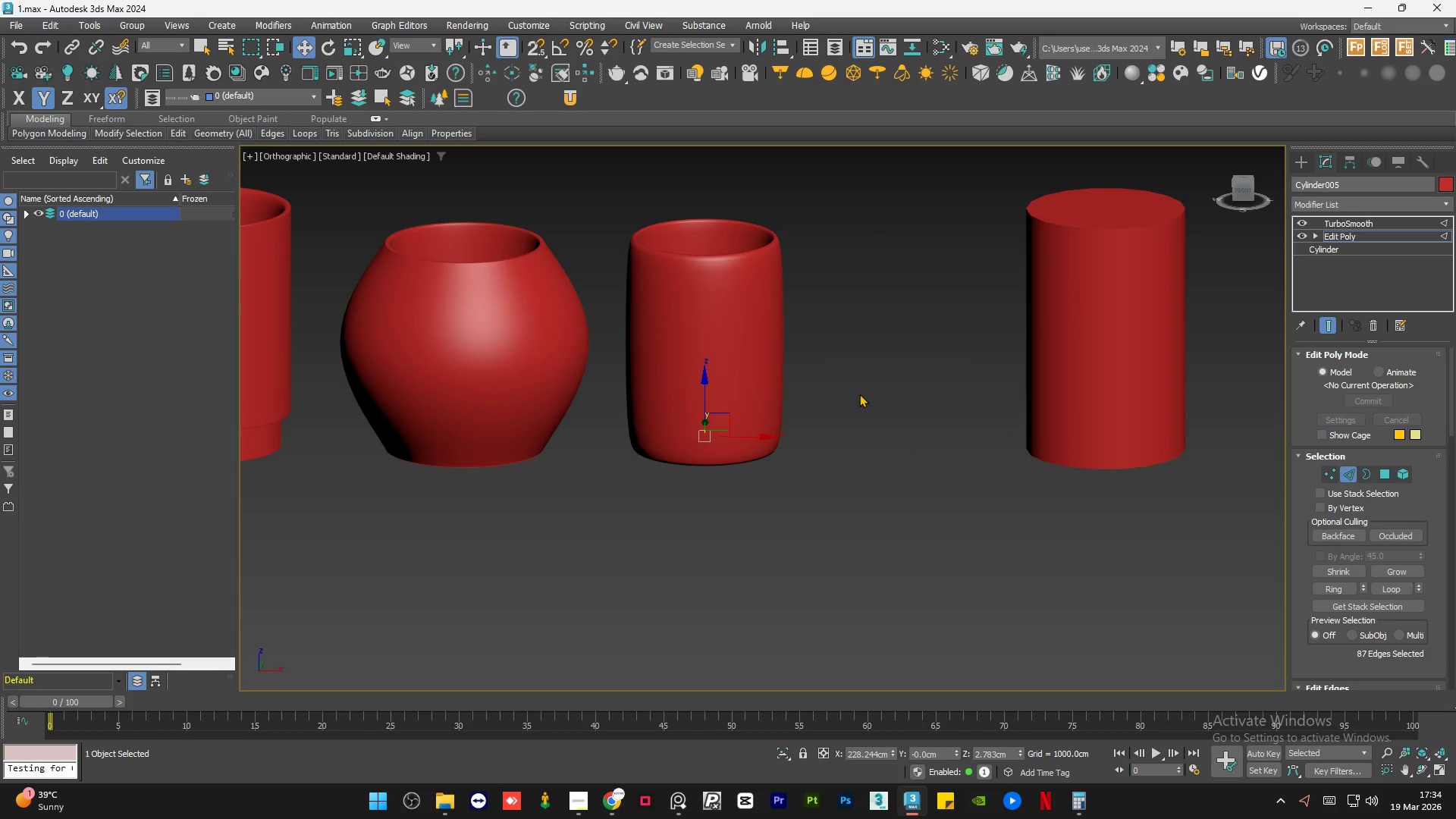 
left_click([859, 394])
 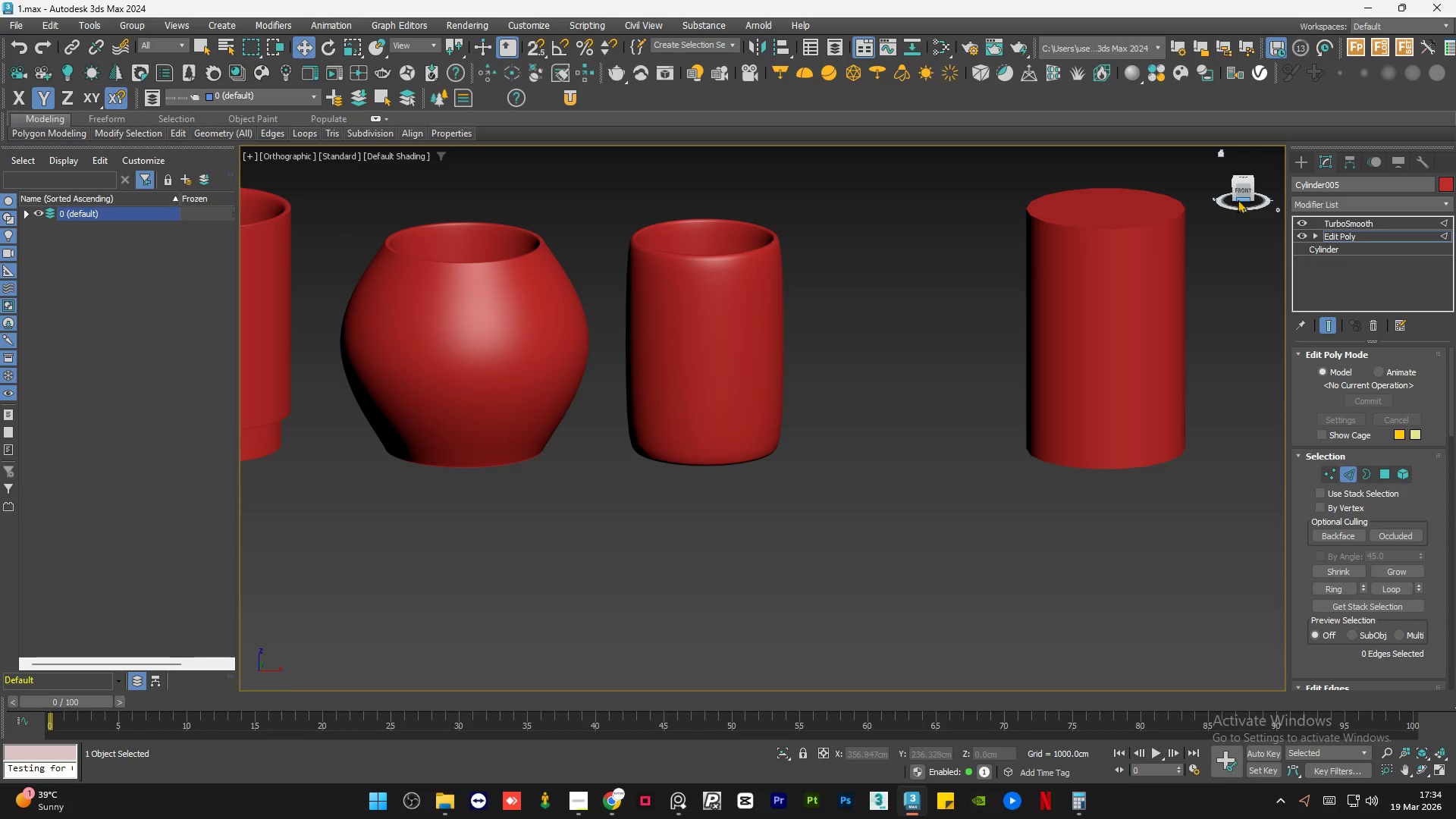 
left_click([1238, 187])
 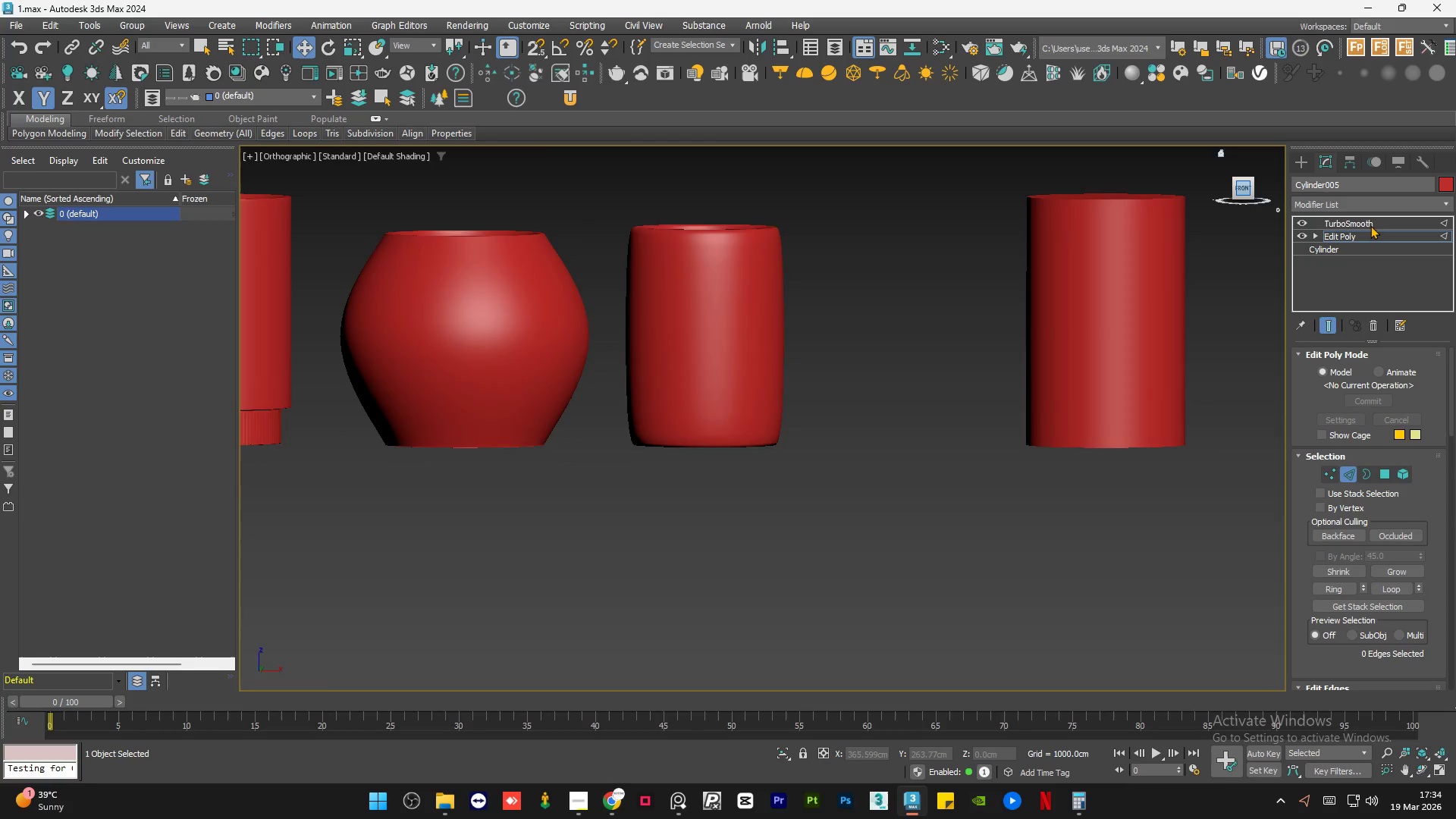 
left_click([1371, 221])
 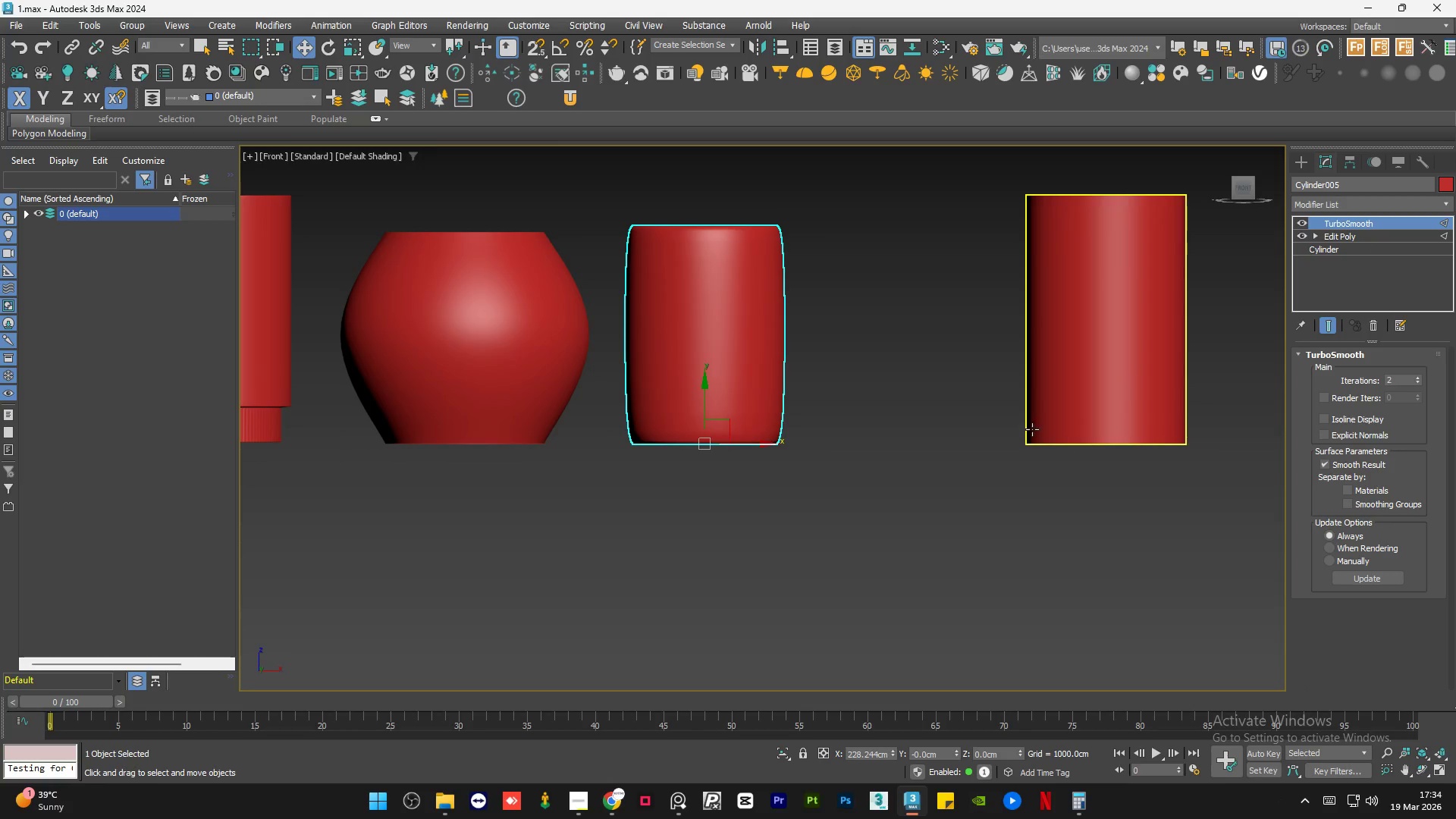 
left_click([924, 472])
 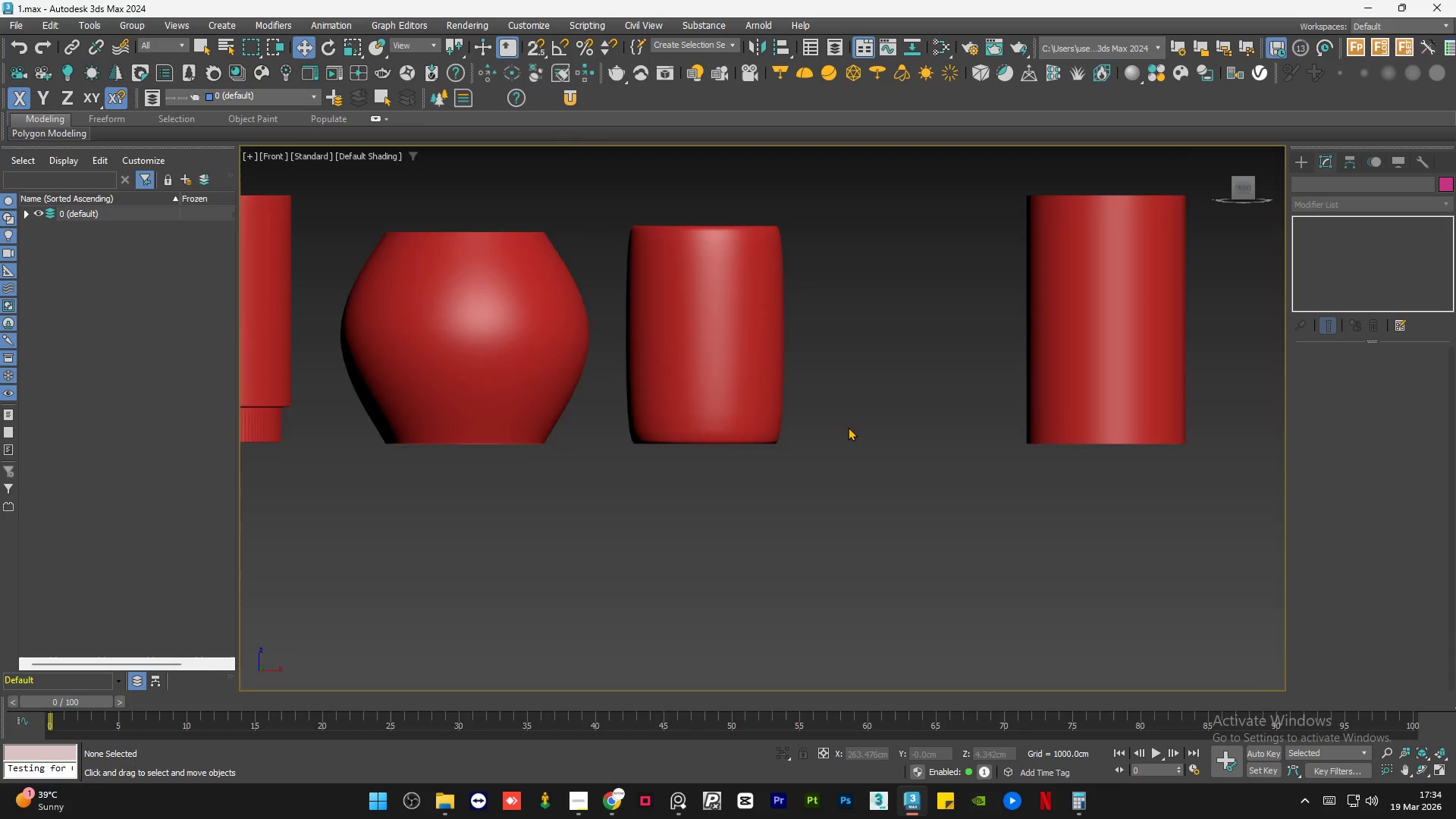 
scroll: coordinate [853, 431], scroll_direction: down, amount: 3.0
 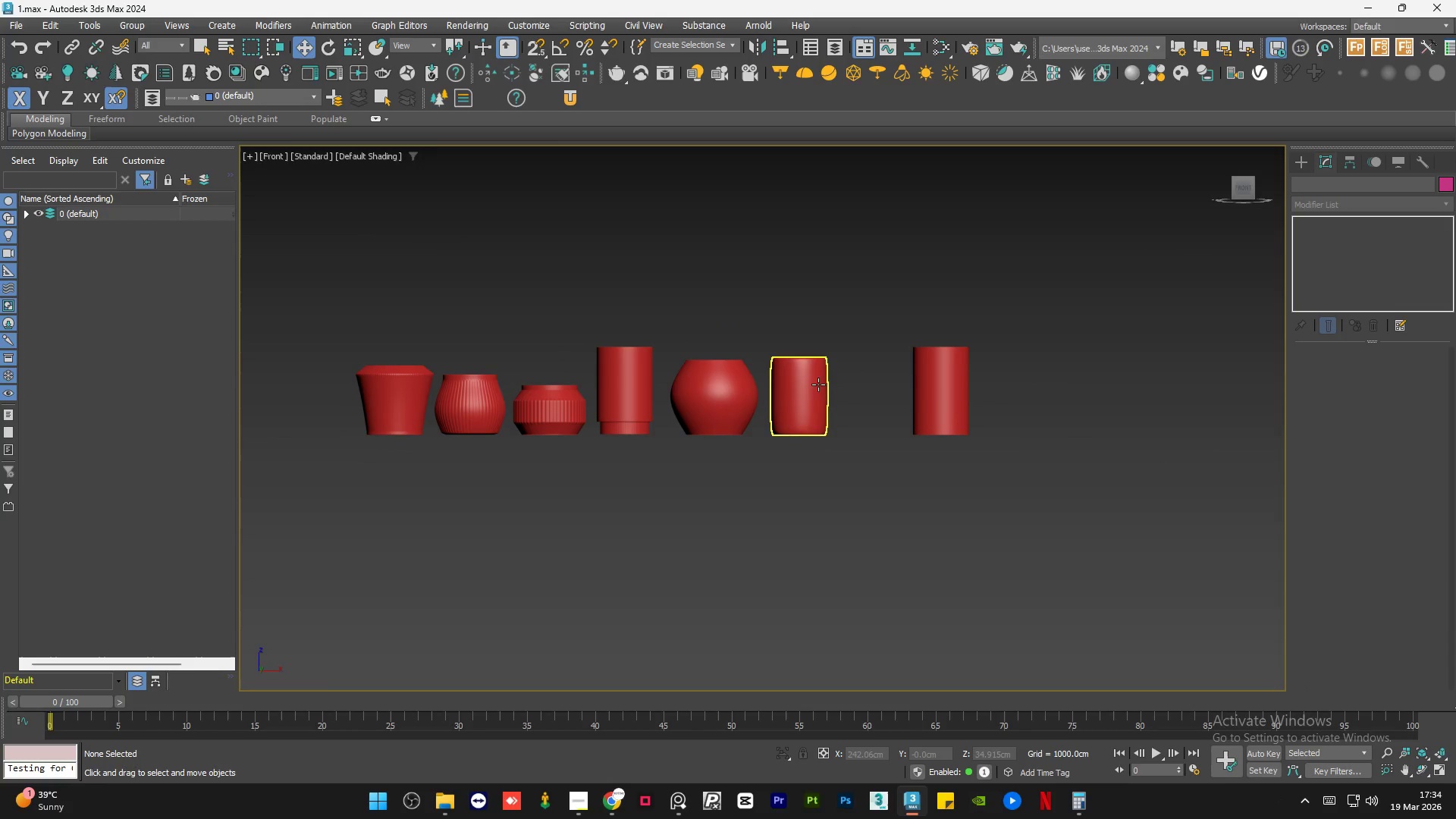 
left_click([815, 383])
 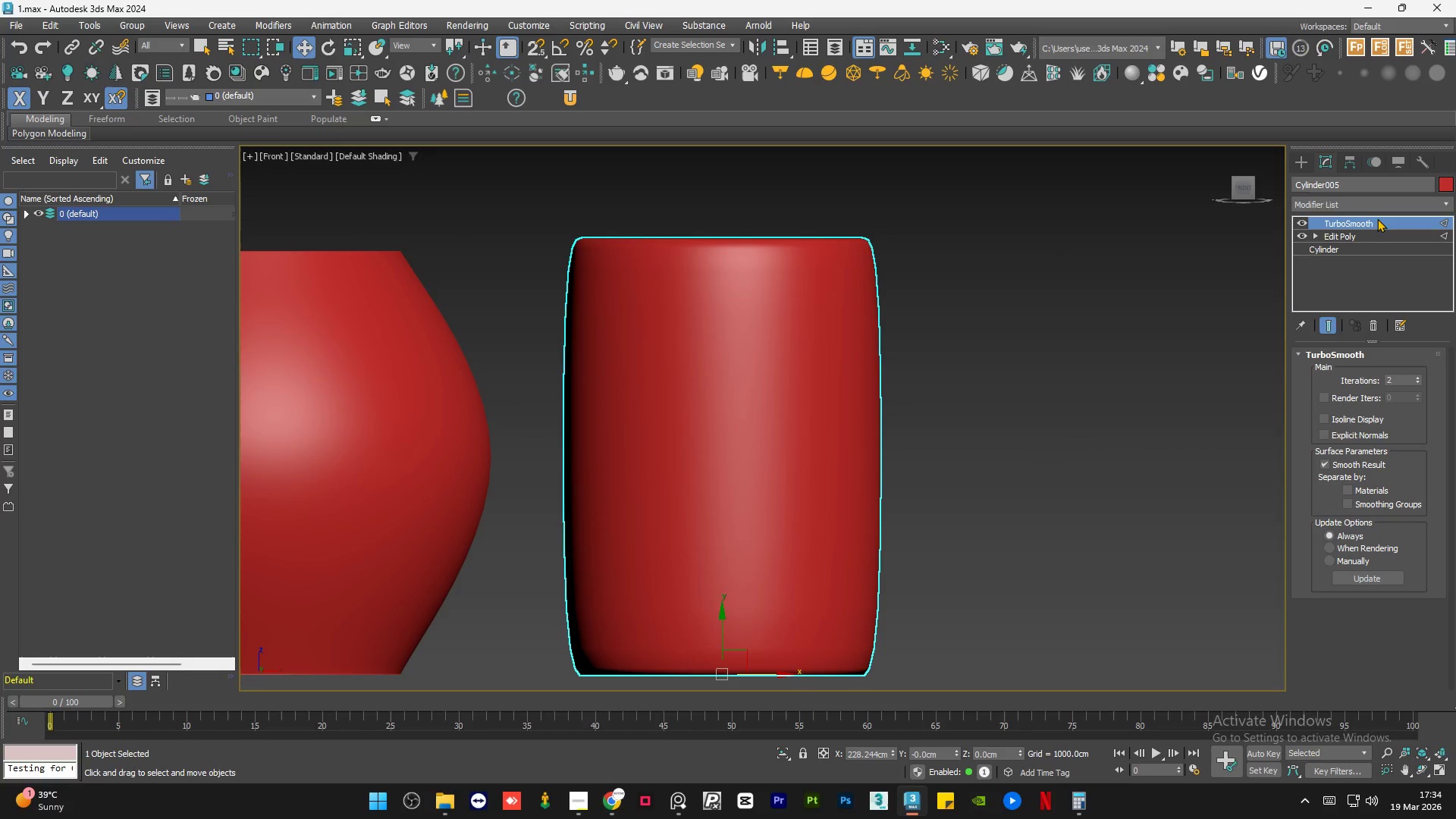 
scroll: coordinate [815, 383], scroll_direction: up, amount: 5.0
 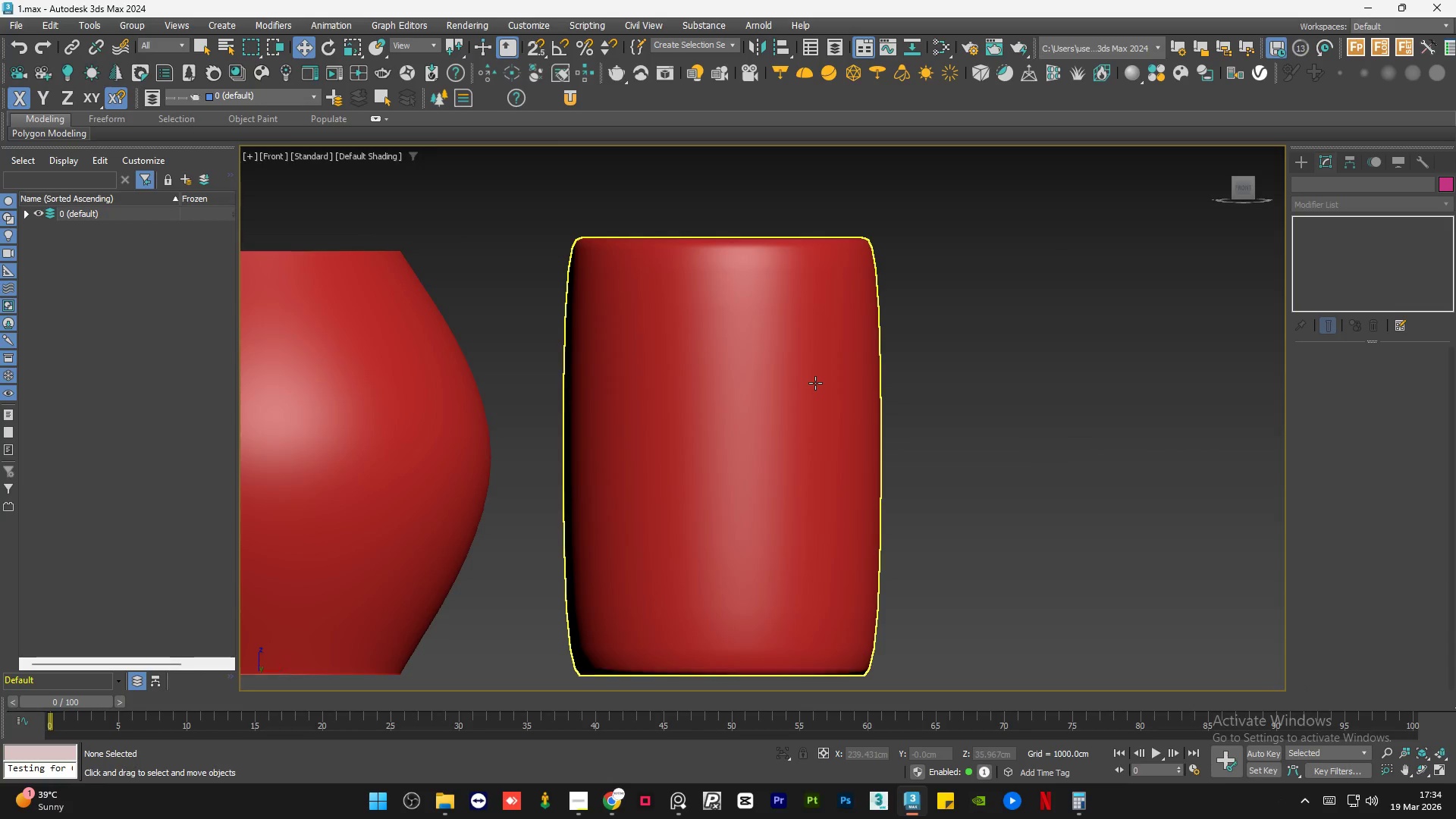 
left_click([1362, 206])
 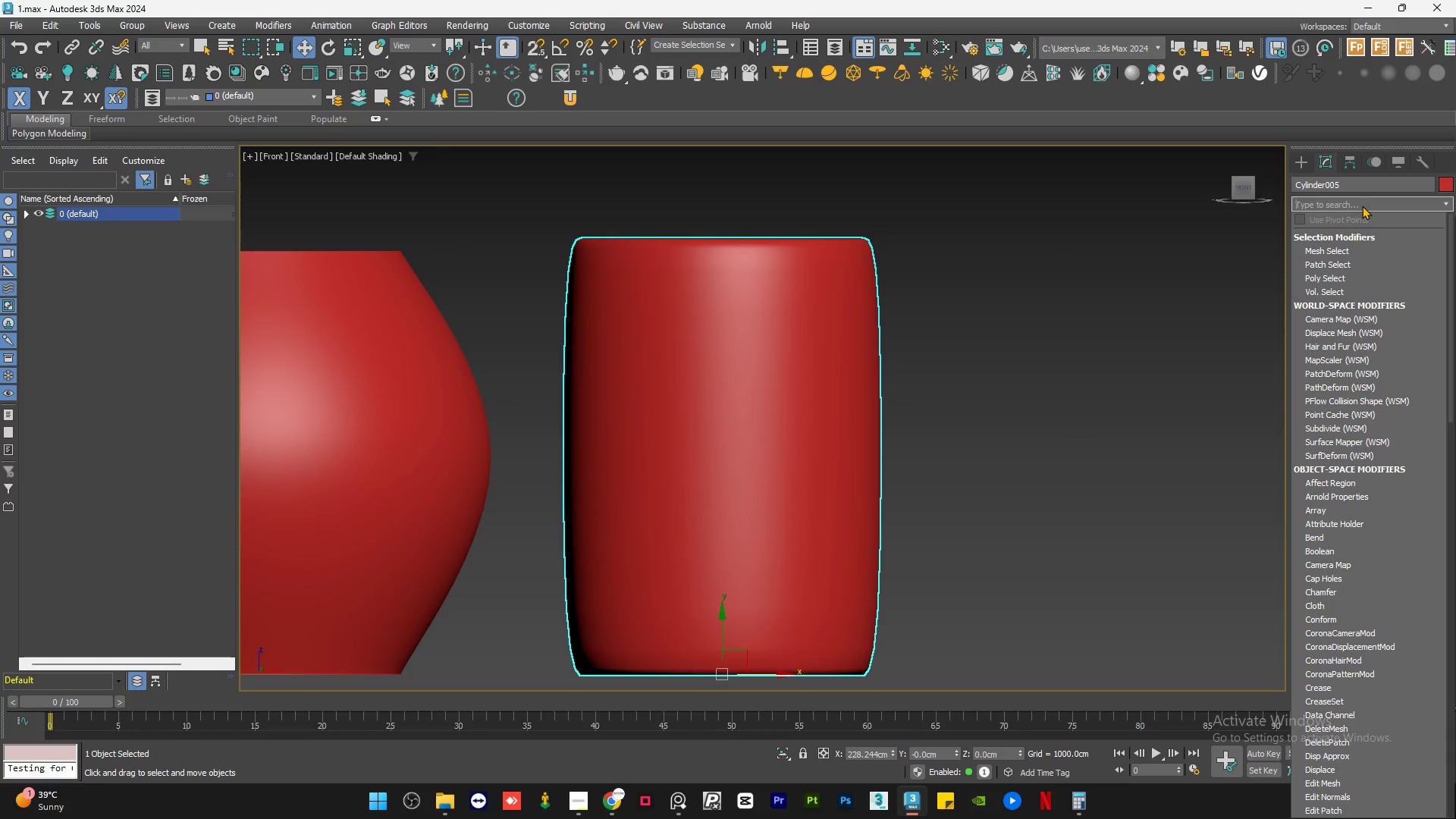 
type(ed)
 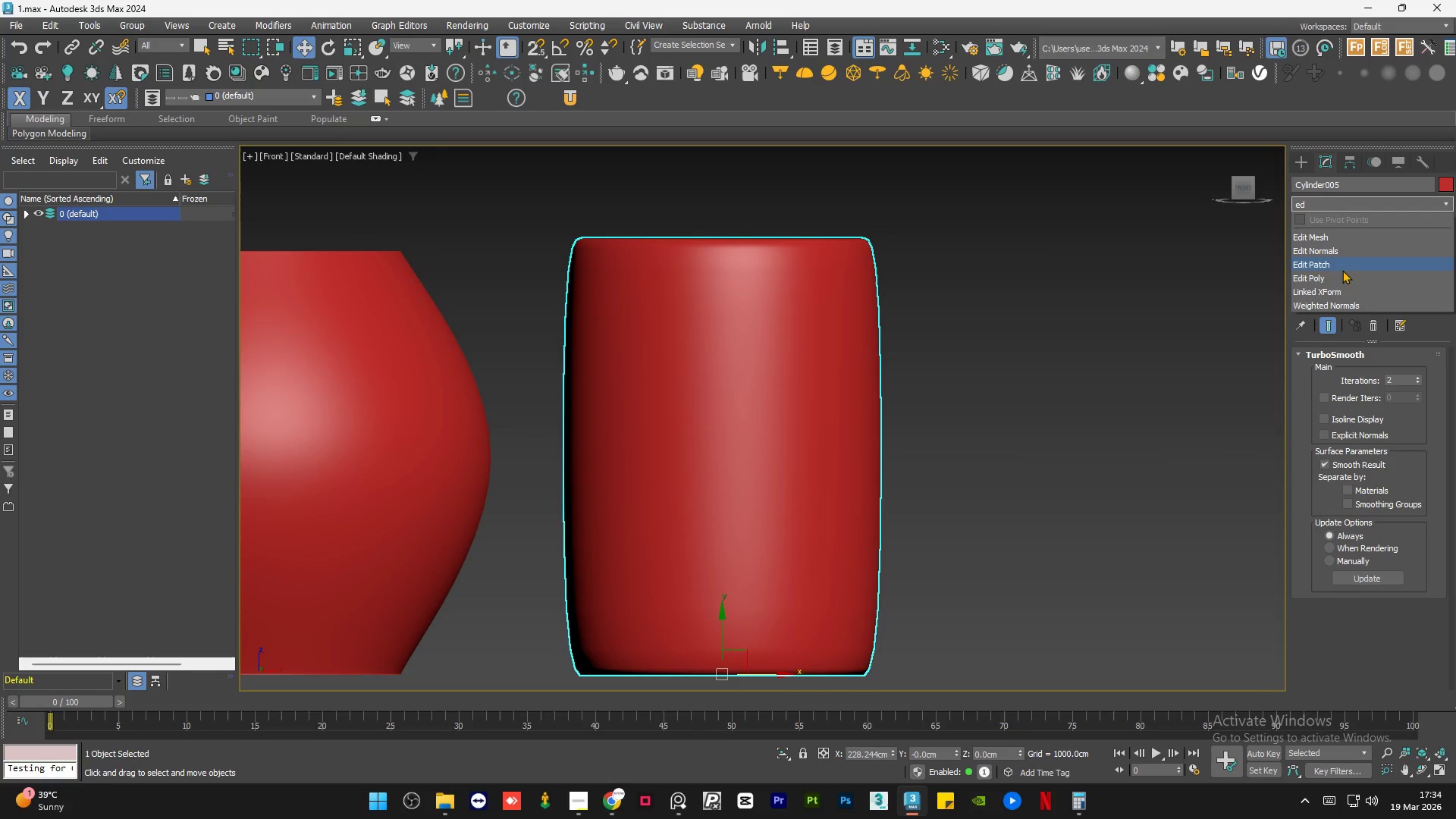 
left_click([1335, 278])
 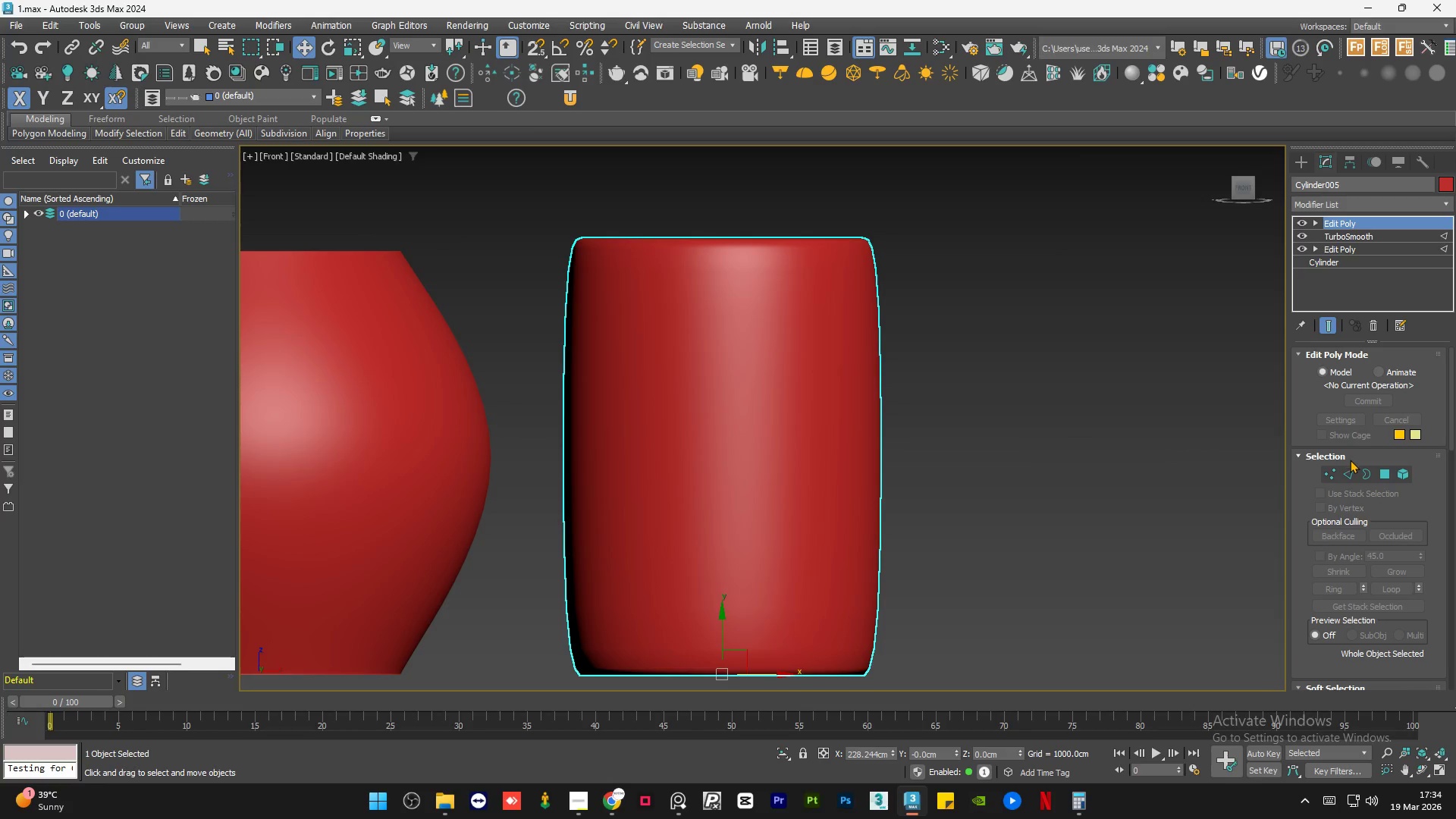 
left_click([1348, 467])
 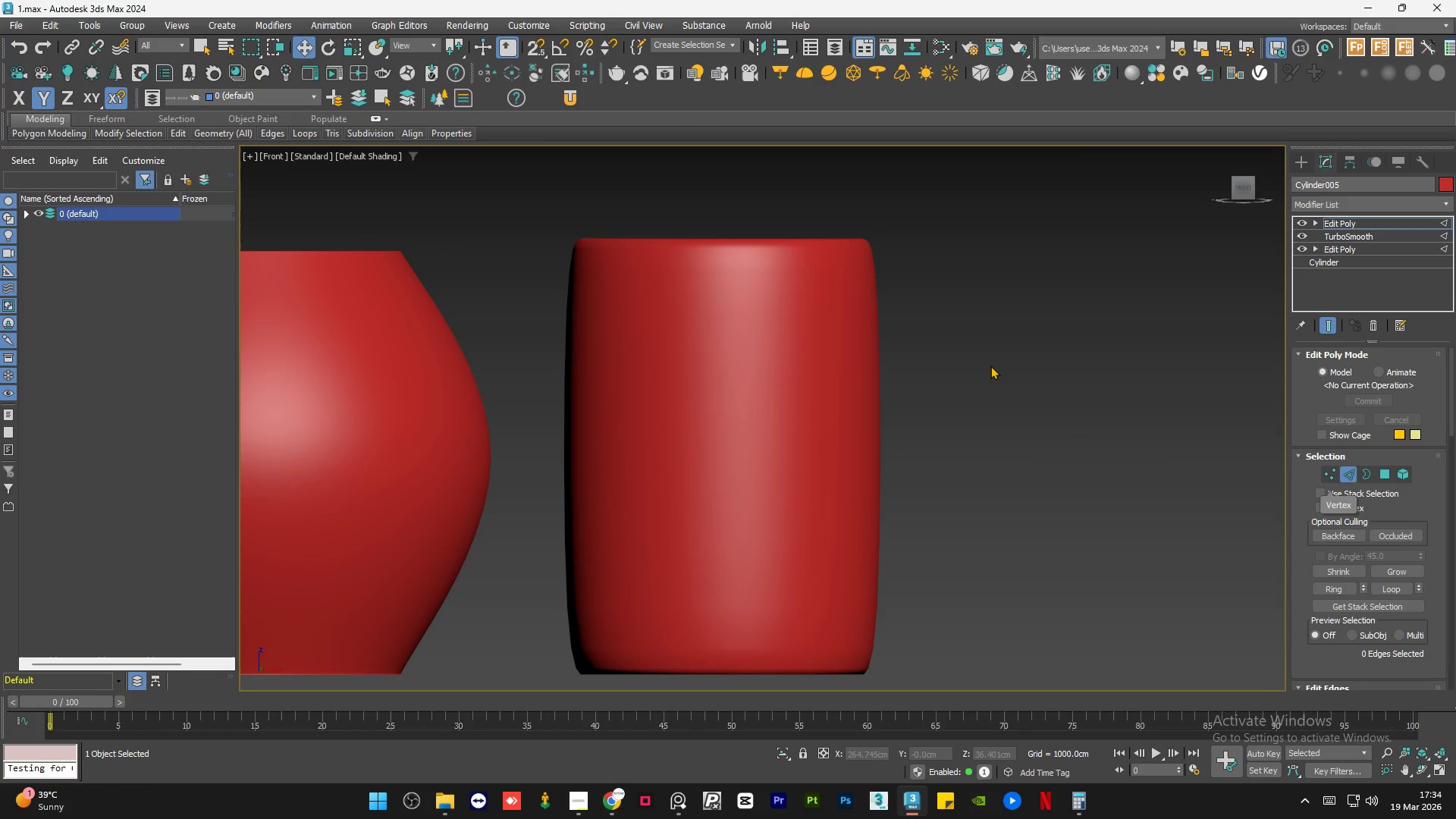 
key(F4)
 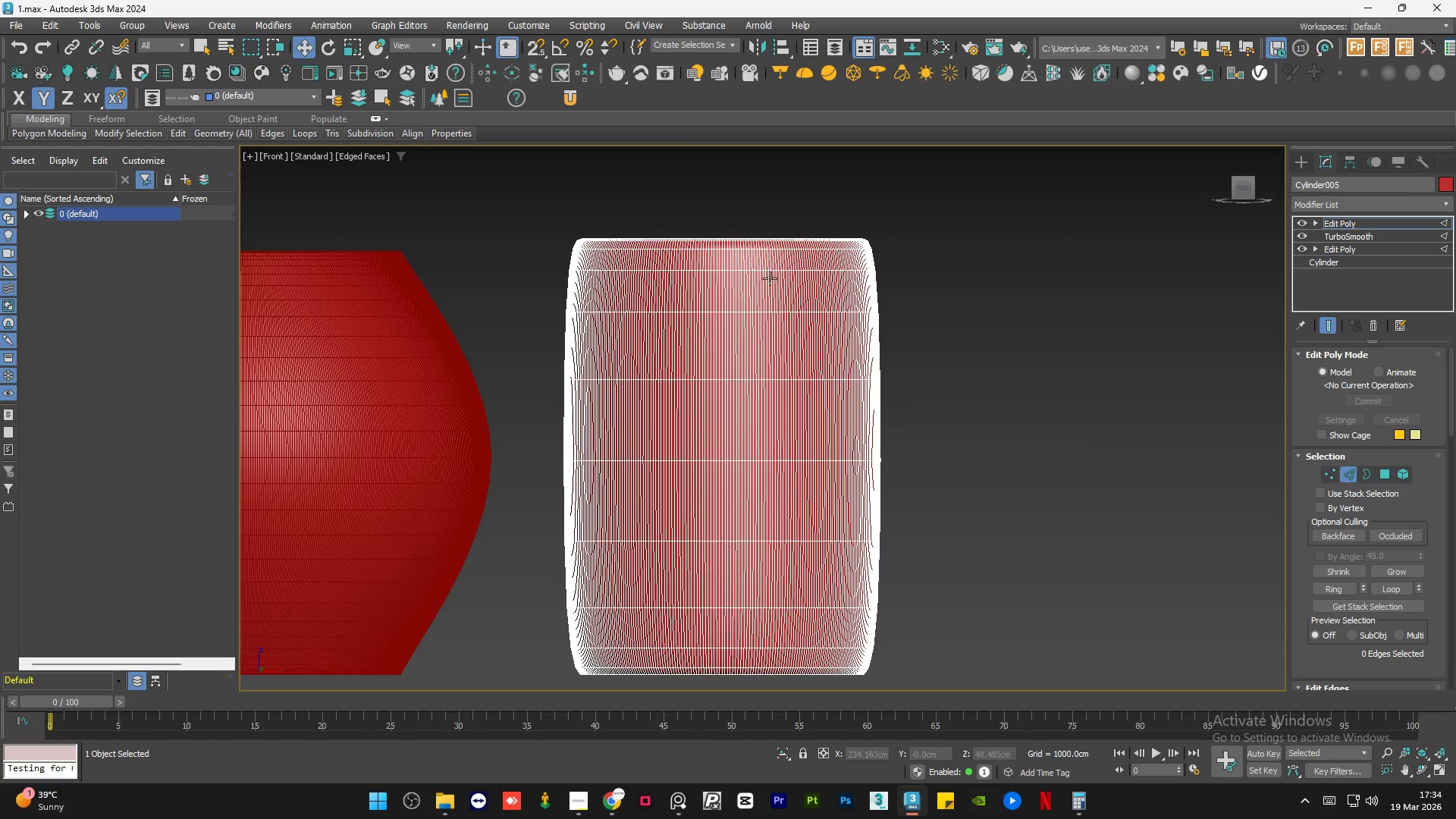 
scroll: coordinate [730, 214], scroll_direction: up, amount: 8.0
 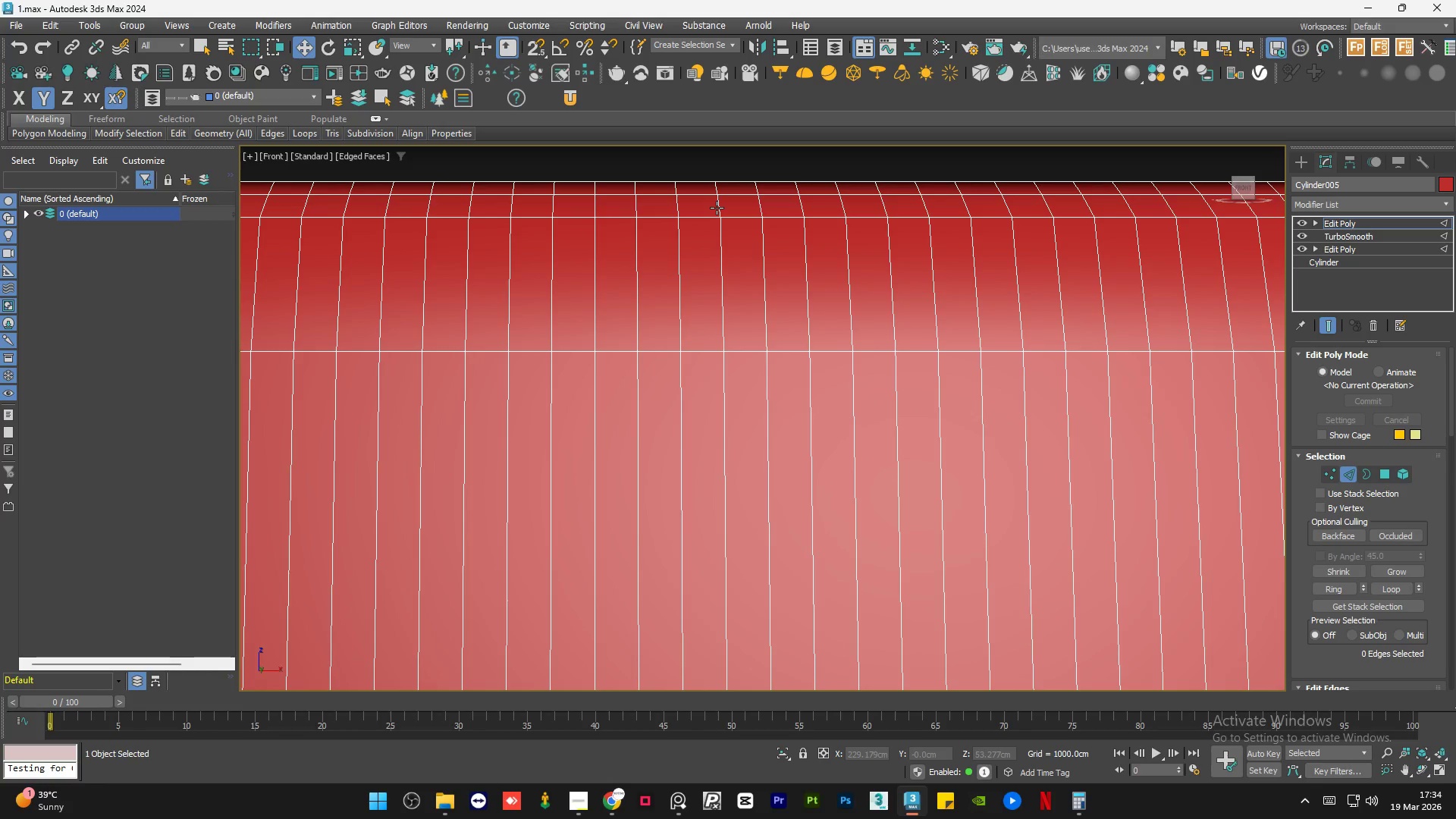 
left_click([717, 207])
 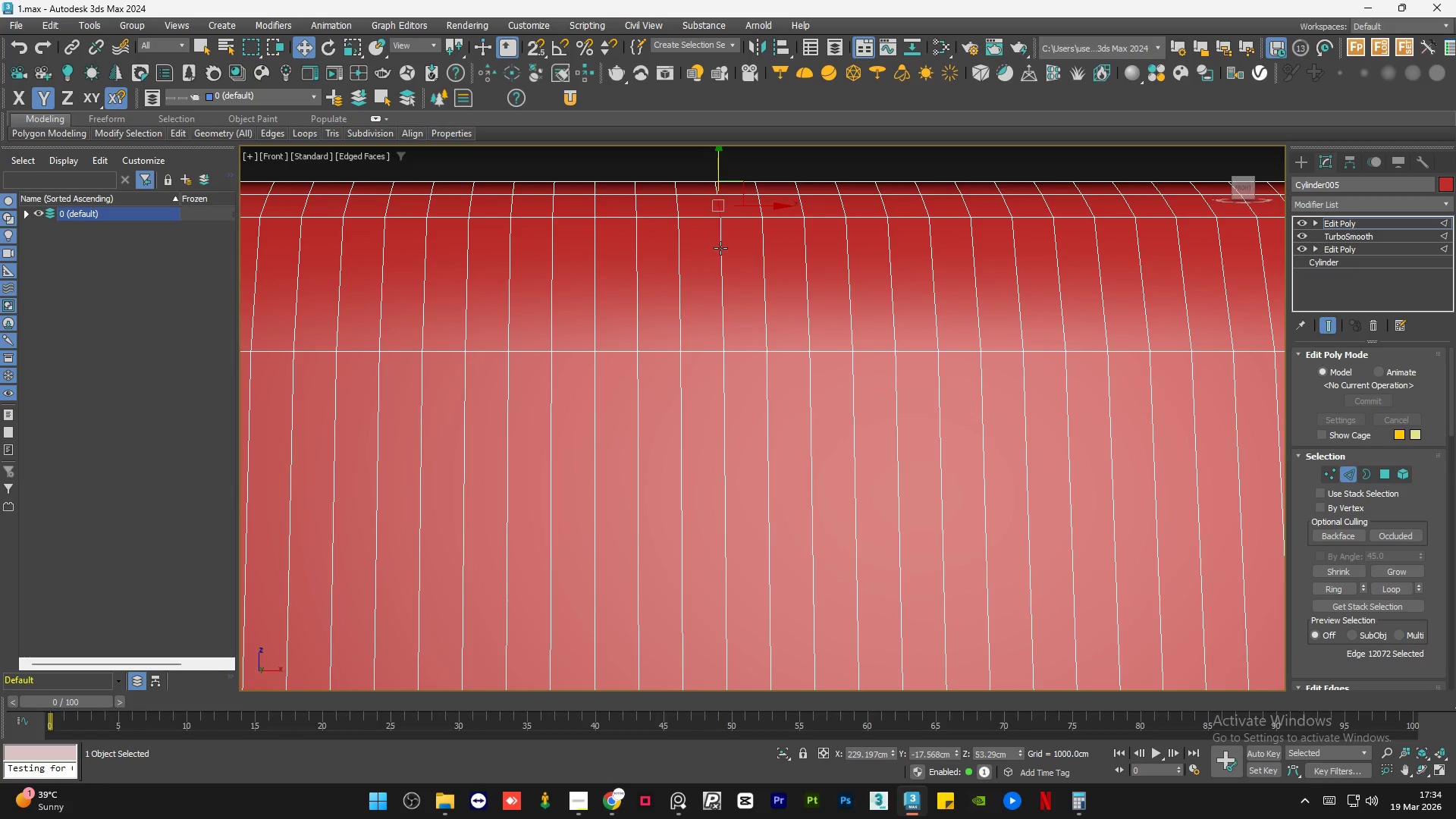 
hold_key(key=ShiftLeft, duration=1.5)
left_click([720, 248])
 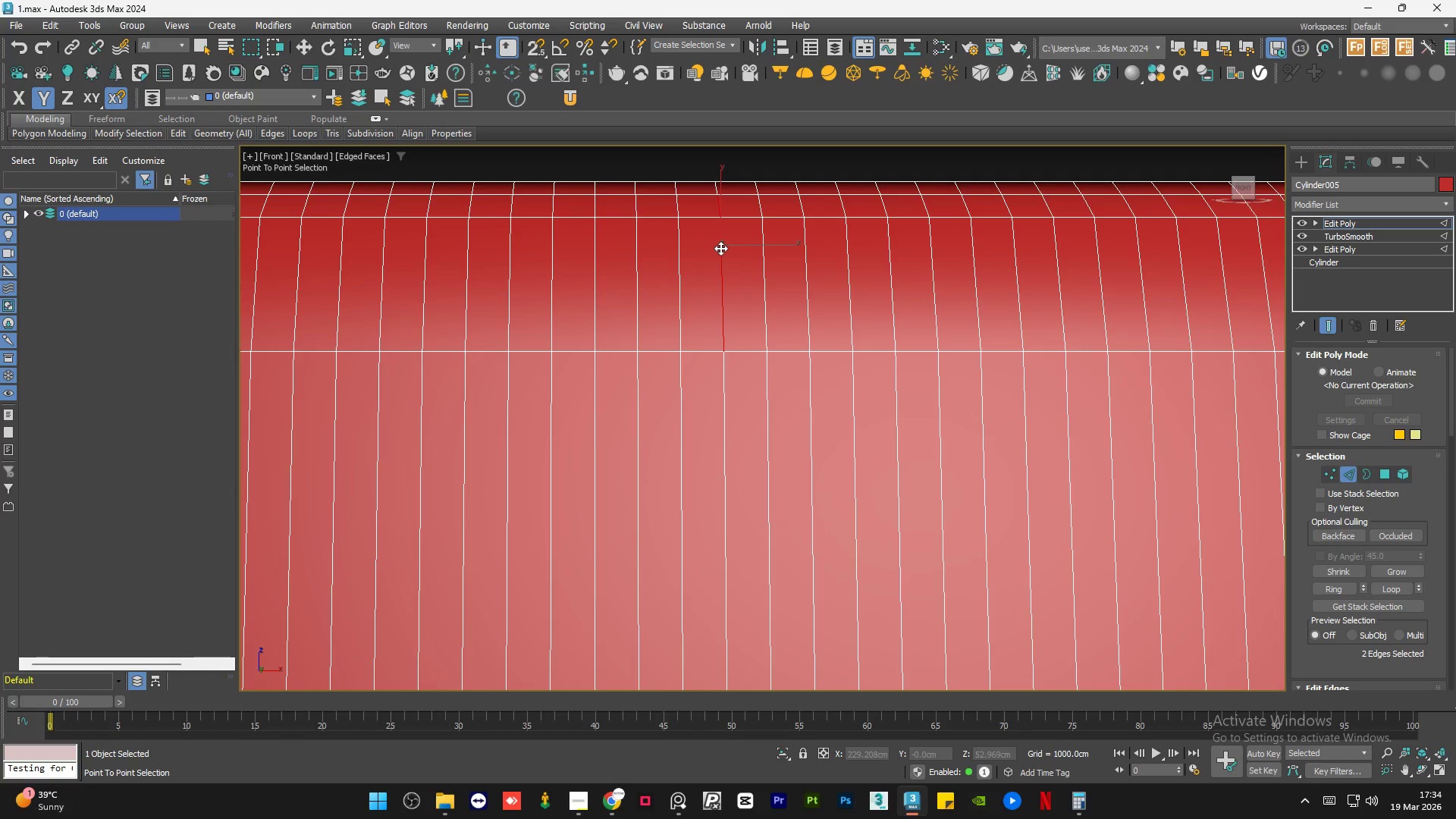 
hold_key(key=ShiftLeft, duration=1.52)
 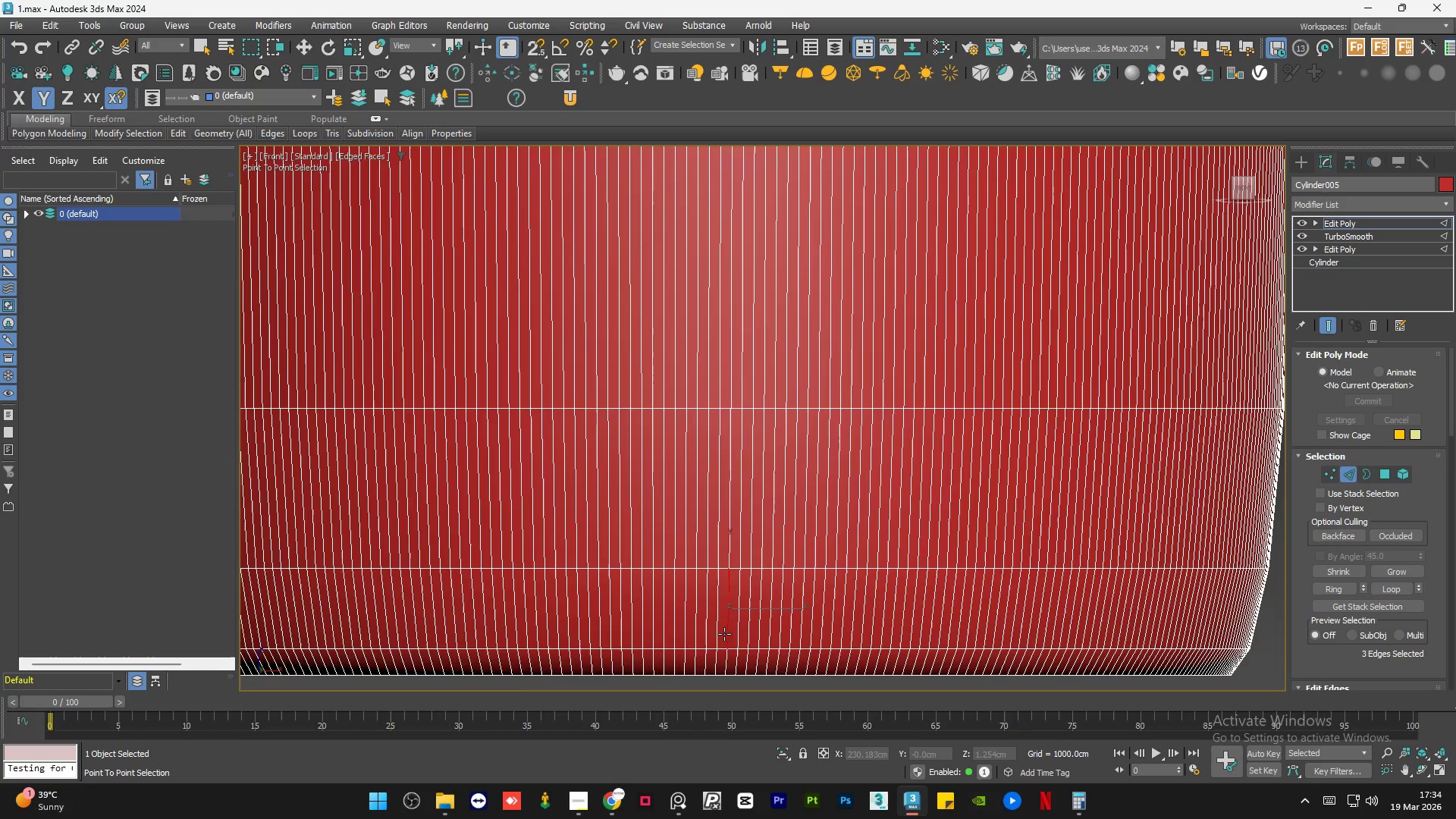 
scroll: coordinate [720, 248], scroll_direction: down, amount: 8.0
 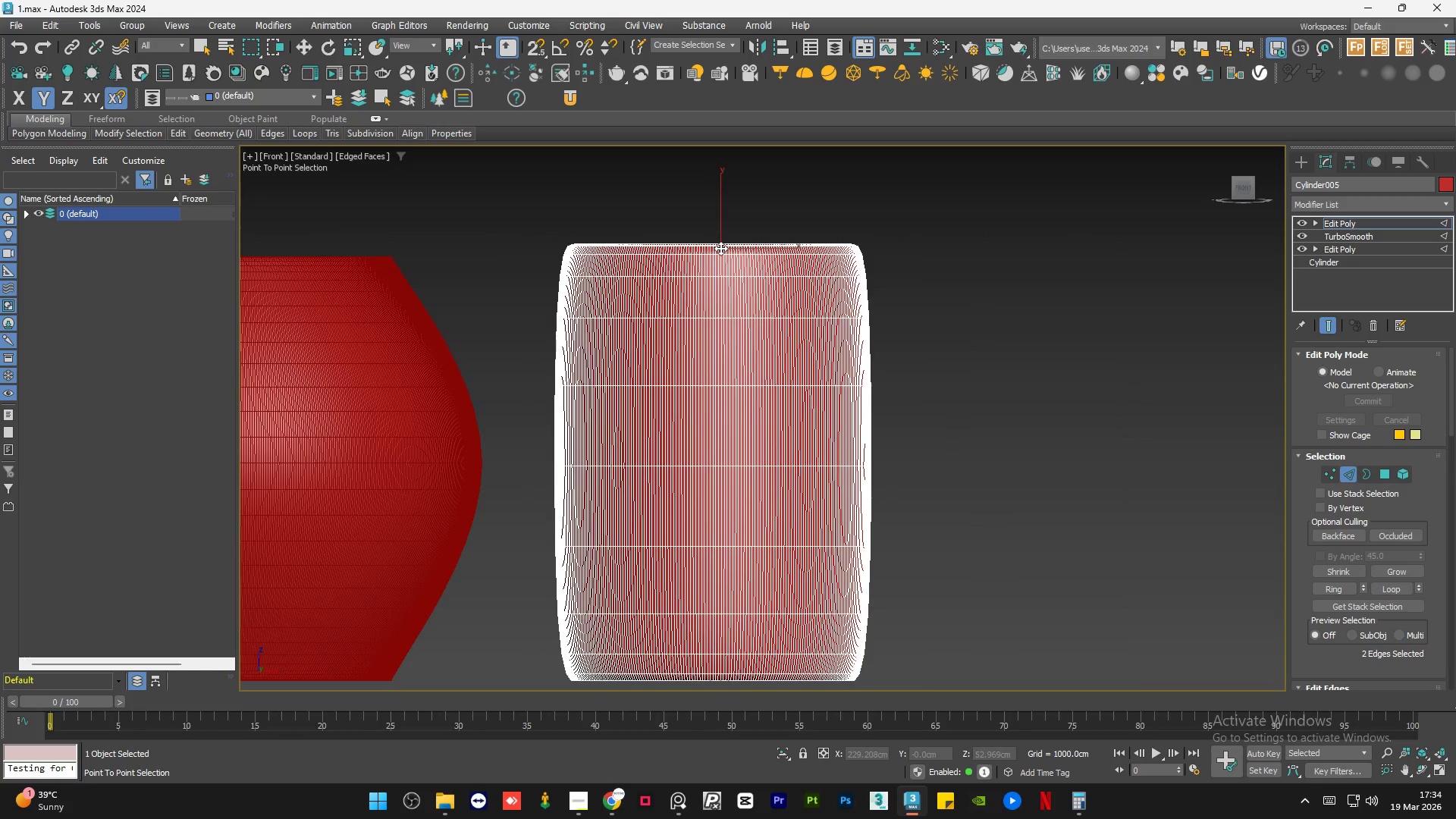 
hold_key(key=ShiftLeft, duration=1.51)
scroll: coordinate [725, 676], scroll_direction: up, amount: 4.0
 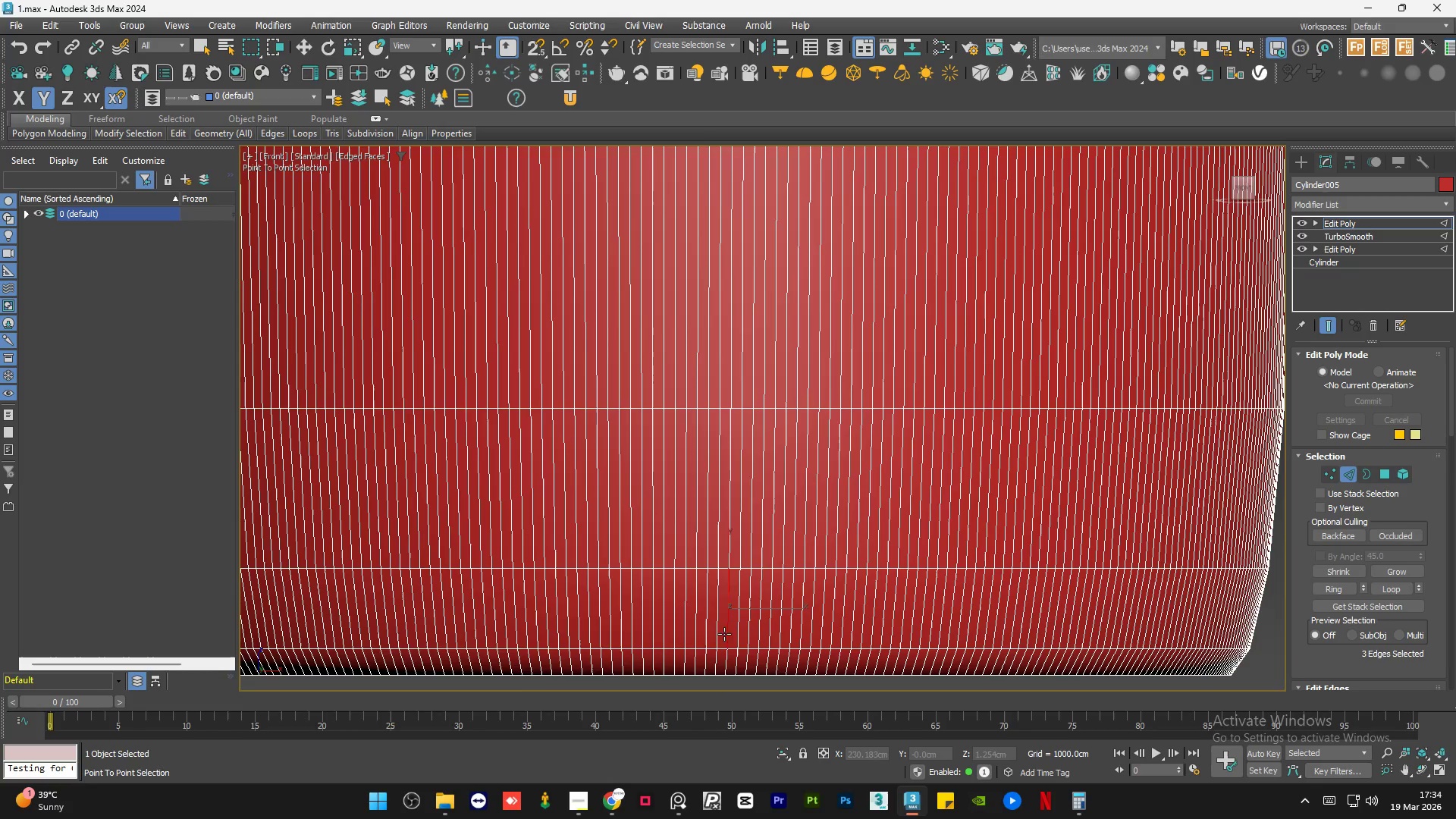 
hold_key(key=ShiftLeft, duration=1.5)
 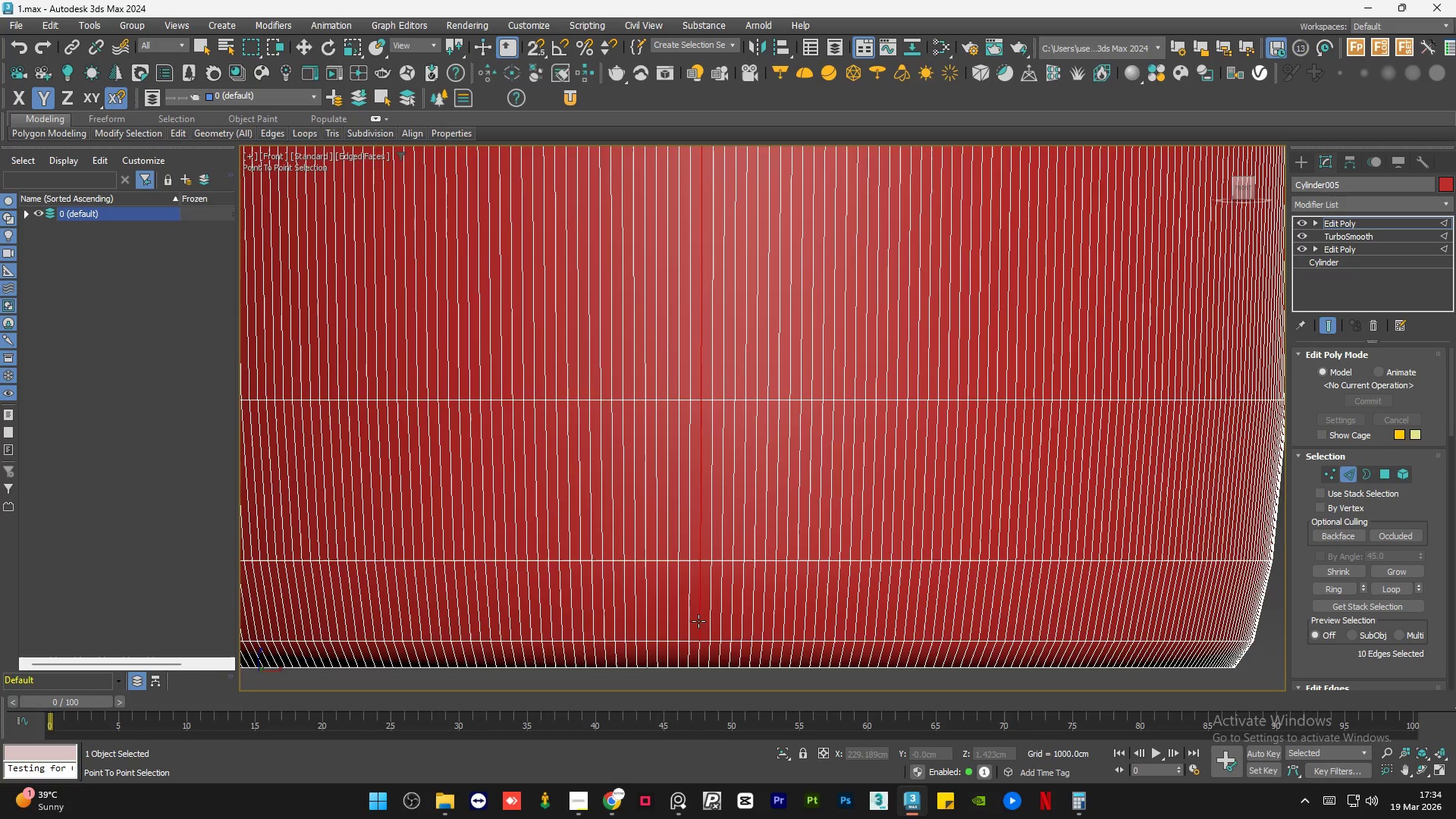 
hold_key(key=ShiftLeft, duration=1.52)
 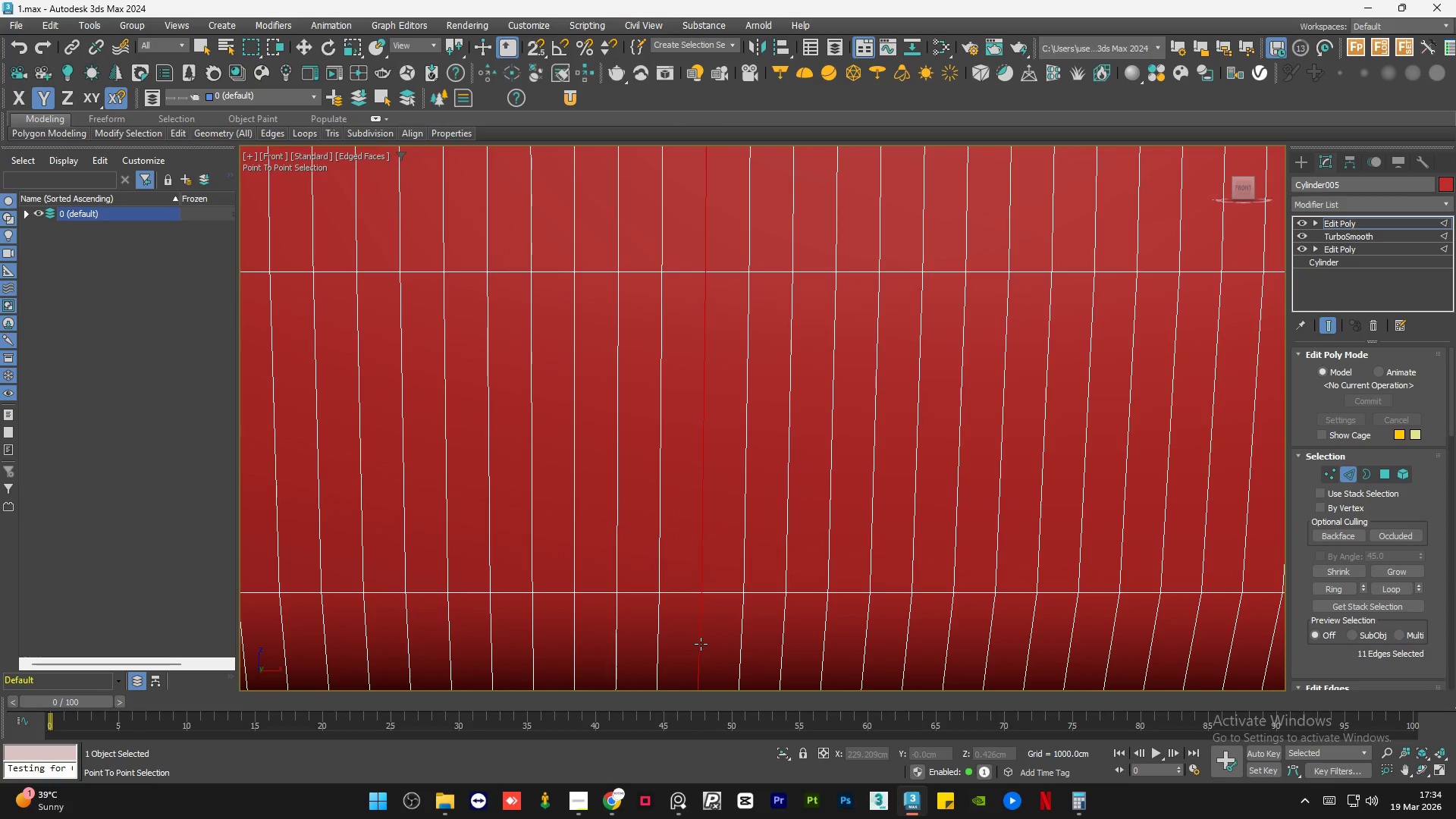 
scroll: coordinate [691, 637], scroll_direction: up, amount: 2.0
 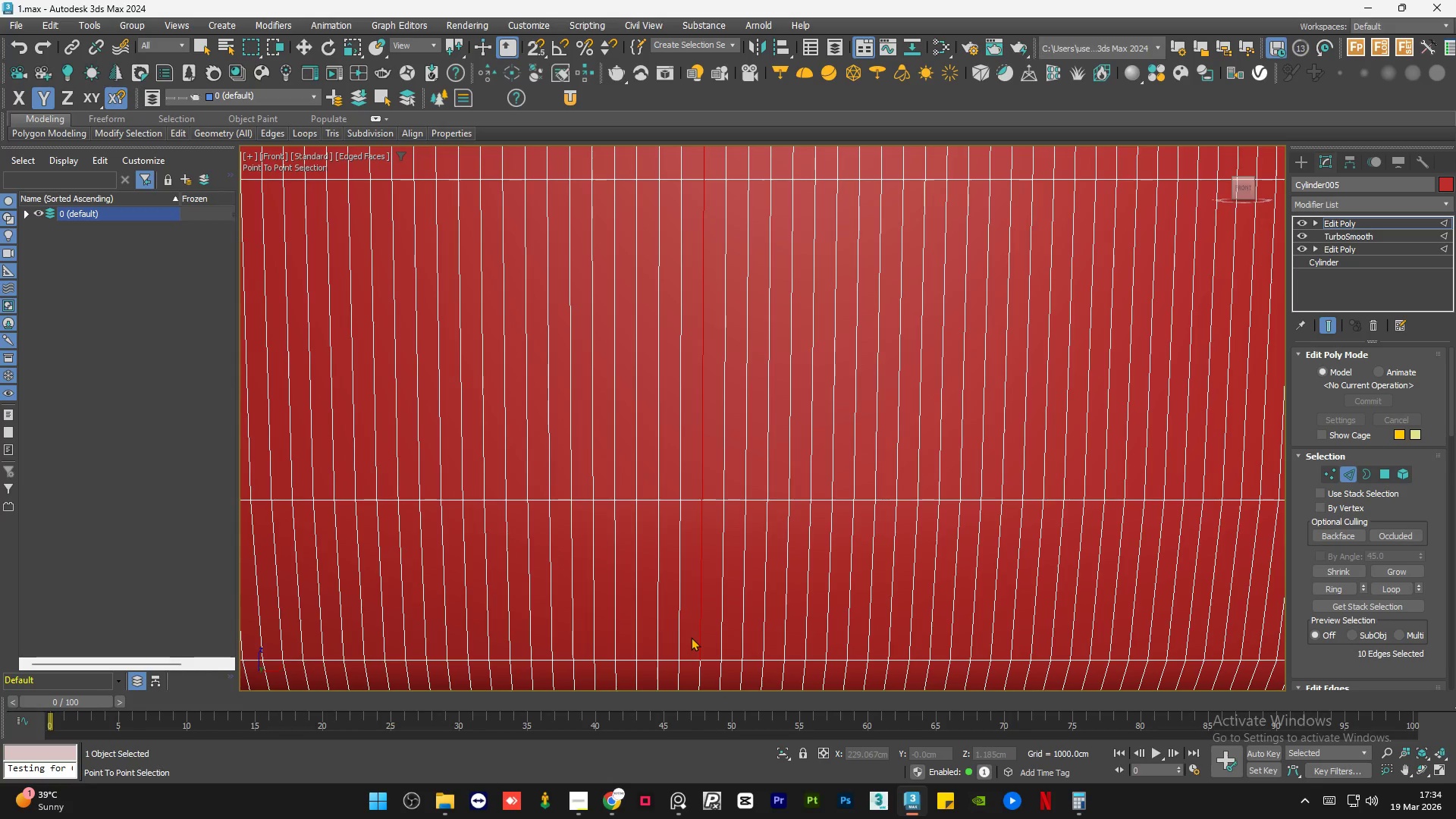 
hold_key(key=ShiftLeft, duration=0.56)
 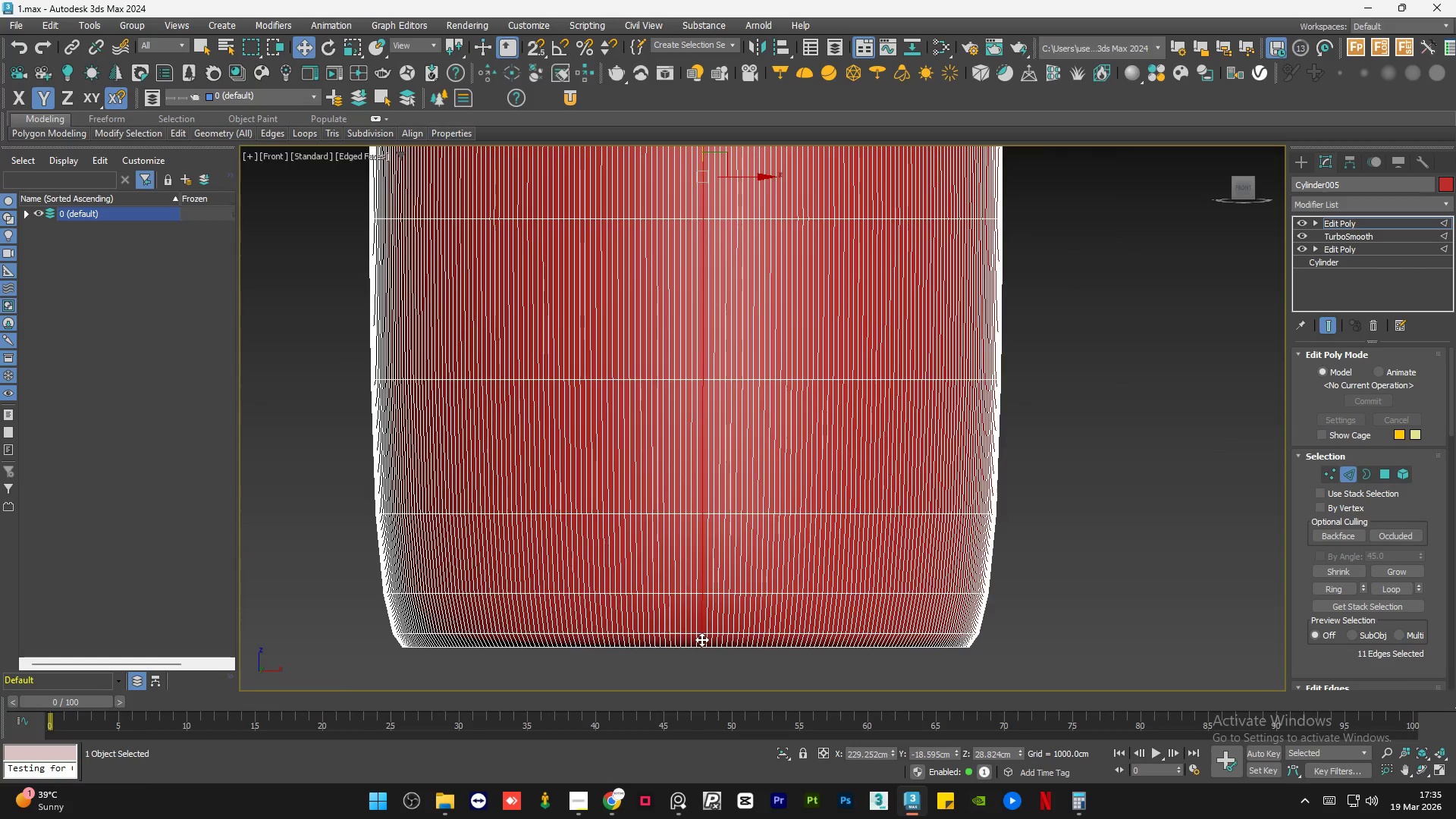 
scroll: coordinate [698, 657], scroll_direction: up, amount: 2.0
 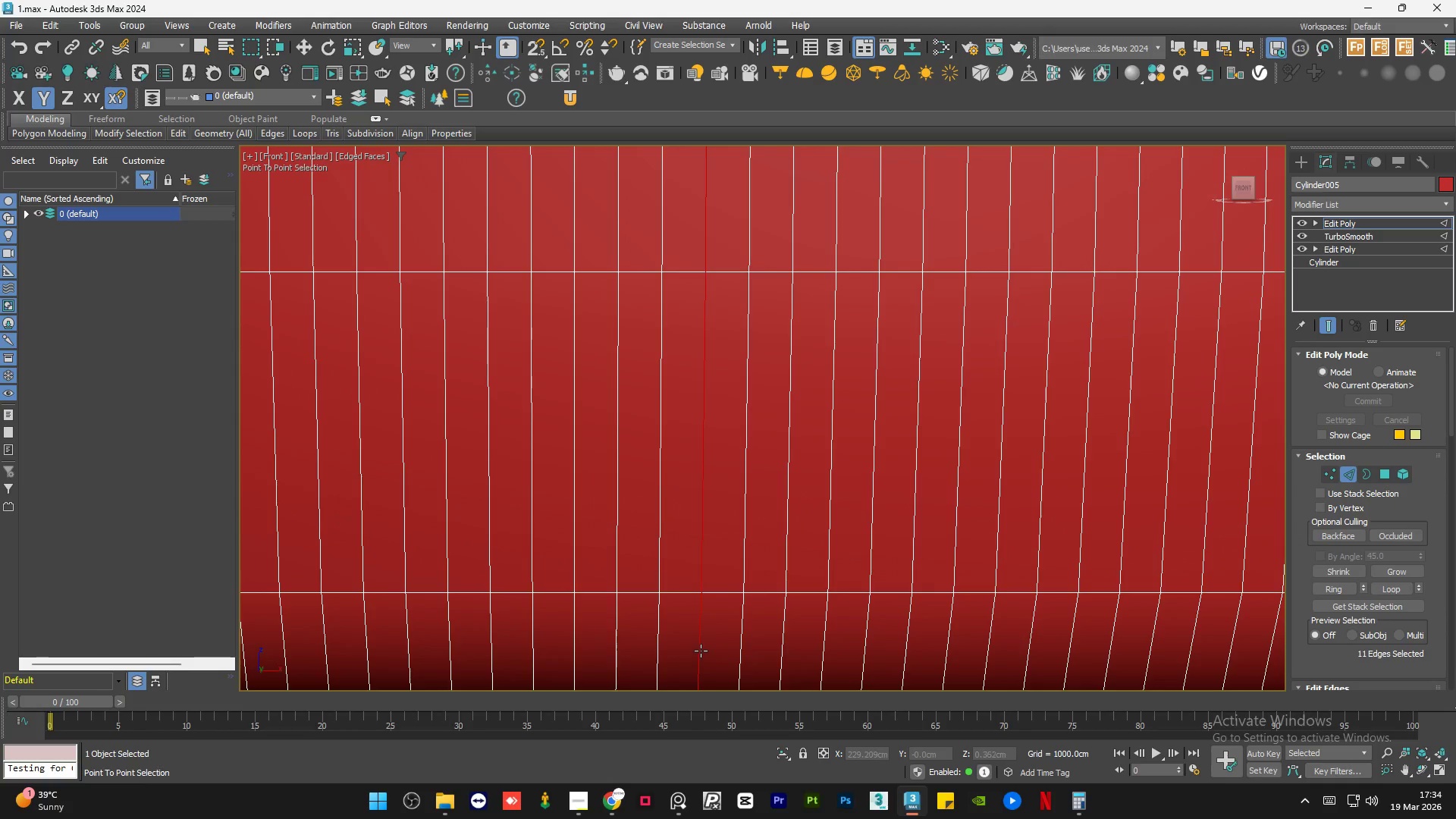 
left_click([701, 644])
 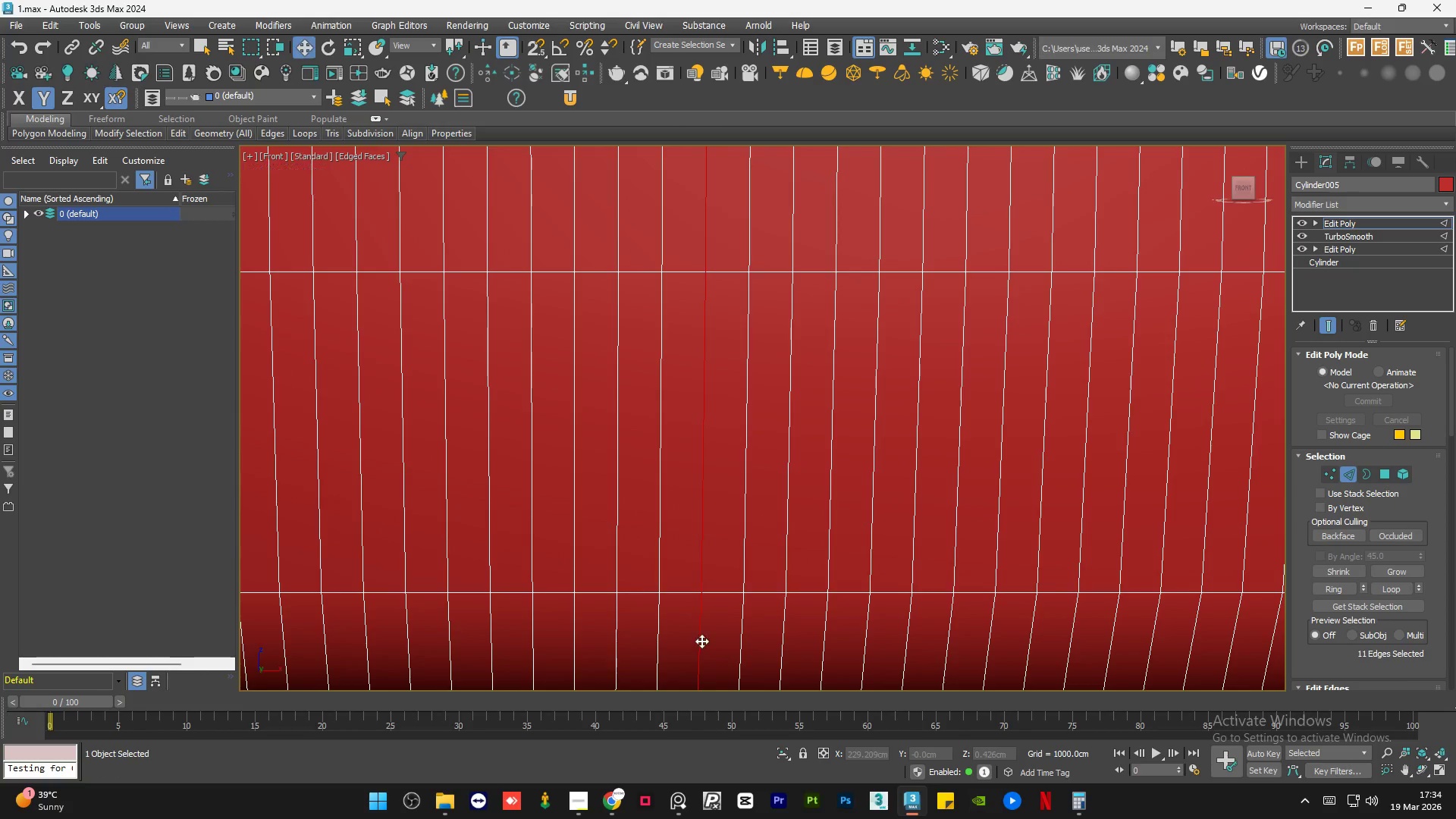 
hold_key(key=AltLeft, duration=1.5)
 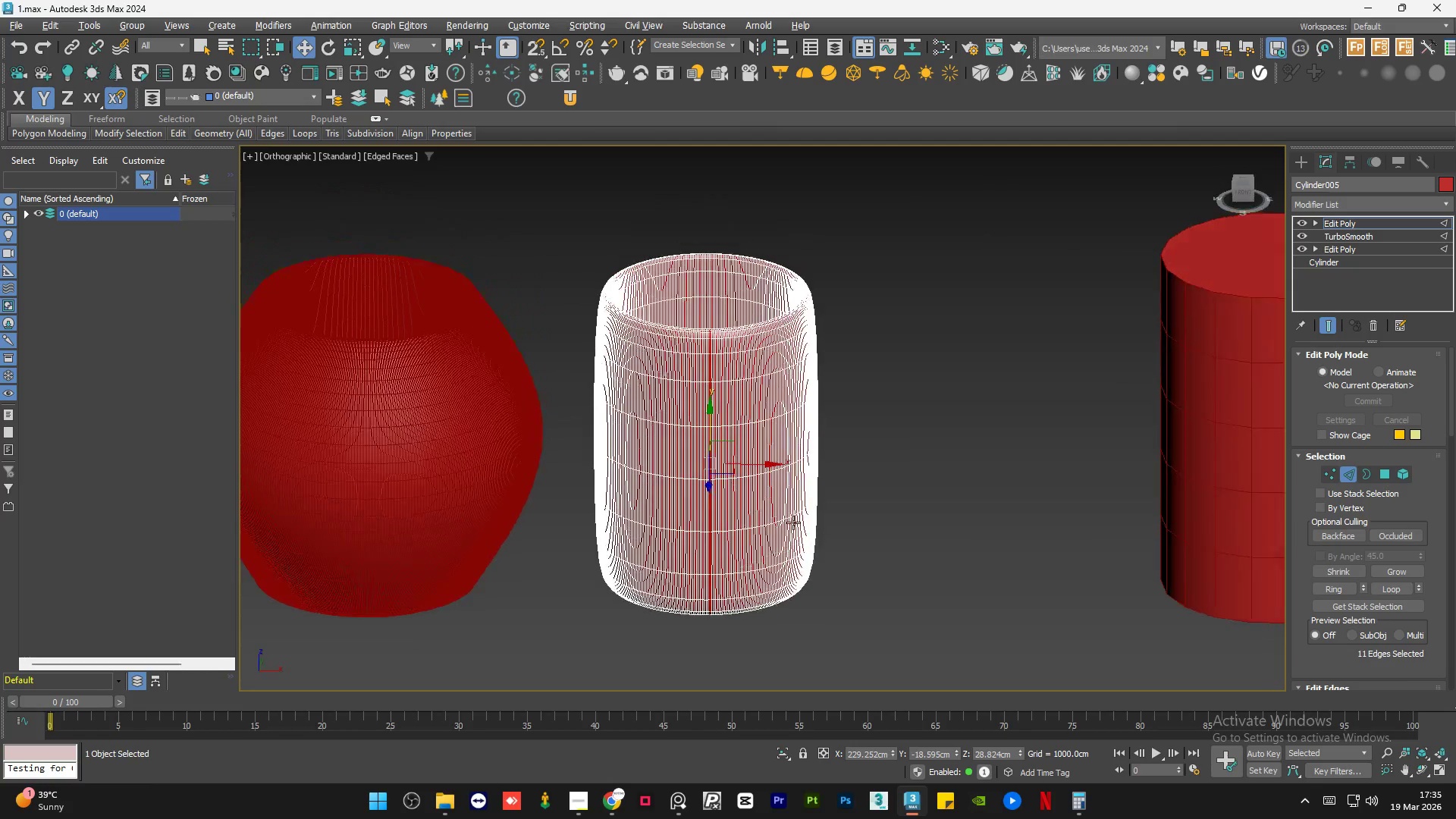 
scroll: coordinate [717, 615], scroll_direction: down, amount: 9.0
 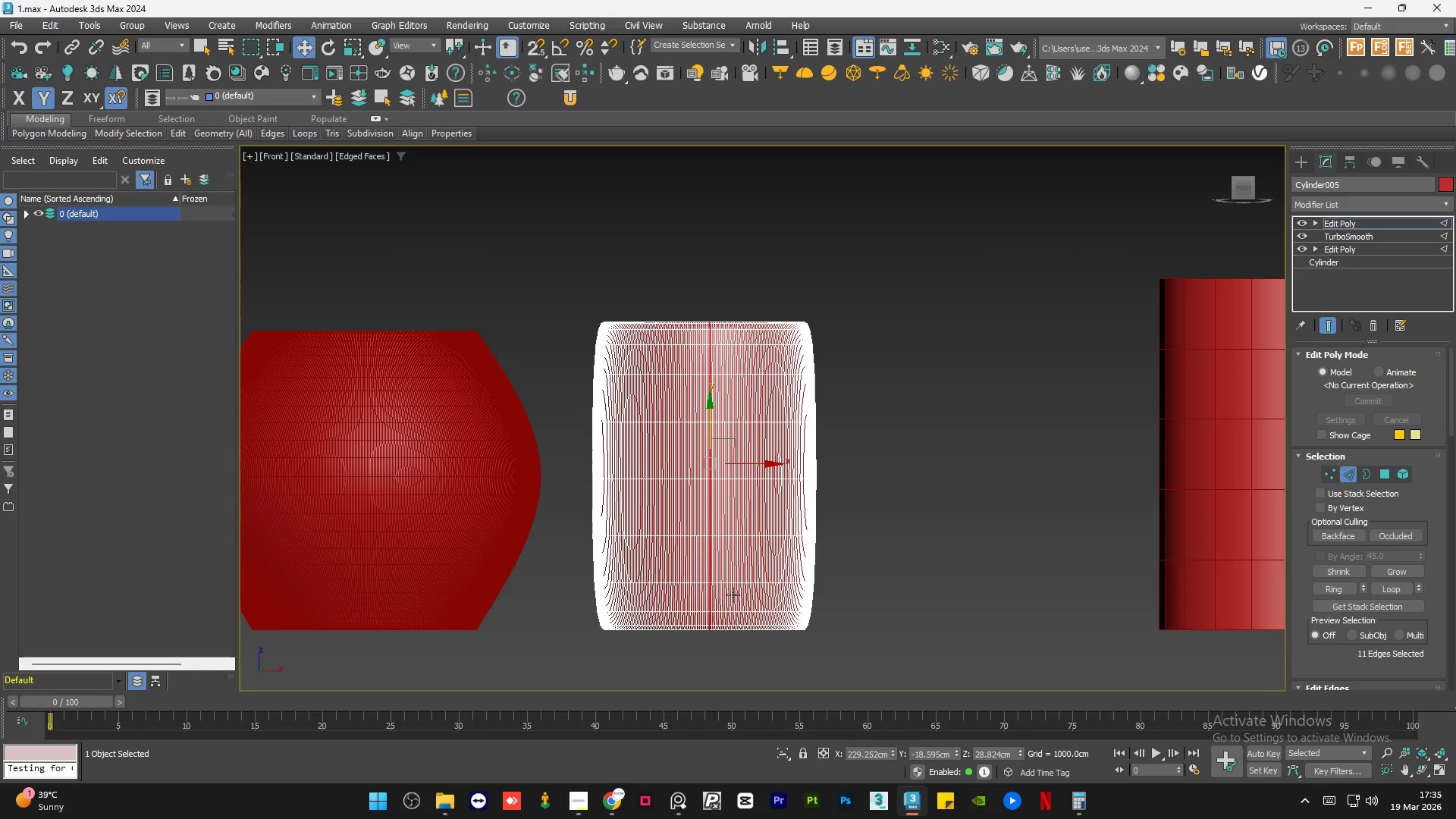 
hold_key(key=AltLeft, duration=1.47)
 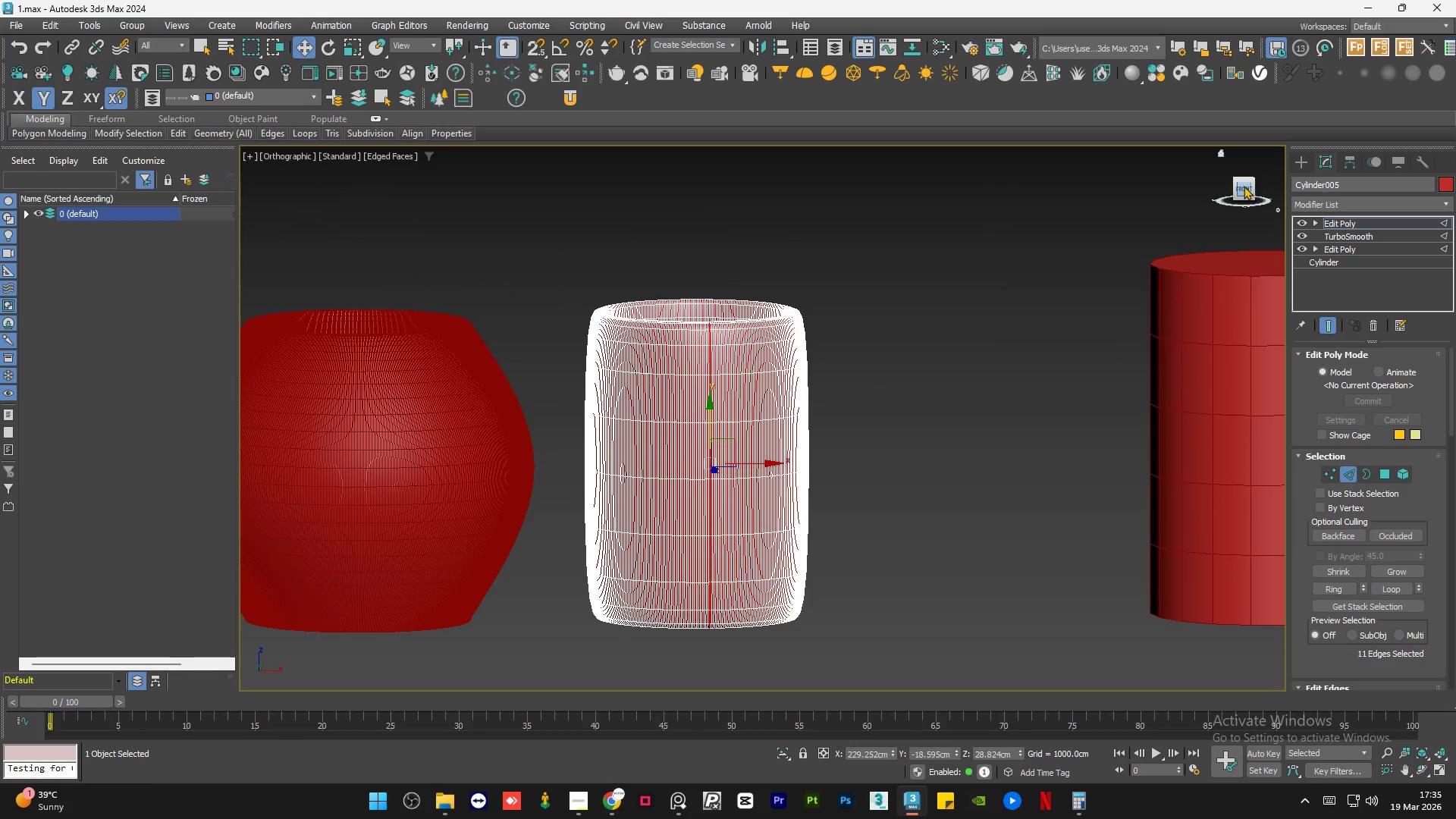 
left_click([1244, 186])
 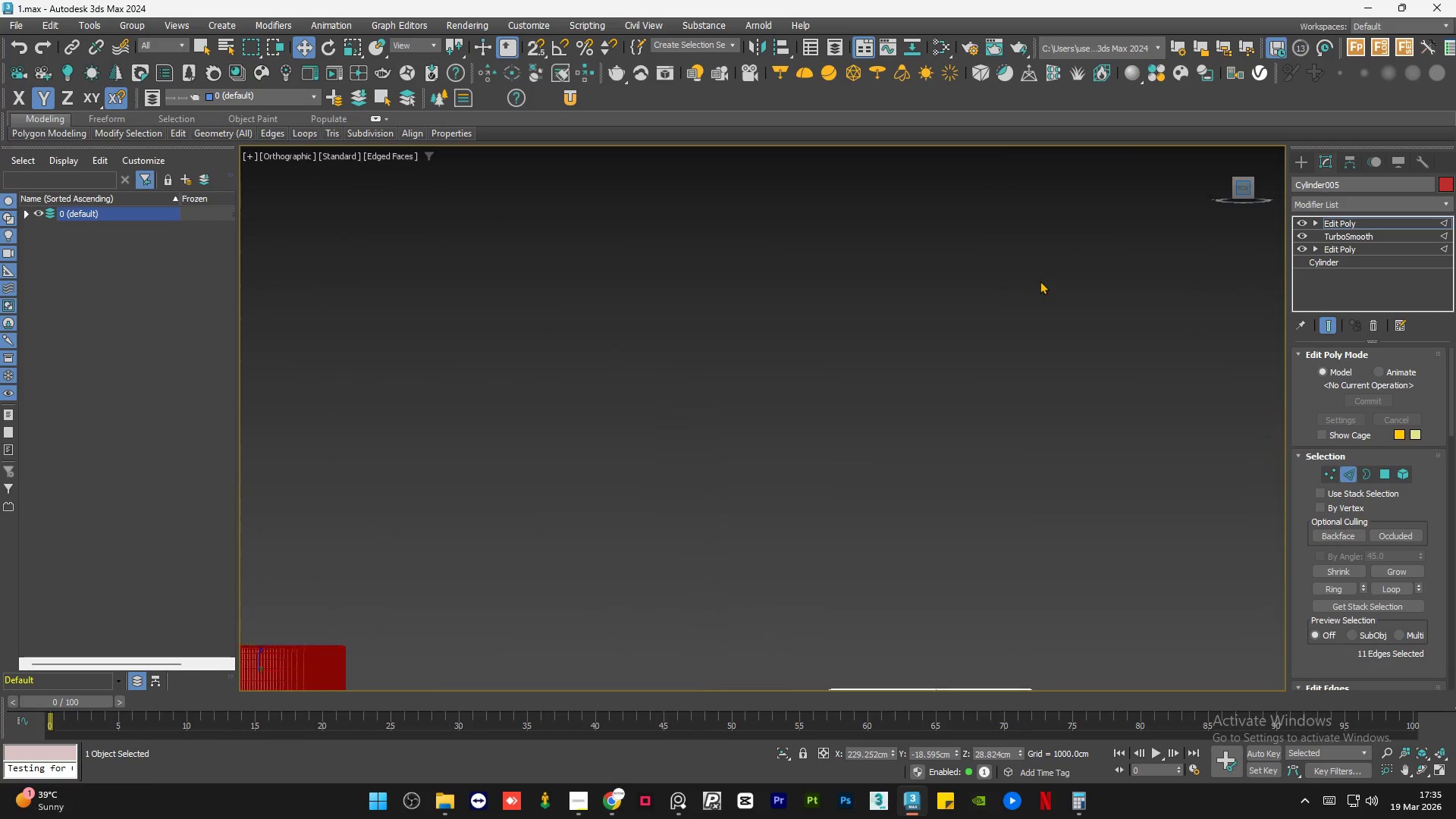 
scroll: coordinate [910, 513], scroll_direction: none, amount: 0.0
 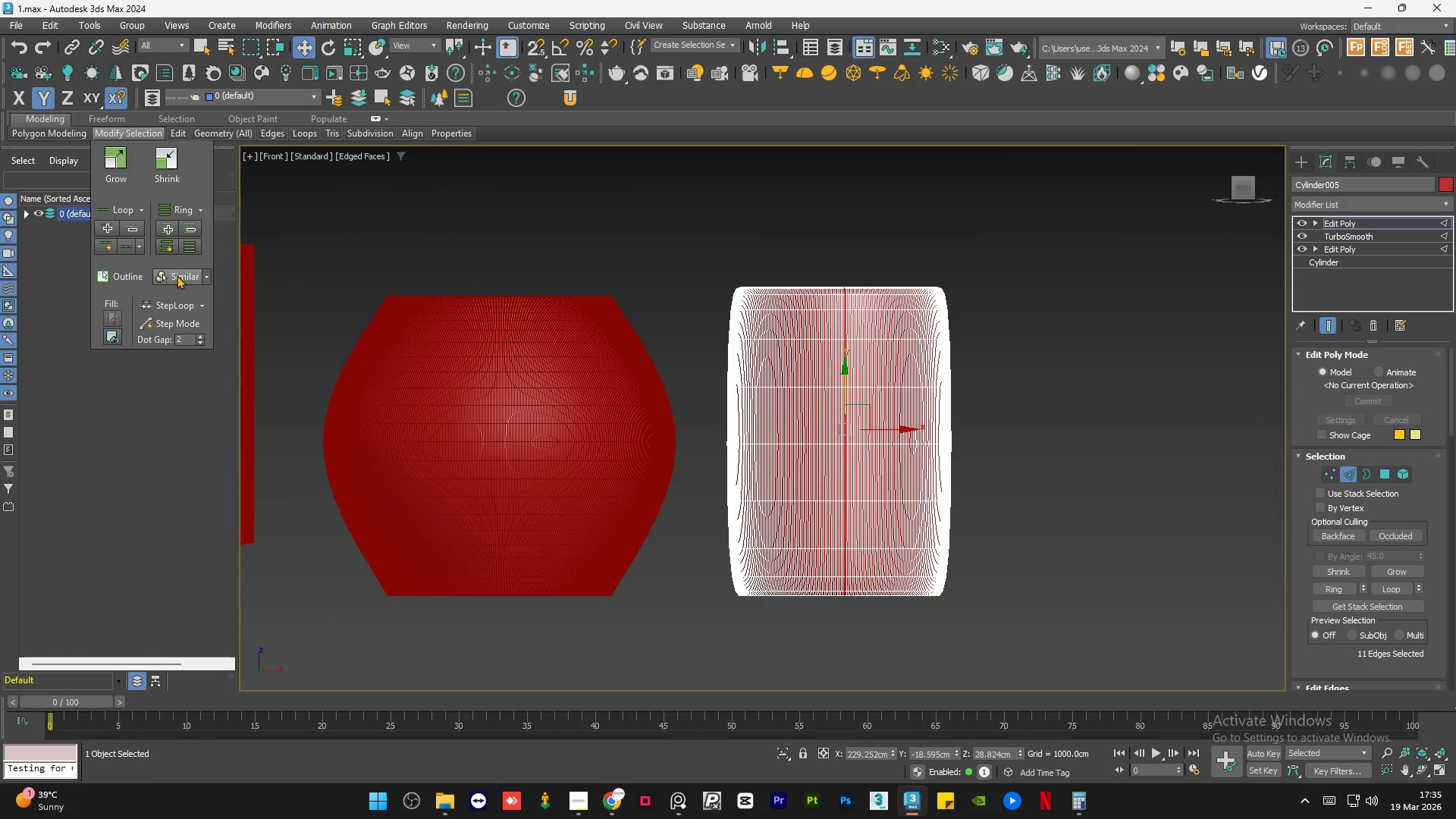 
left_click([195, 246])
 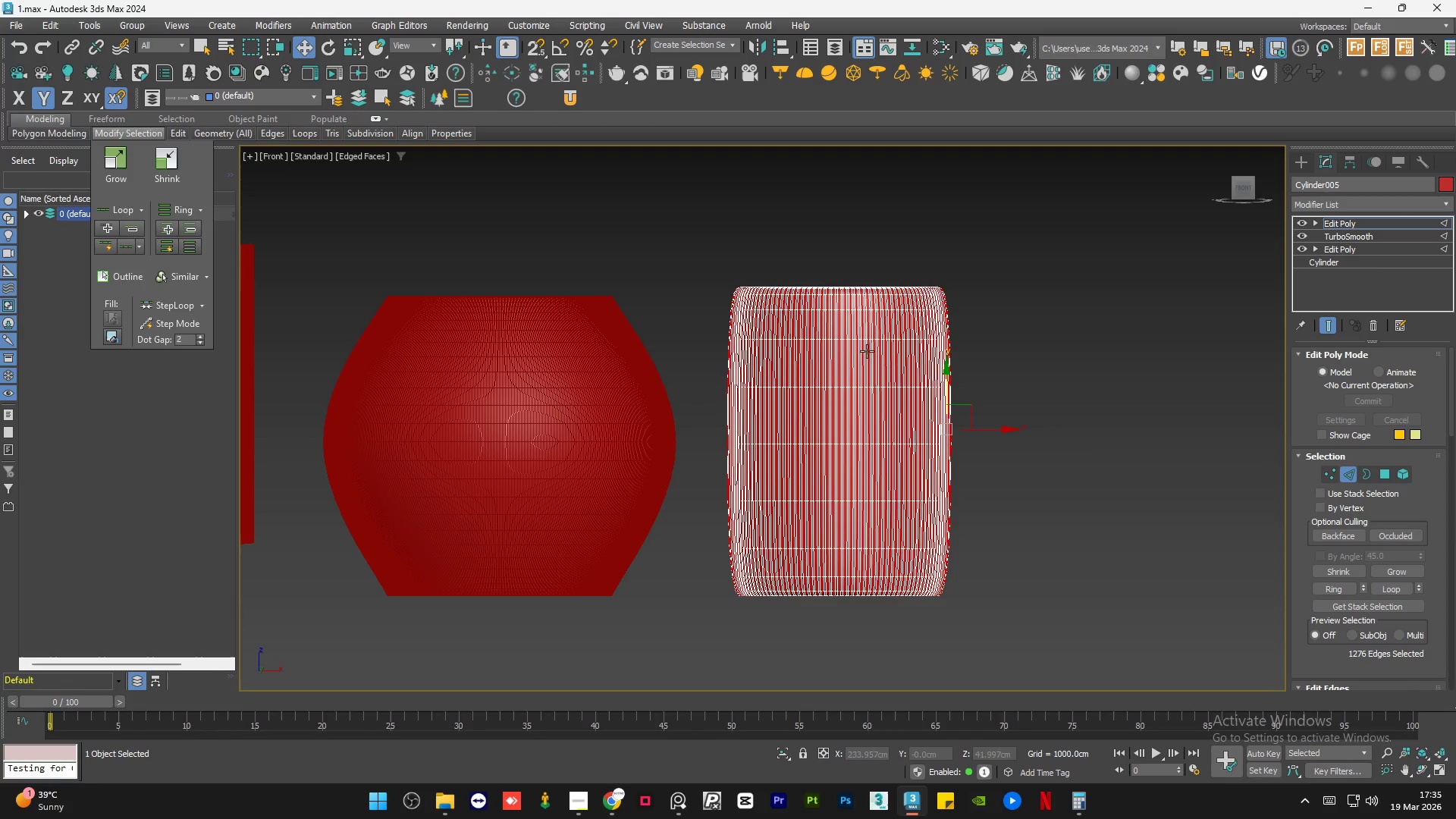 
scroll: coordinate [840, 317], scroll_direction: up, amount: 5.0
 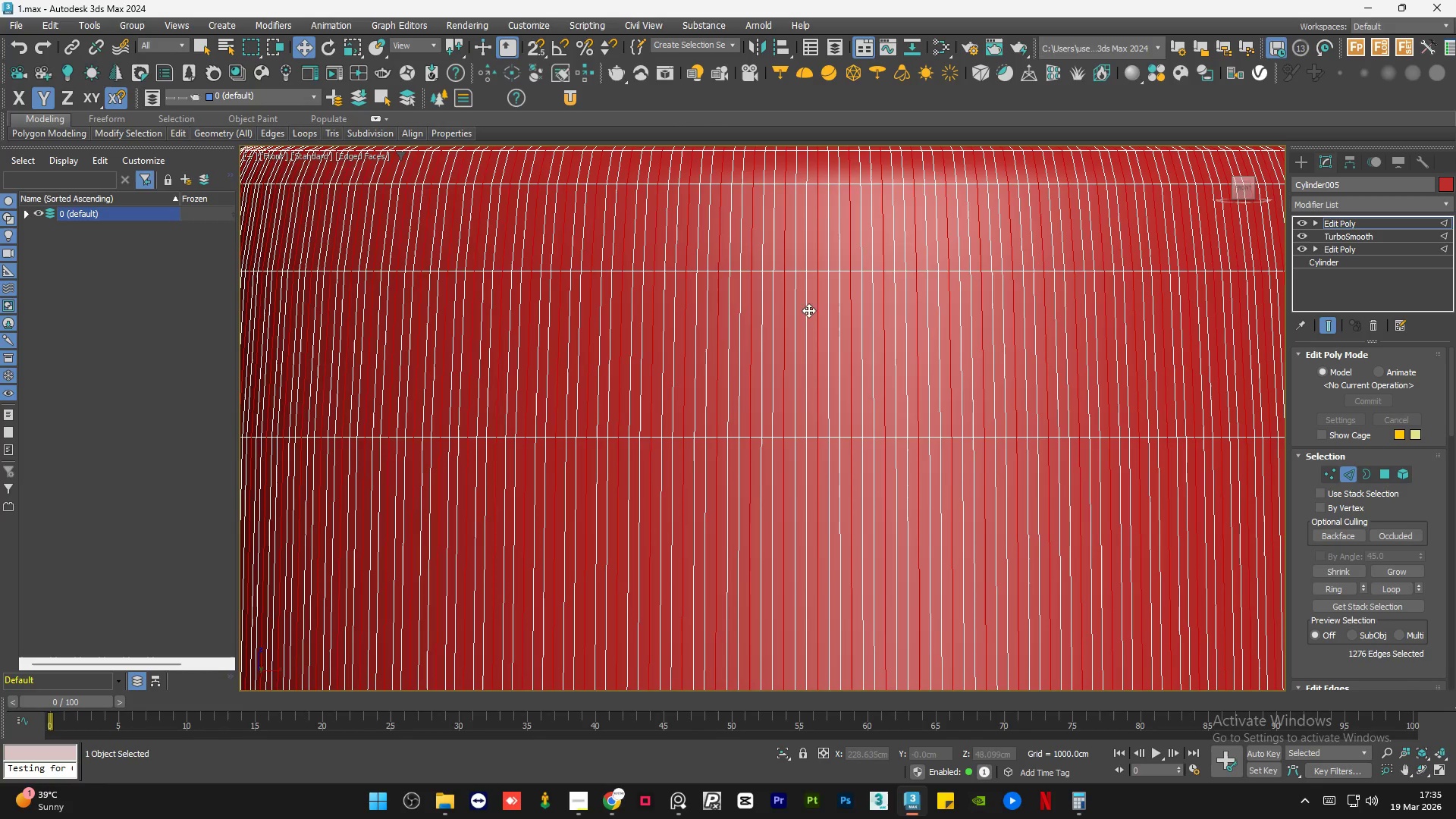 
scroll: coordinate [680, 301], scroll_direction: down, amount: 3.0
 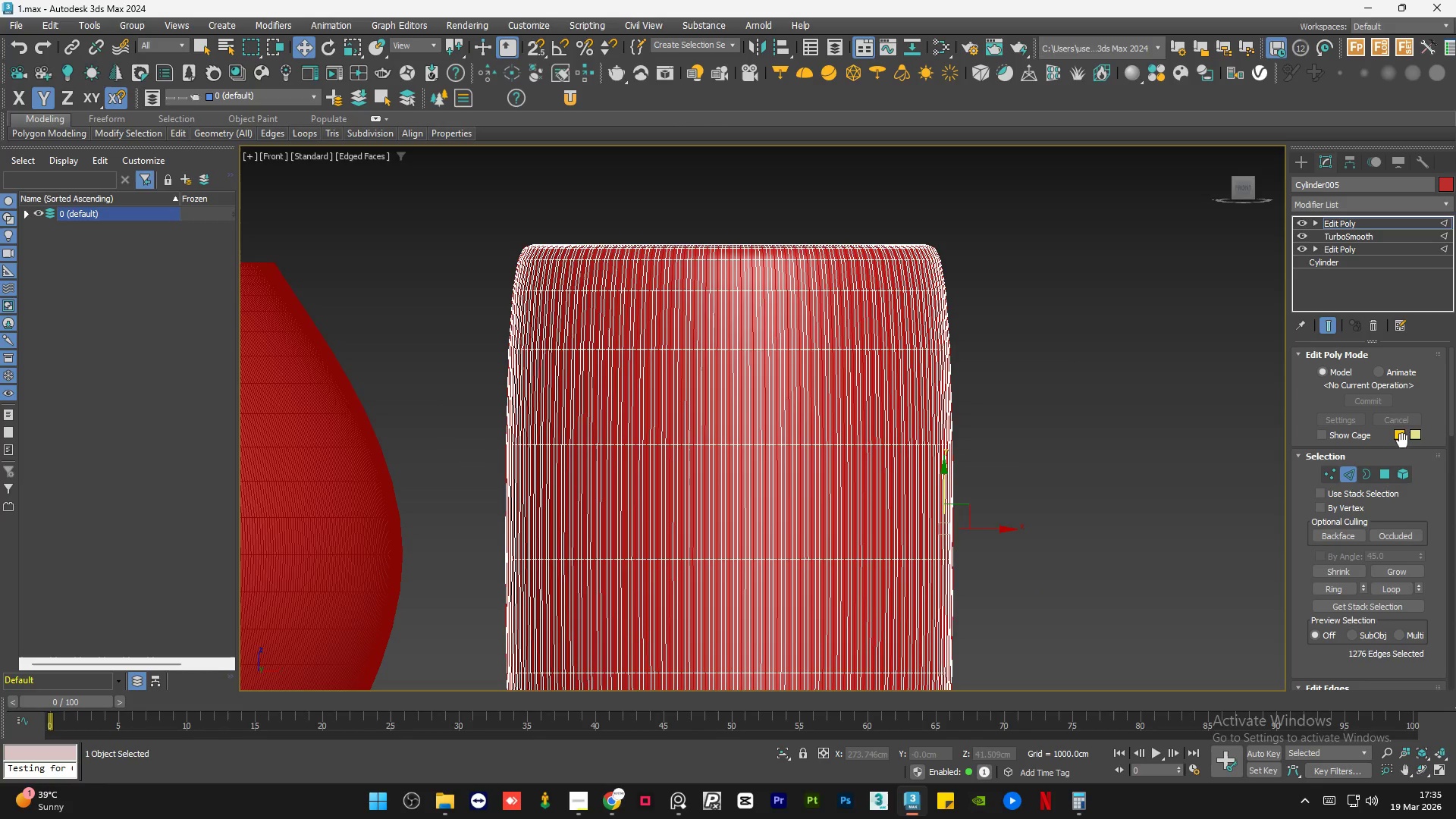 
hold_key(key=ControlLeft, duration=0.62)
left_click([1384, 470])
 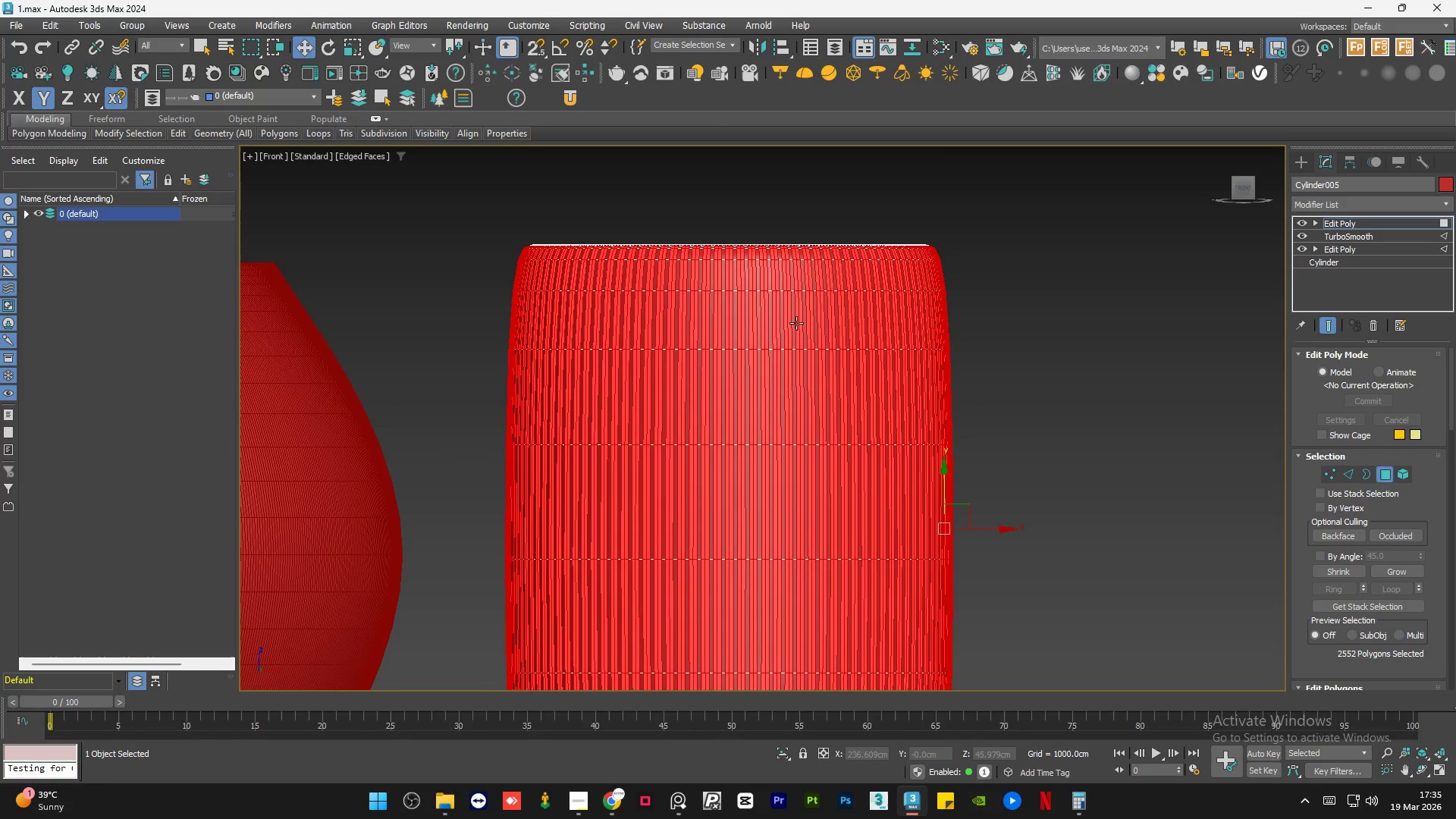 
hold_key(key=AltLeft, duration=1.0)
 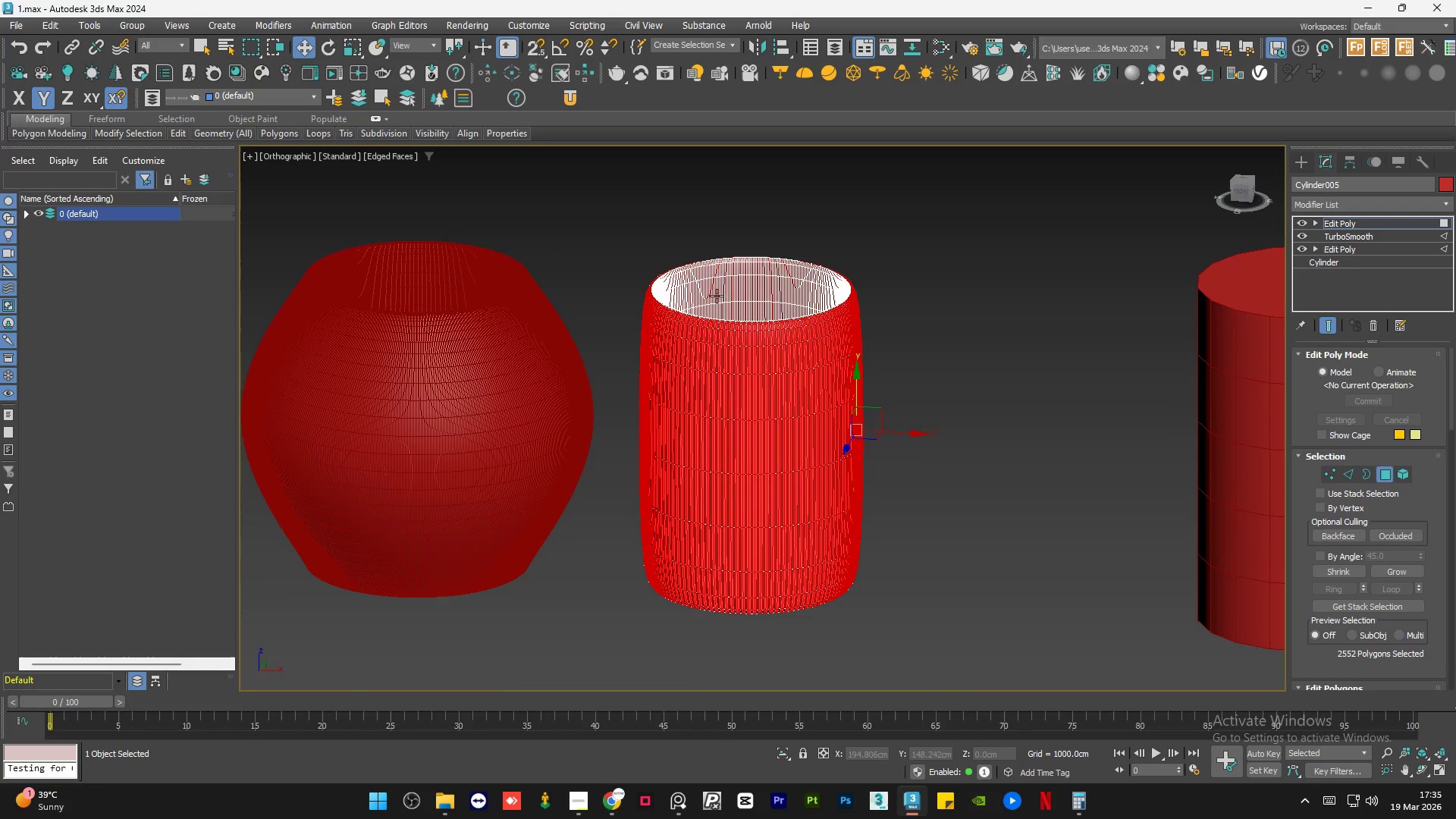 
scroll: coordinate [773, 318], scroll_direction: down, amount: 2.0
 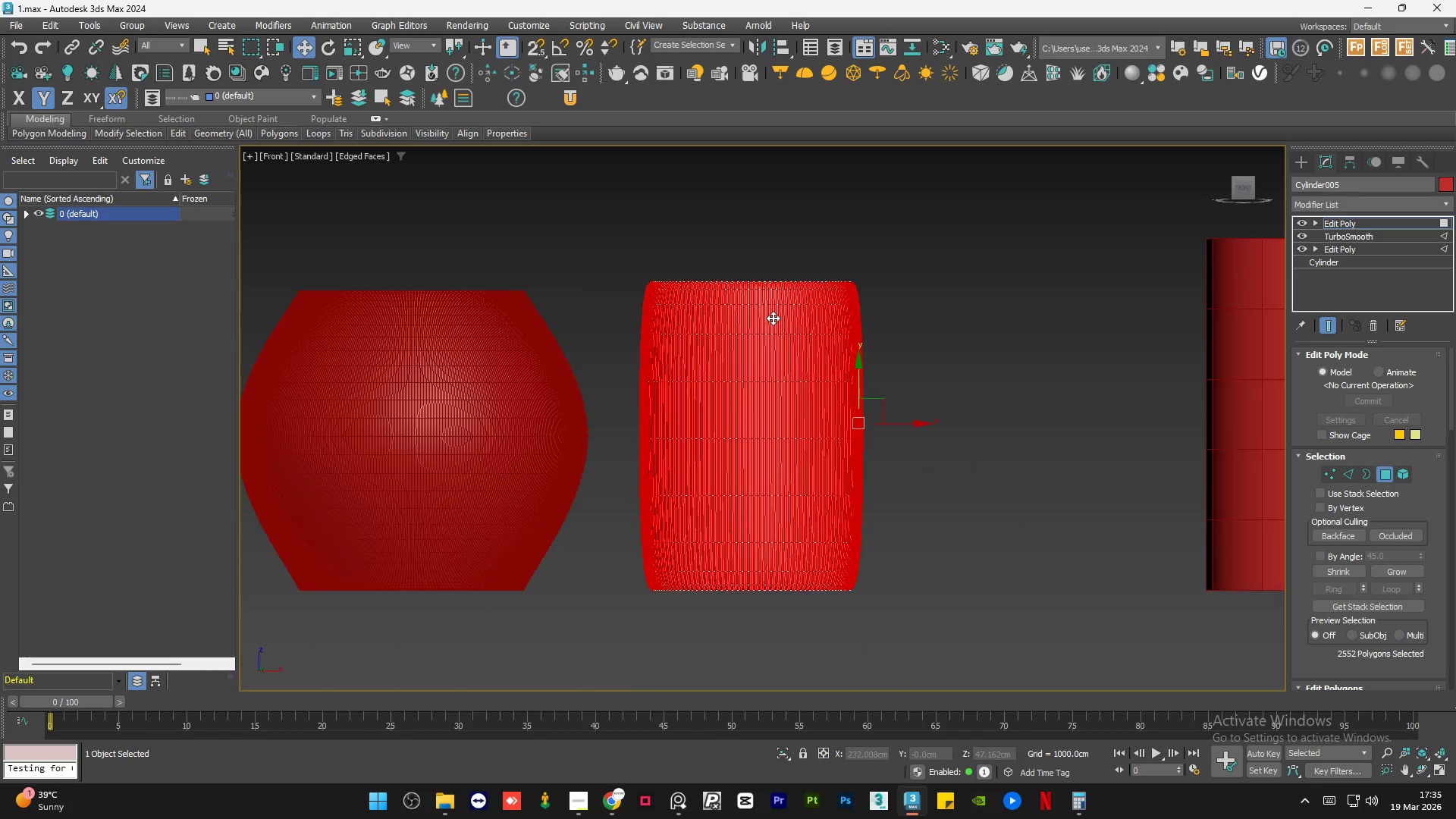 
scroll: coordinate [697, 359], scroll_direction: up, amount: 8.0
 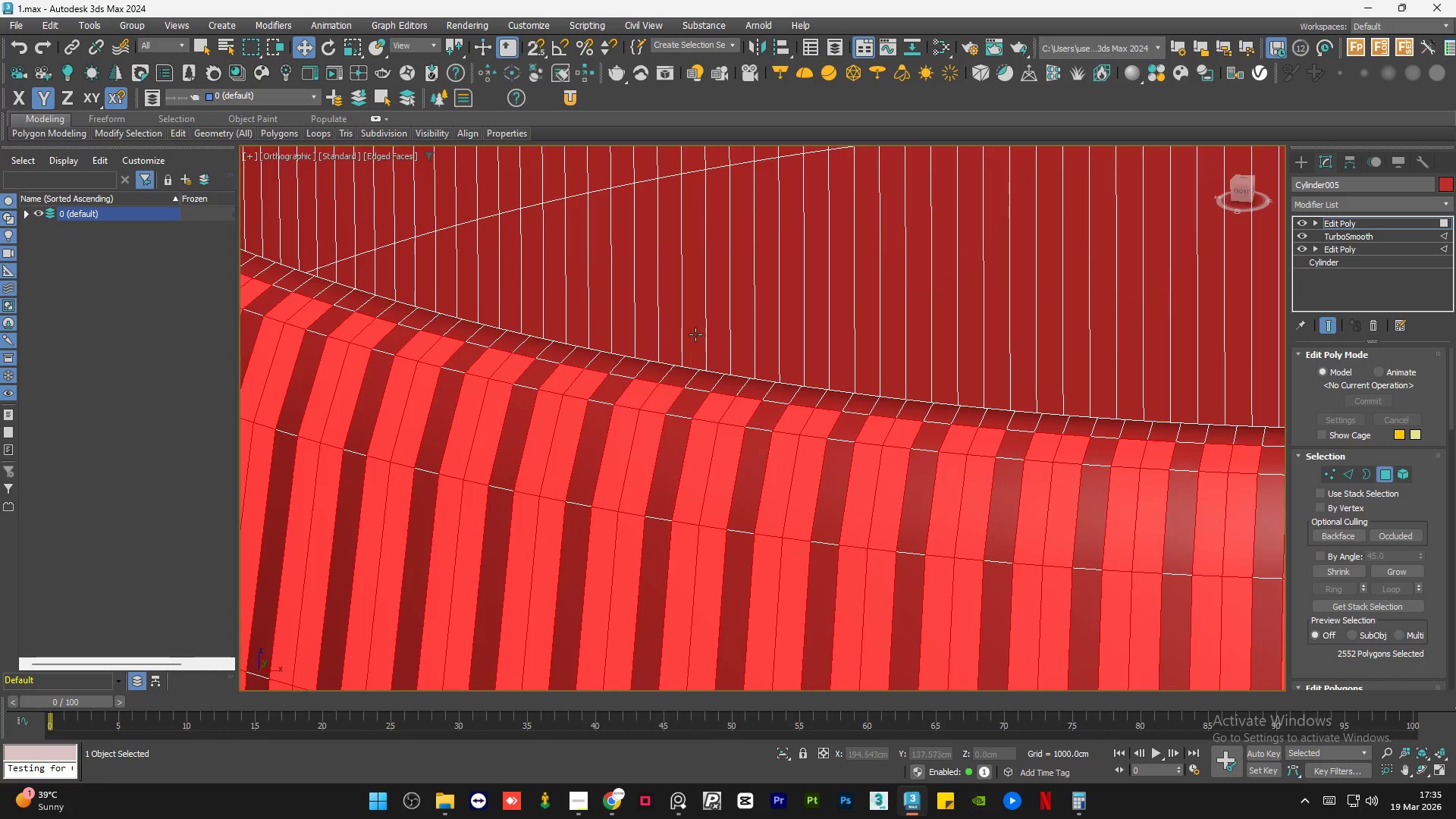 
scroll: coordinate [798, 381], scroll_direction: down, amount: 1.0
 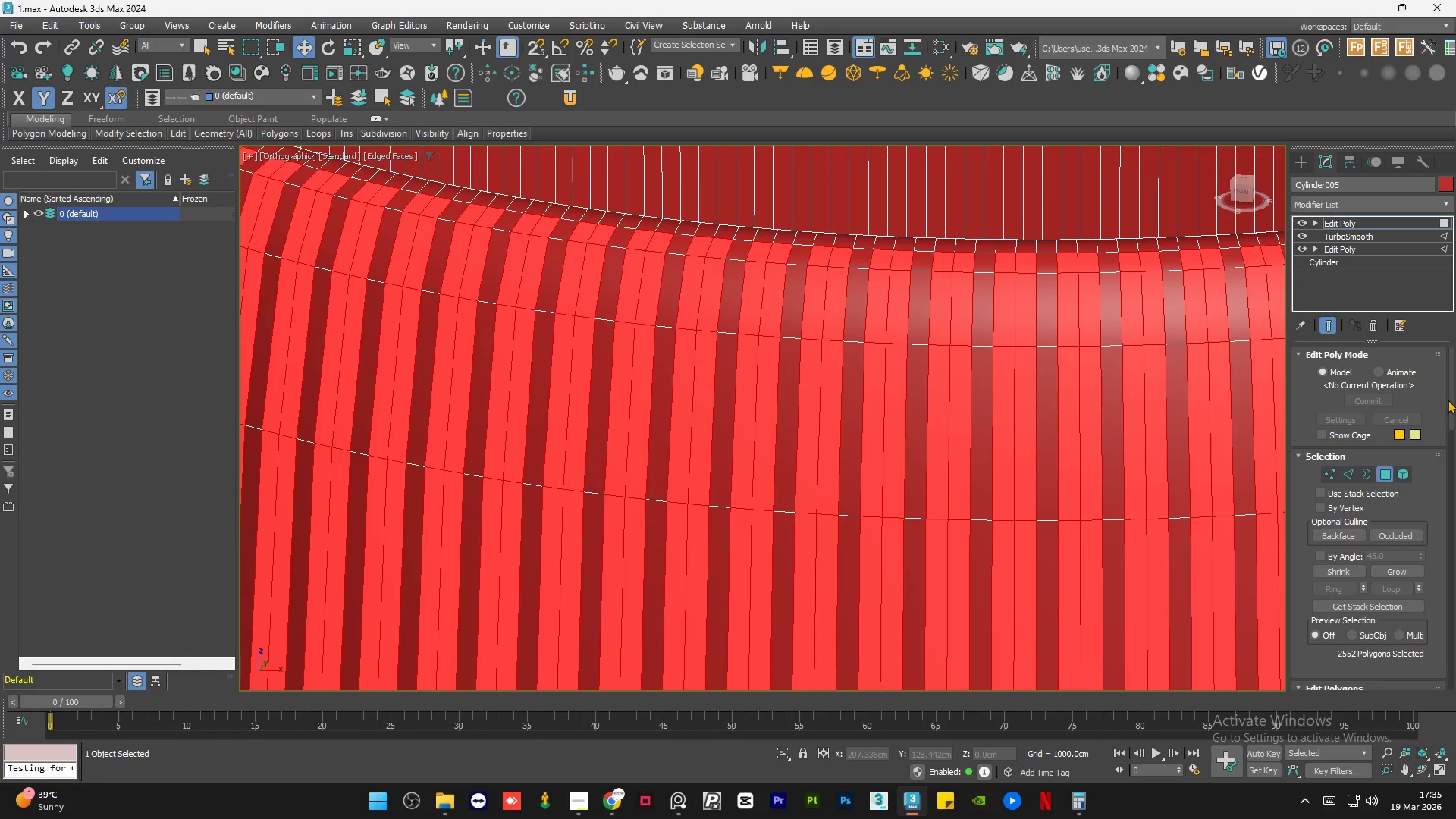 
left_click_drag(start_coordinate=[1449, 397], to_coordinate=[1455, 440])
 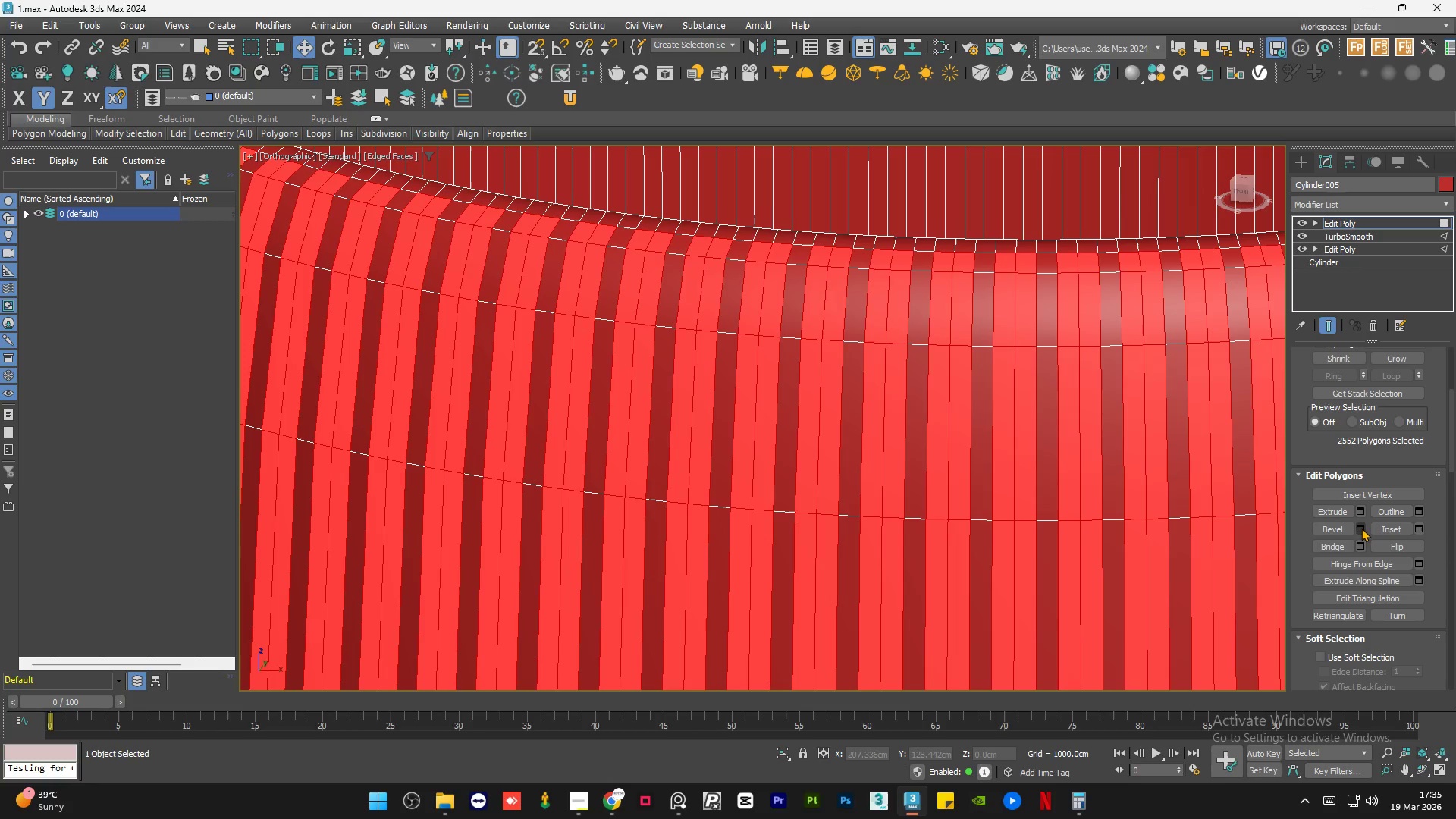 
left_click([1360, 528])
 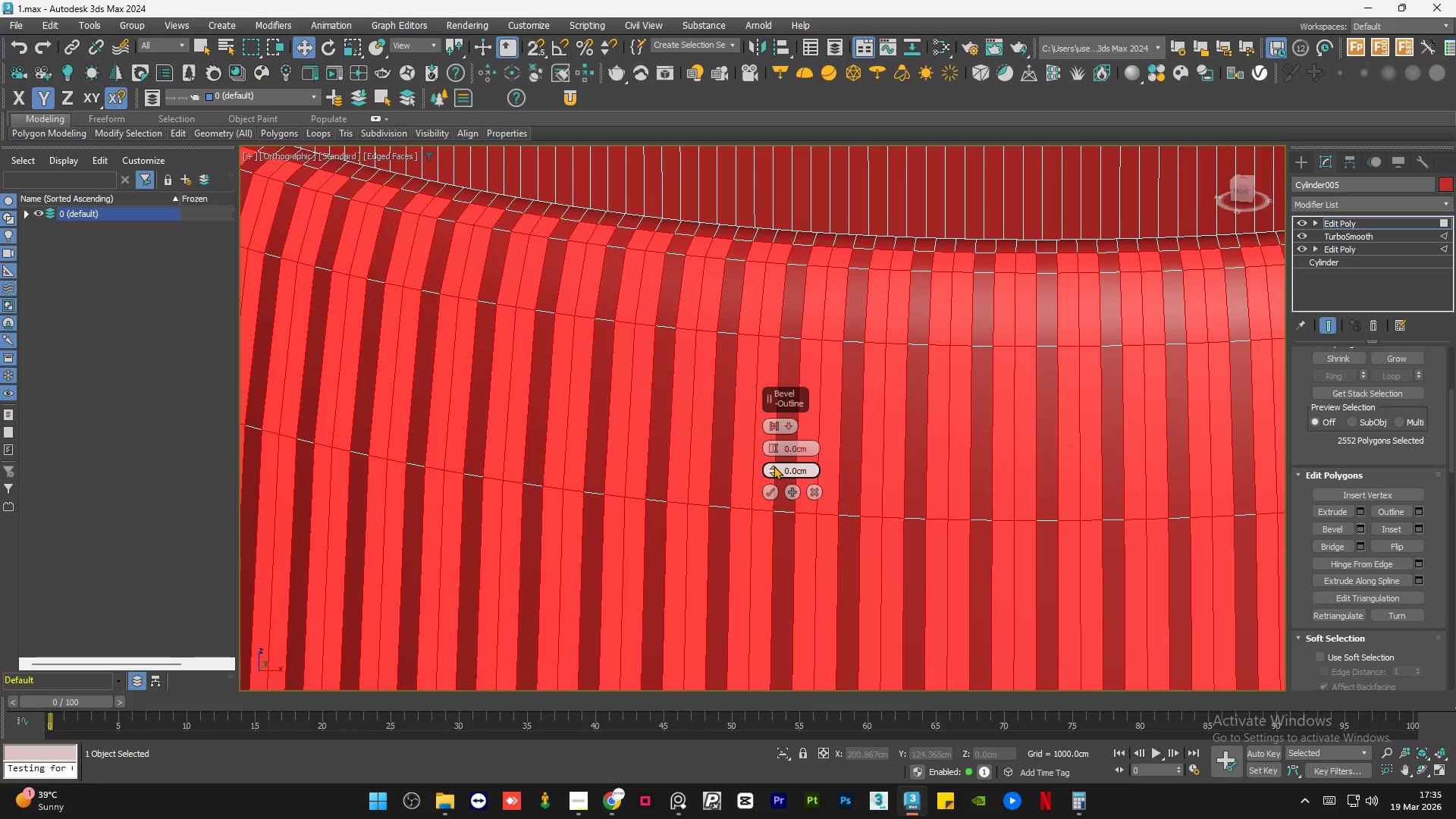 
left_click_drag(start_coordinate=[770, 467], to_coordinate=[773, 472])
 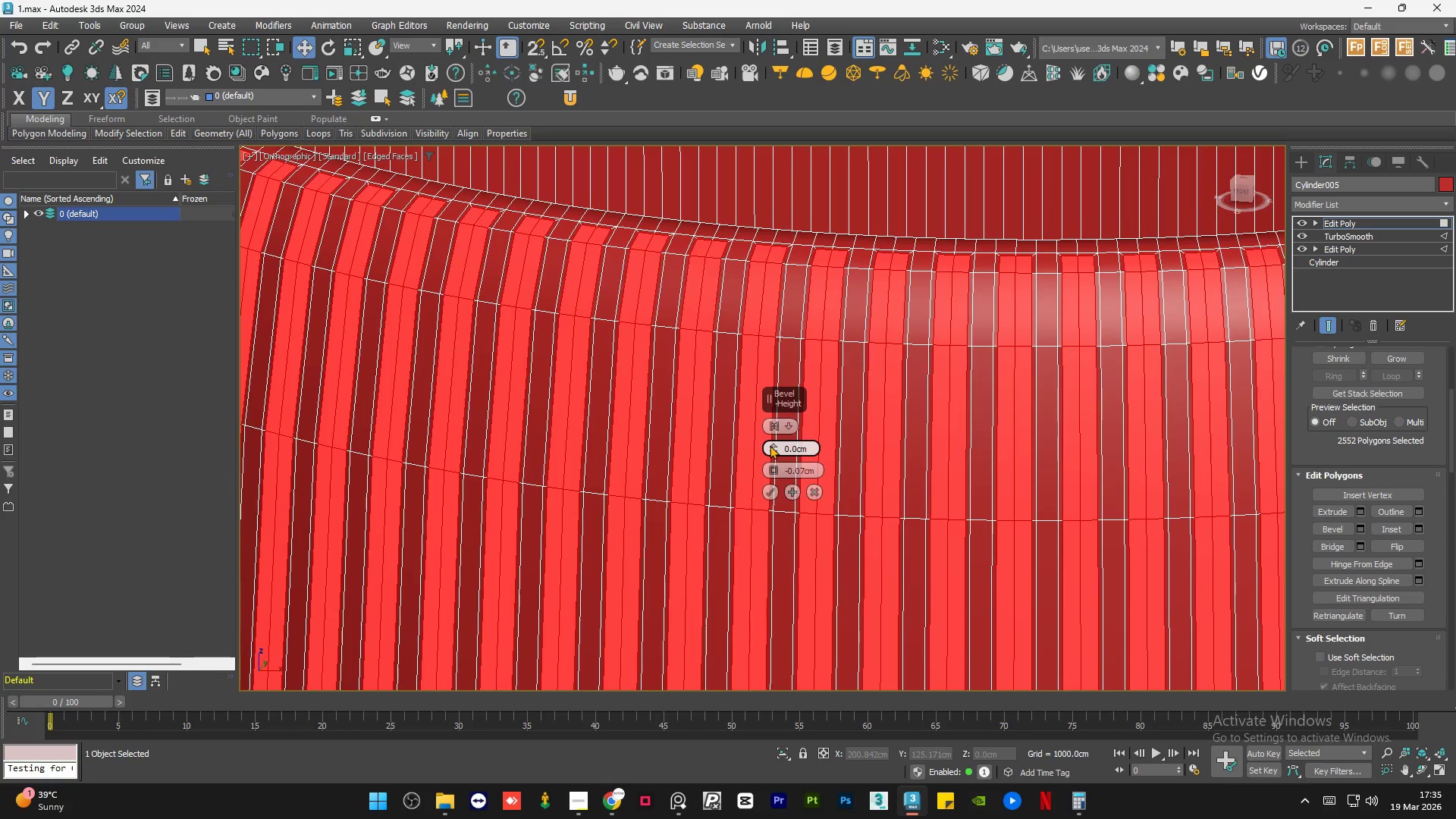 
left_click_drag(start_coordinate=[770, 445], to_coordinate=[772, 438])
 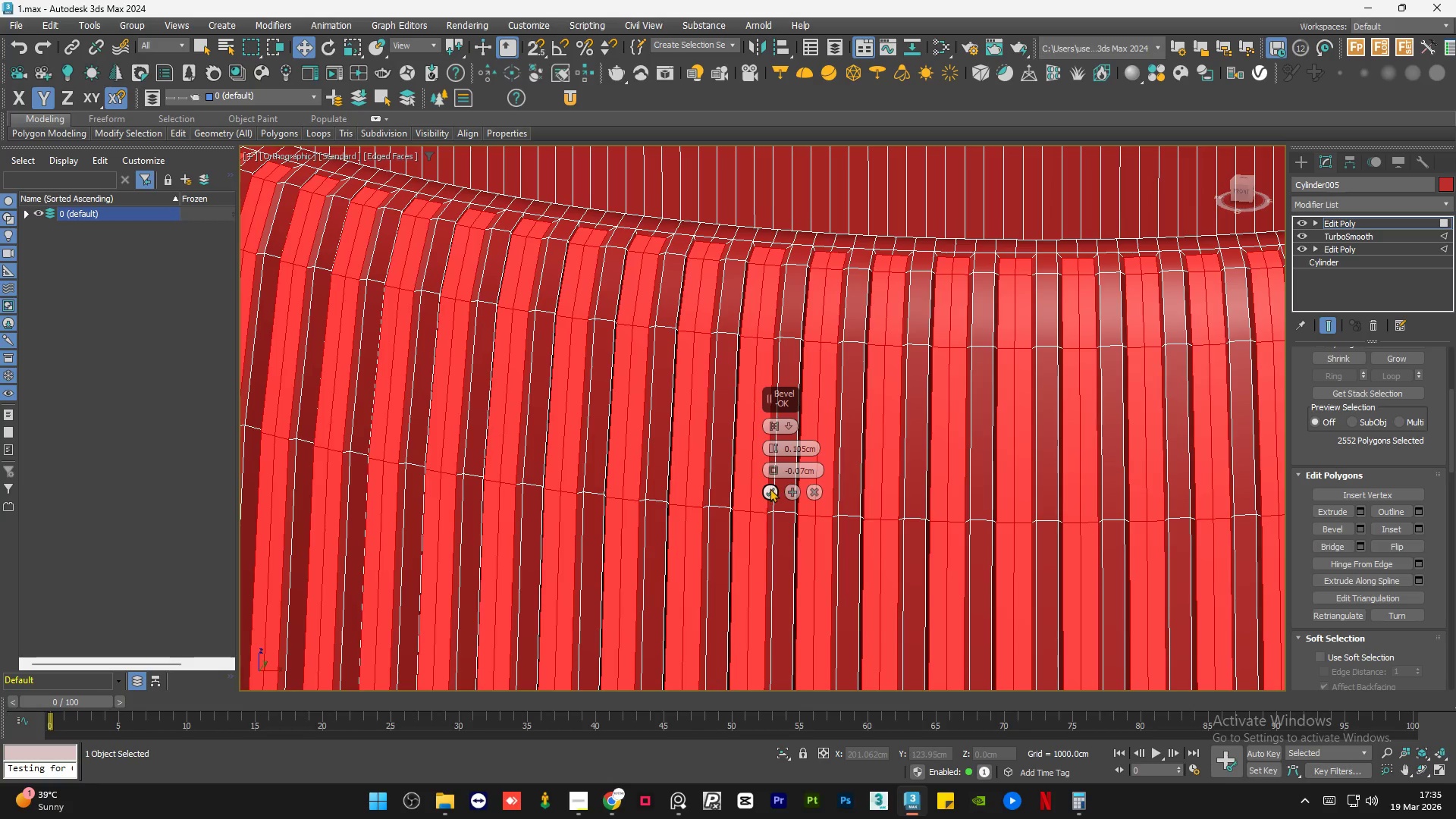 
left_click([770, 489])
 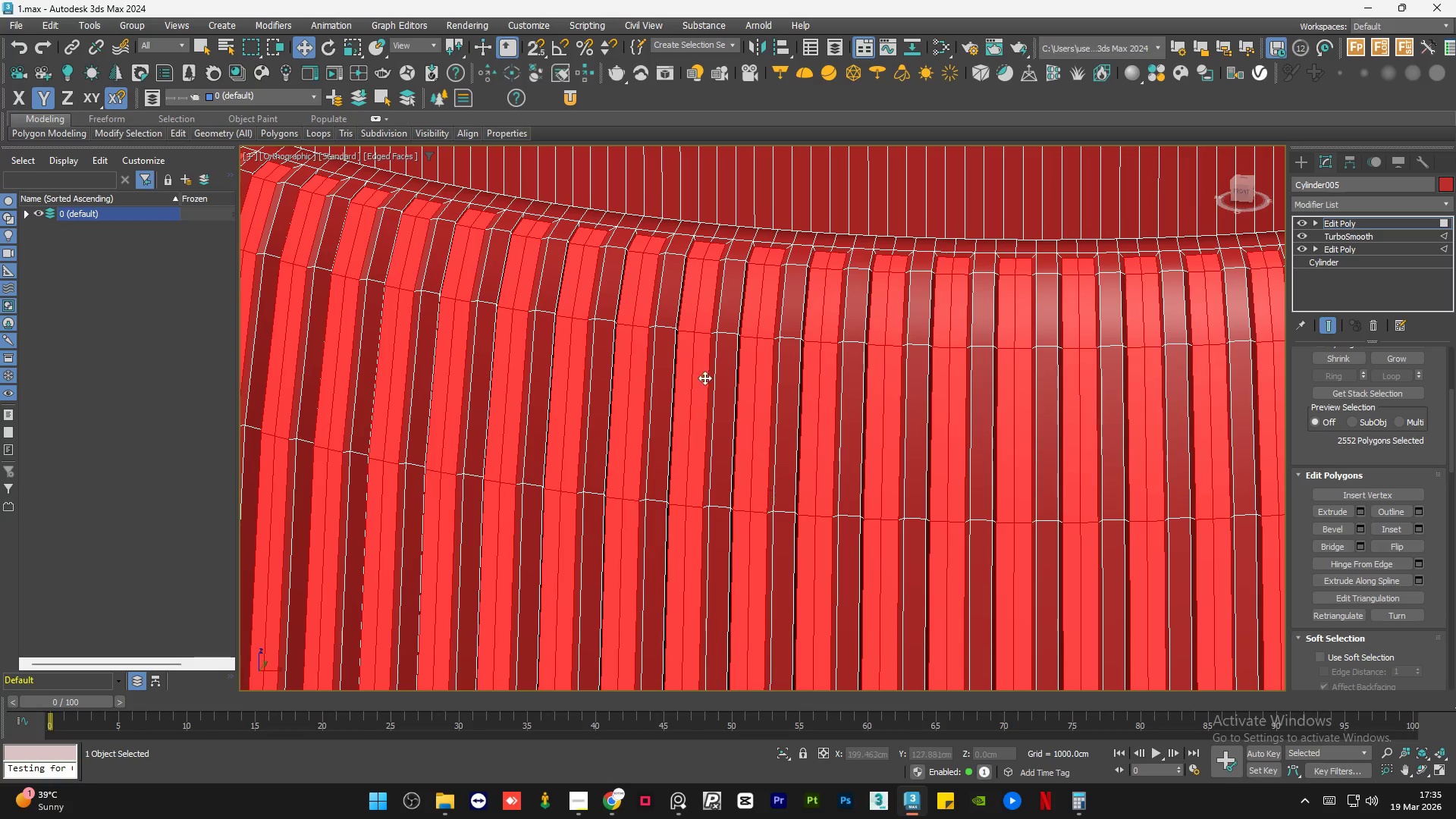 
scroll: coordinate [701, 371], scroll_direction: down, amount: 3.0
 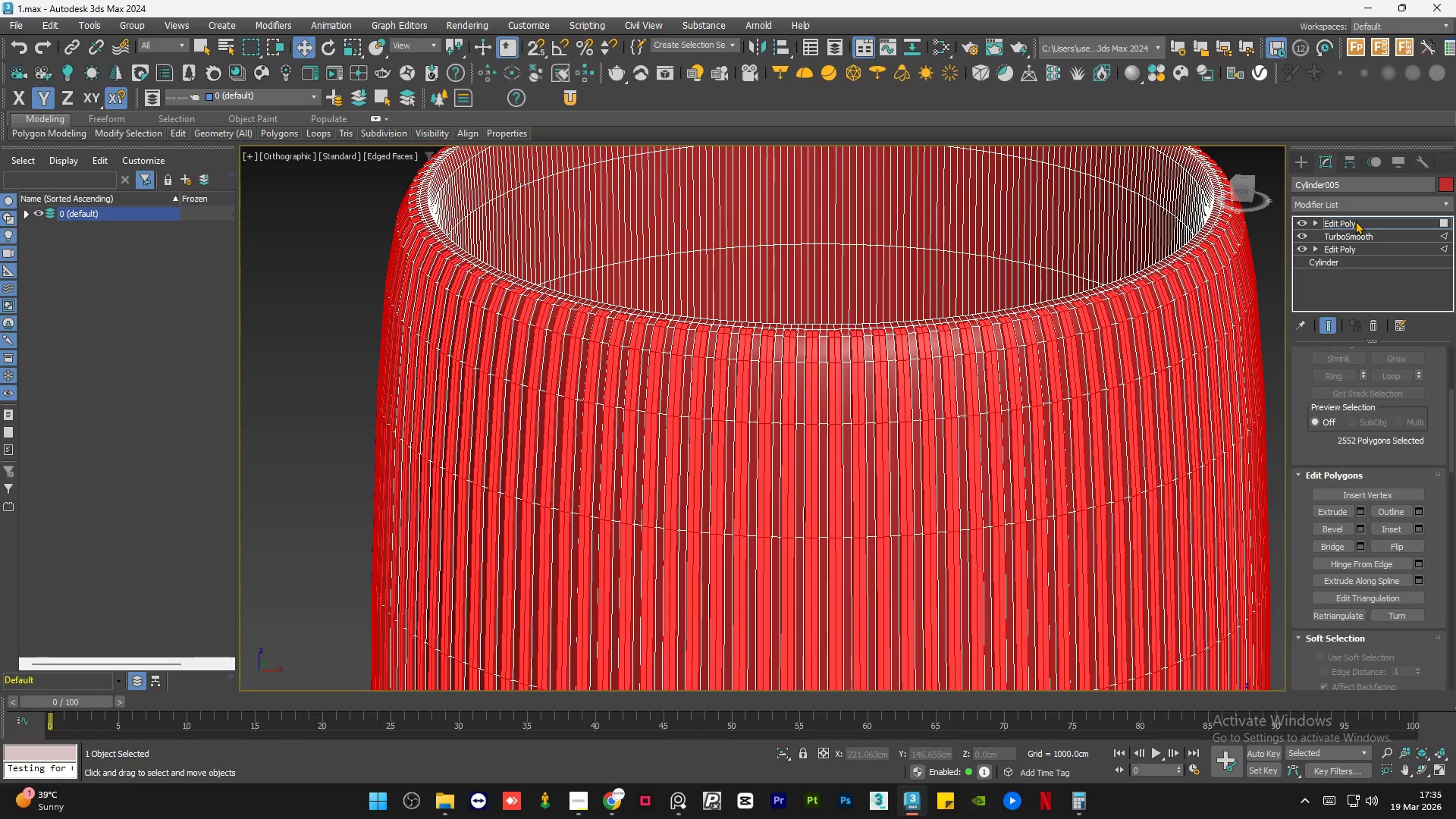 
double_click([1356, 212])
 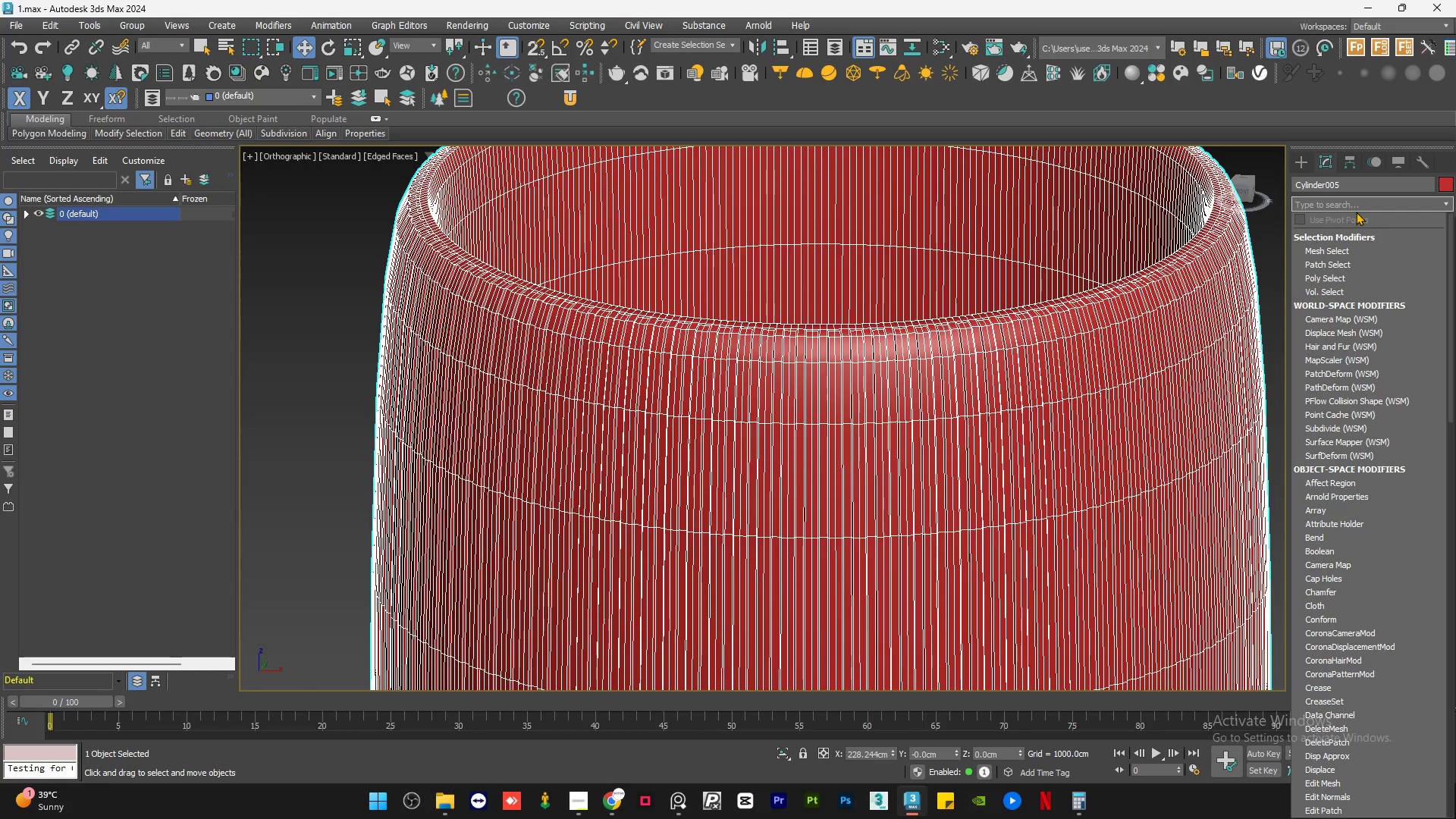 
type(tu)
 